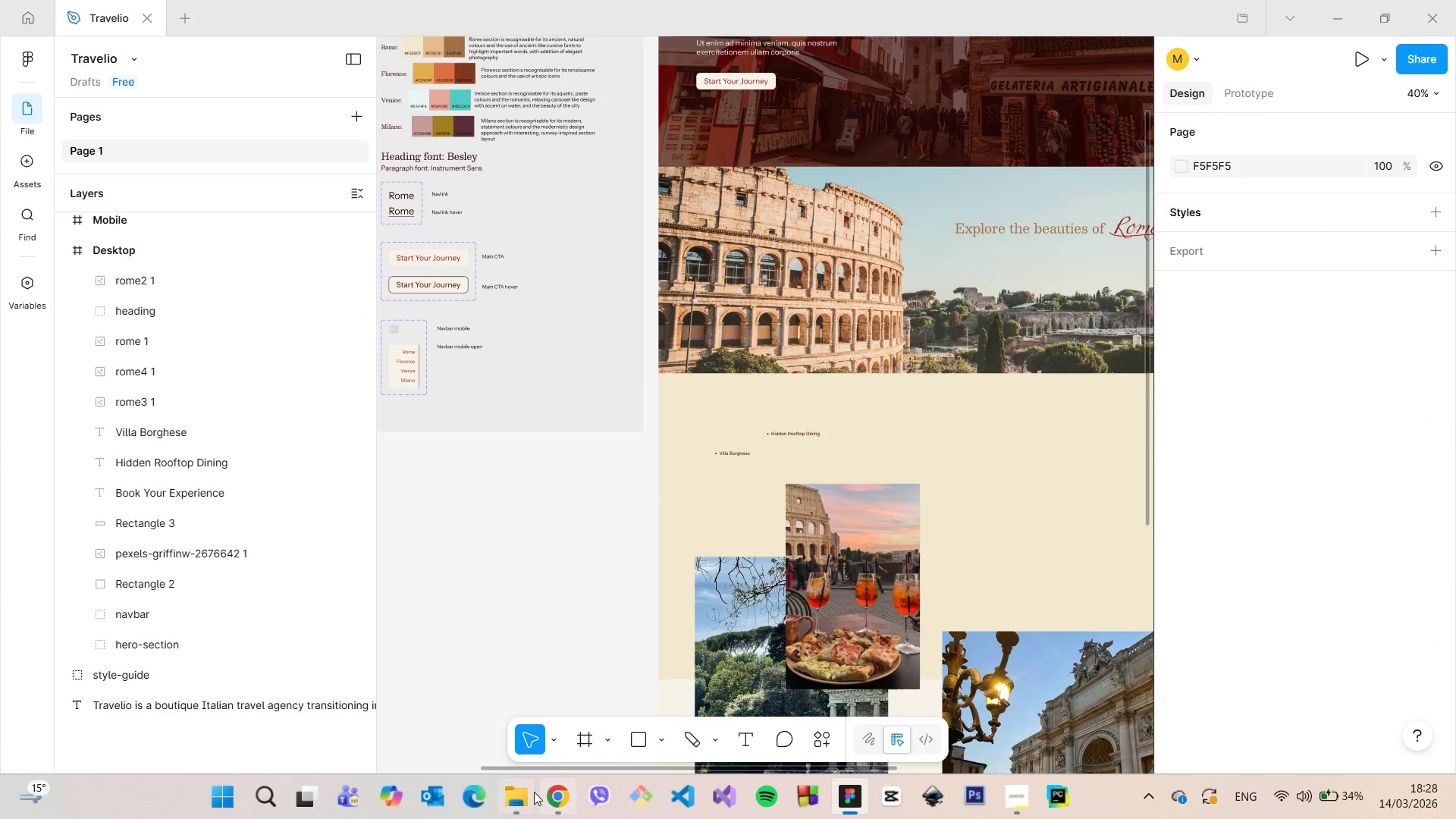 
left_click([528, 792])
 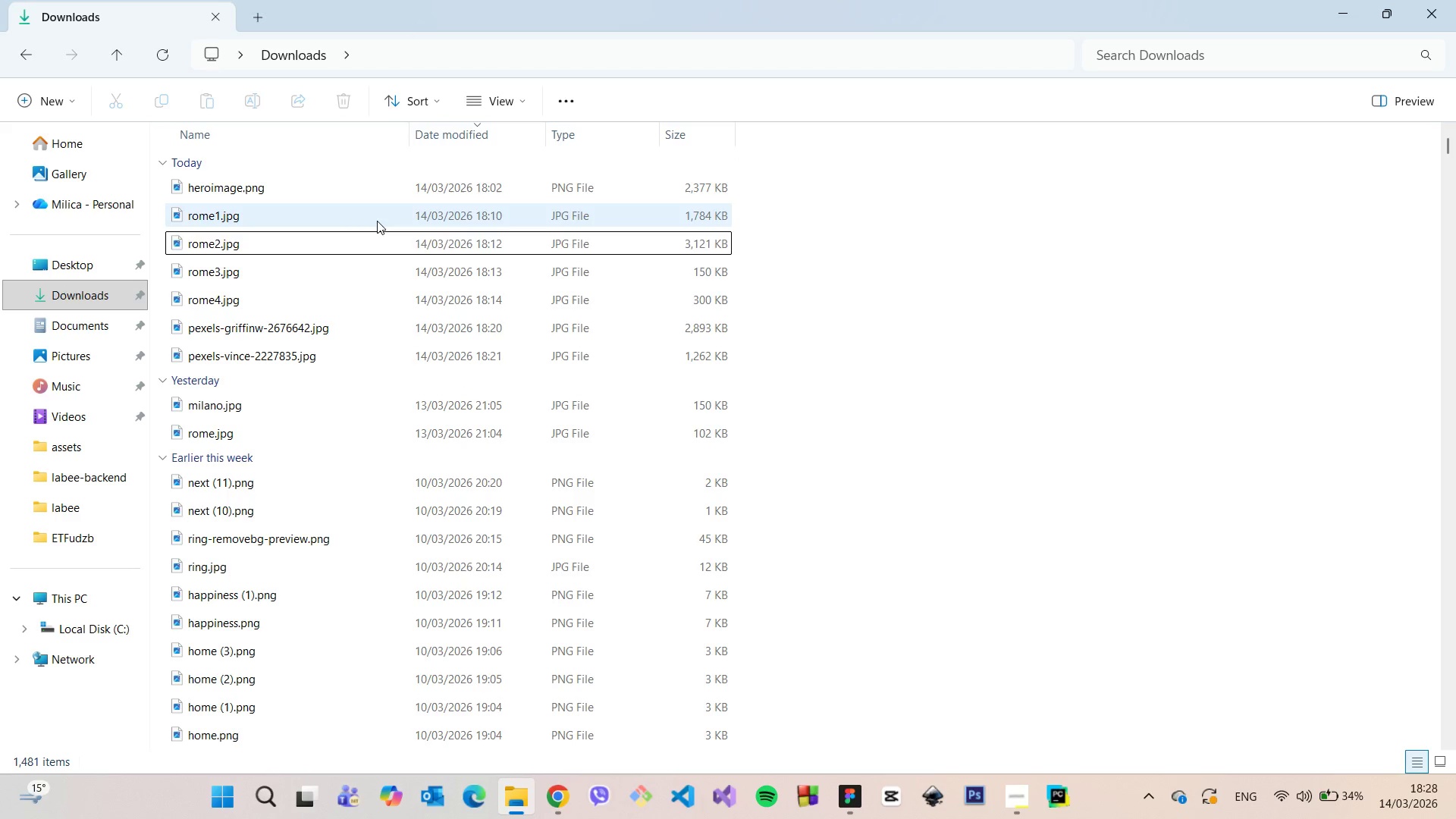 
left_click([377, 221])
 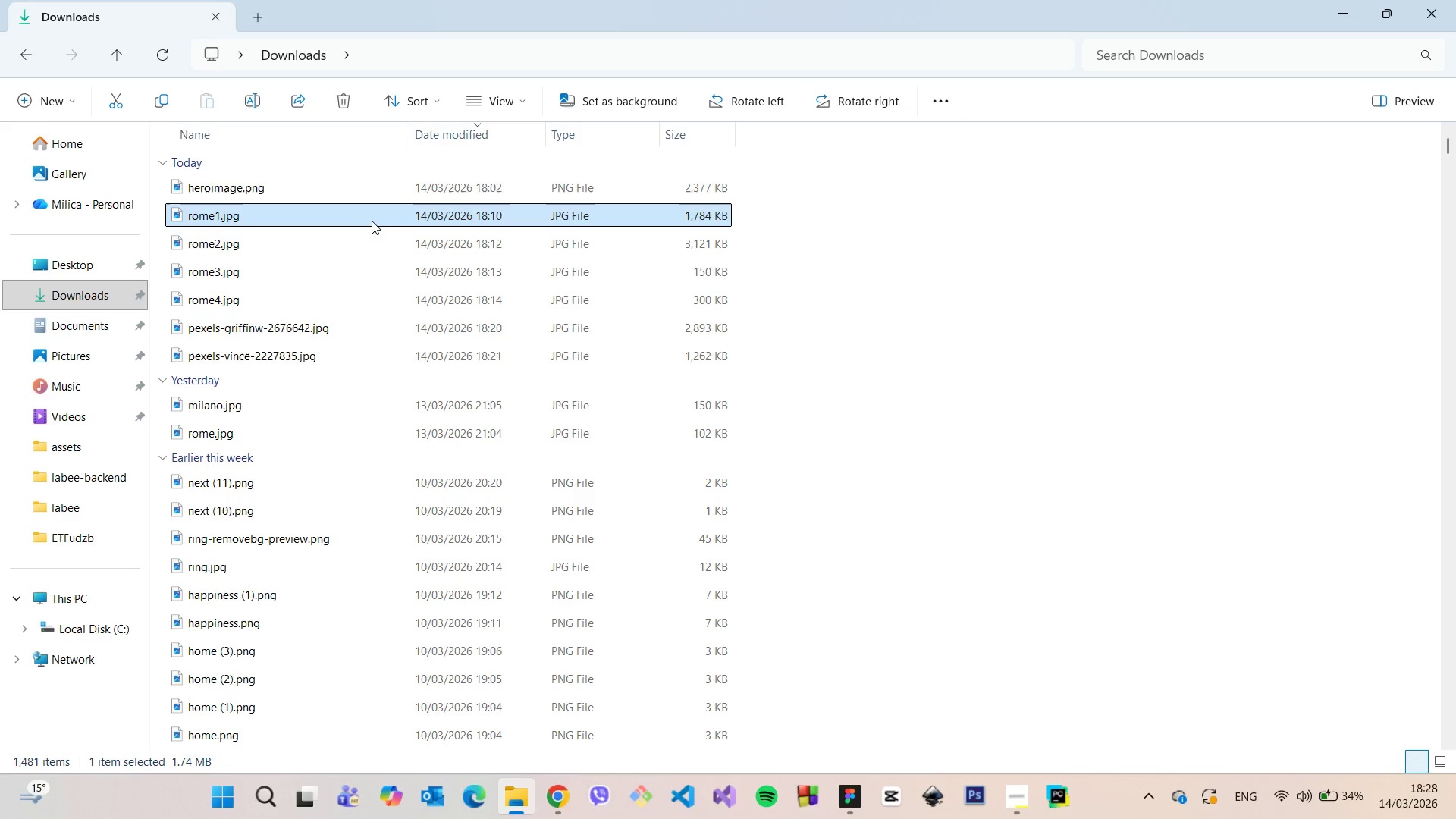 
double_click([372, 221])
 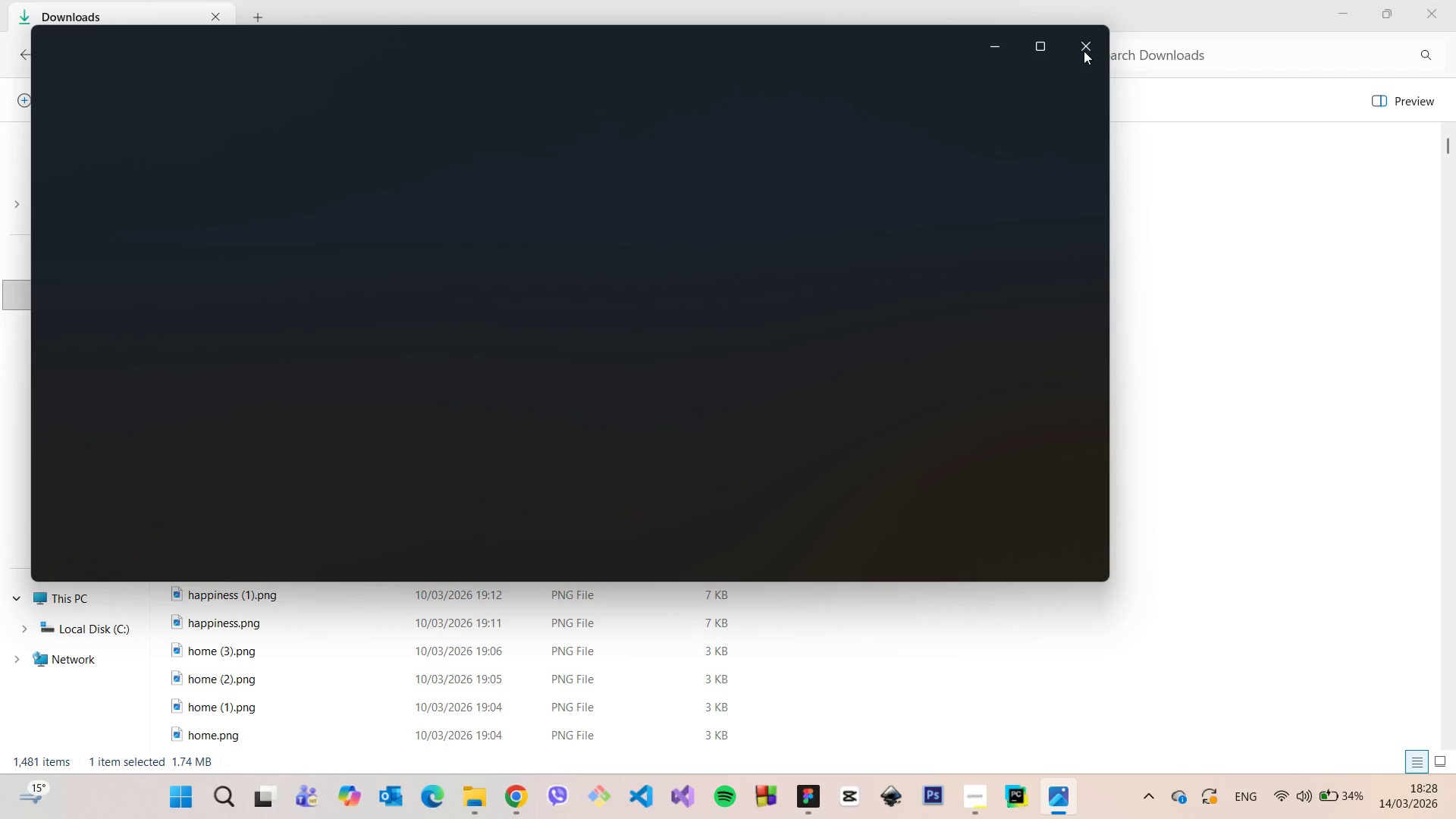 
left_click([1082, 49])
 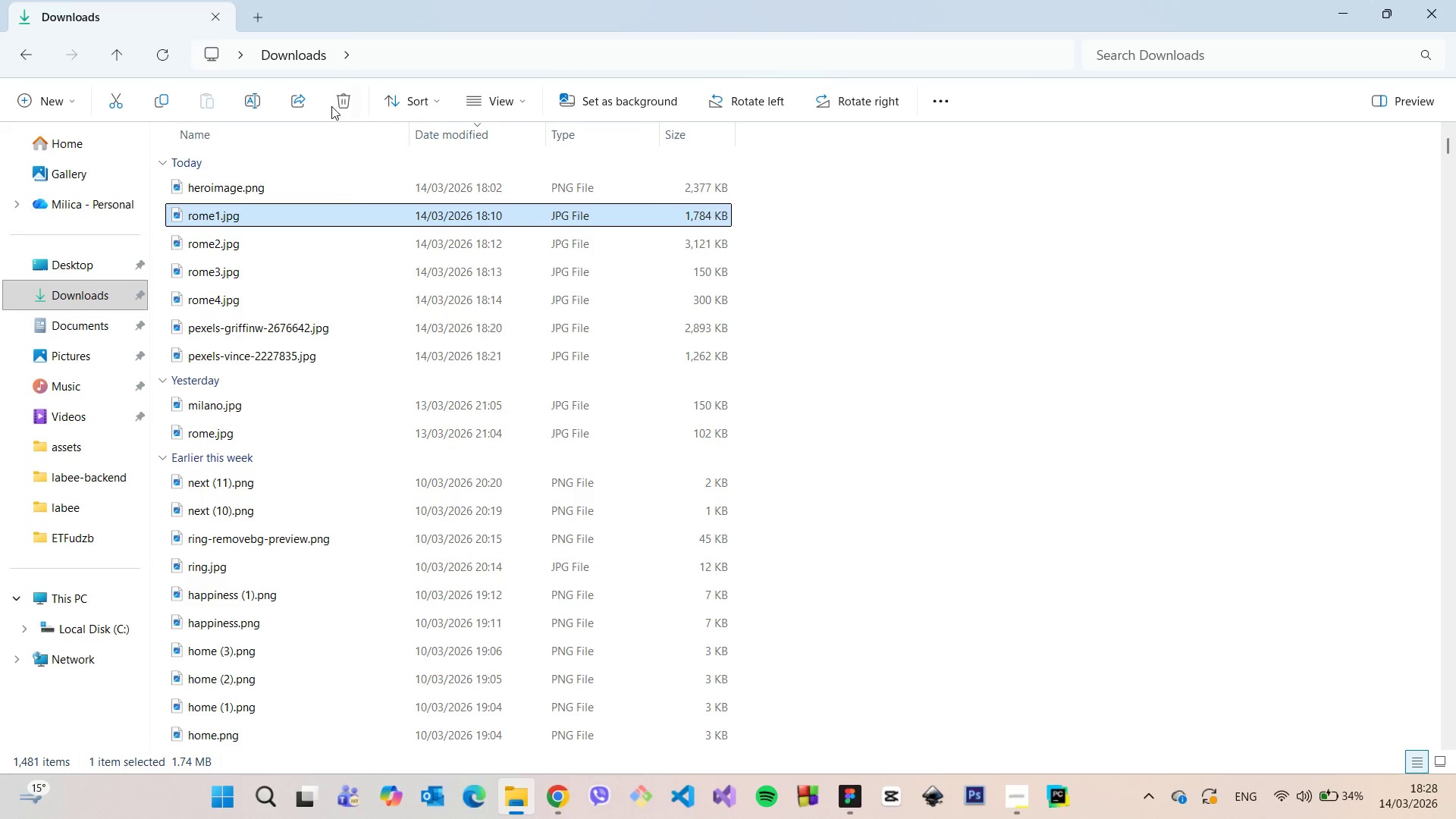 
left_click([337, 103])
 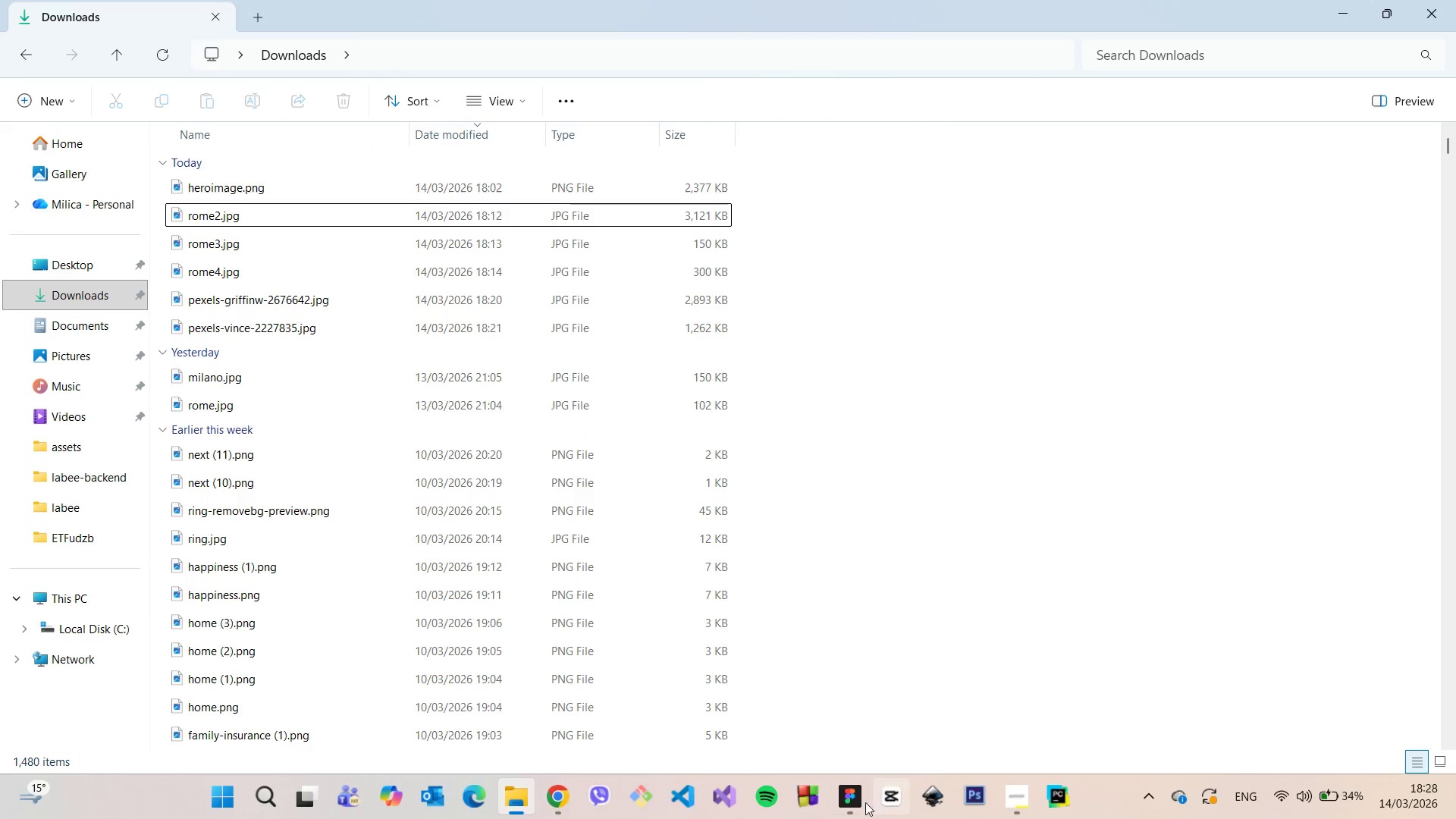 
left_click([854, 808])
 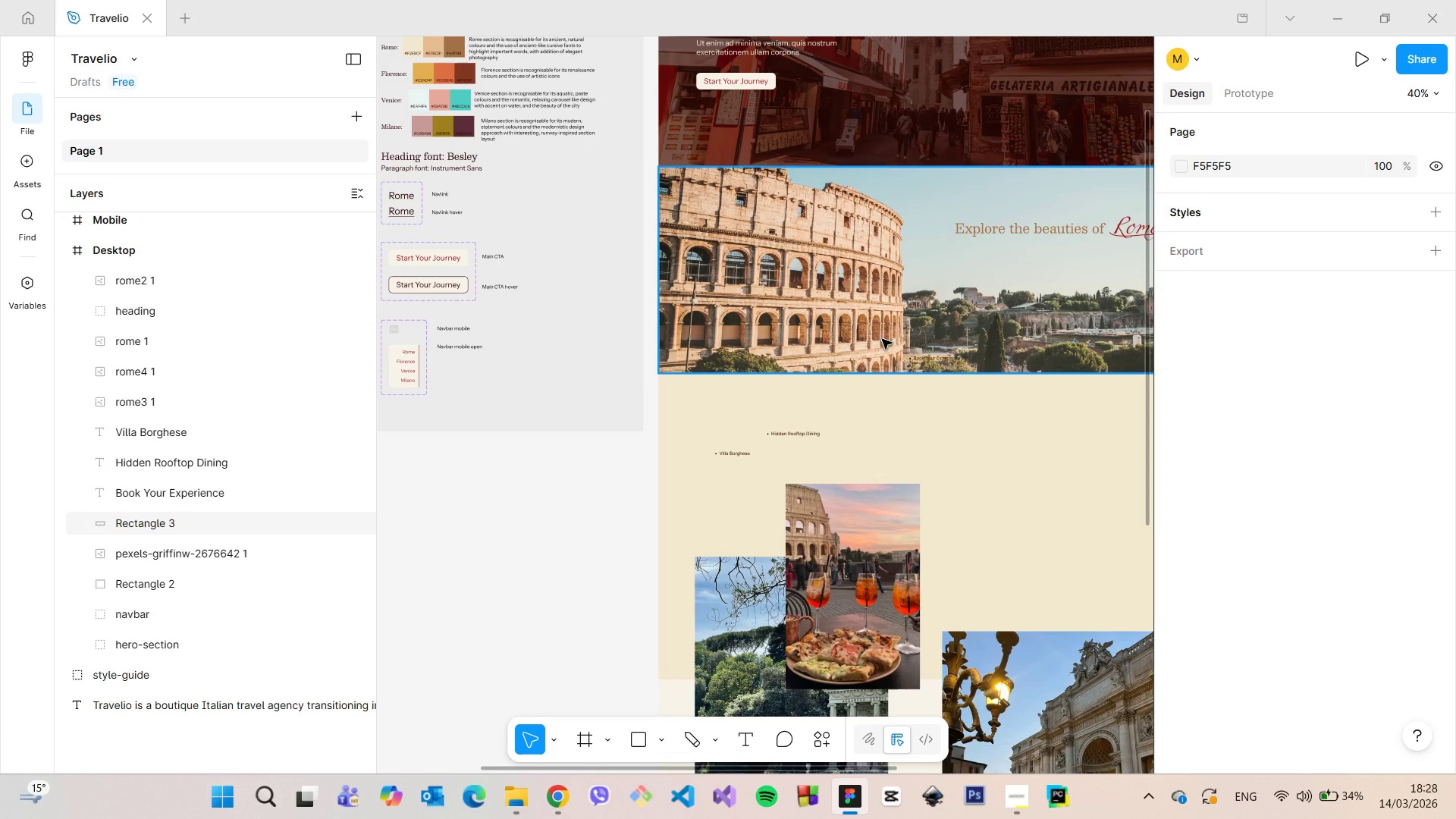 
left_click([882, 339])
 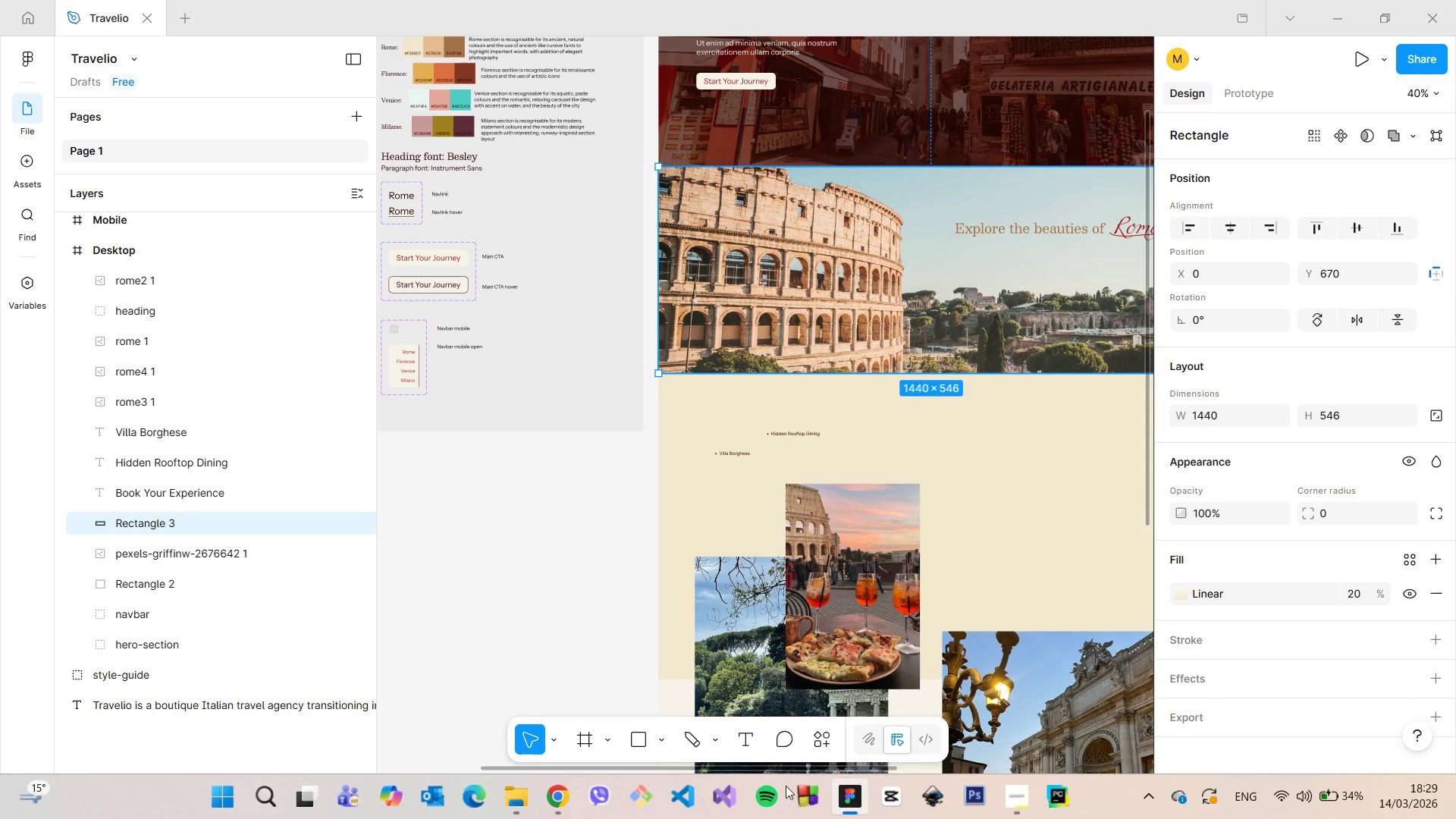 
left_click([516, 792])
 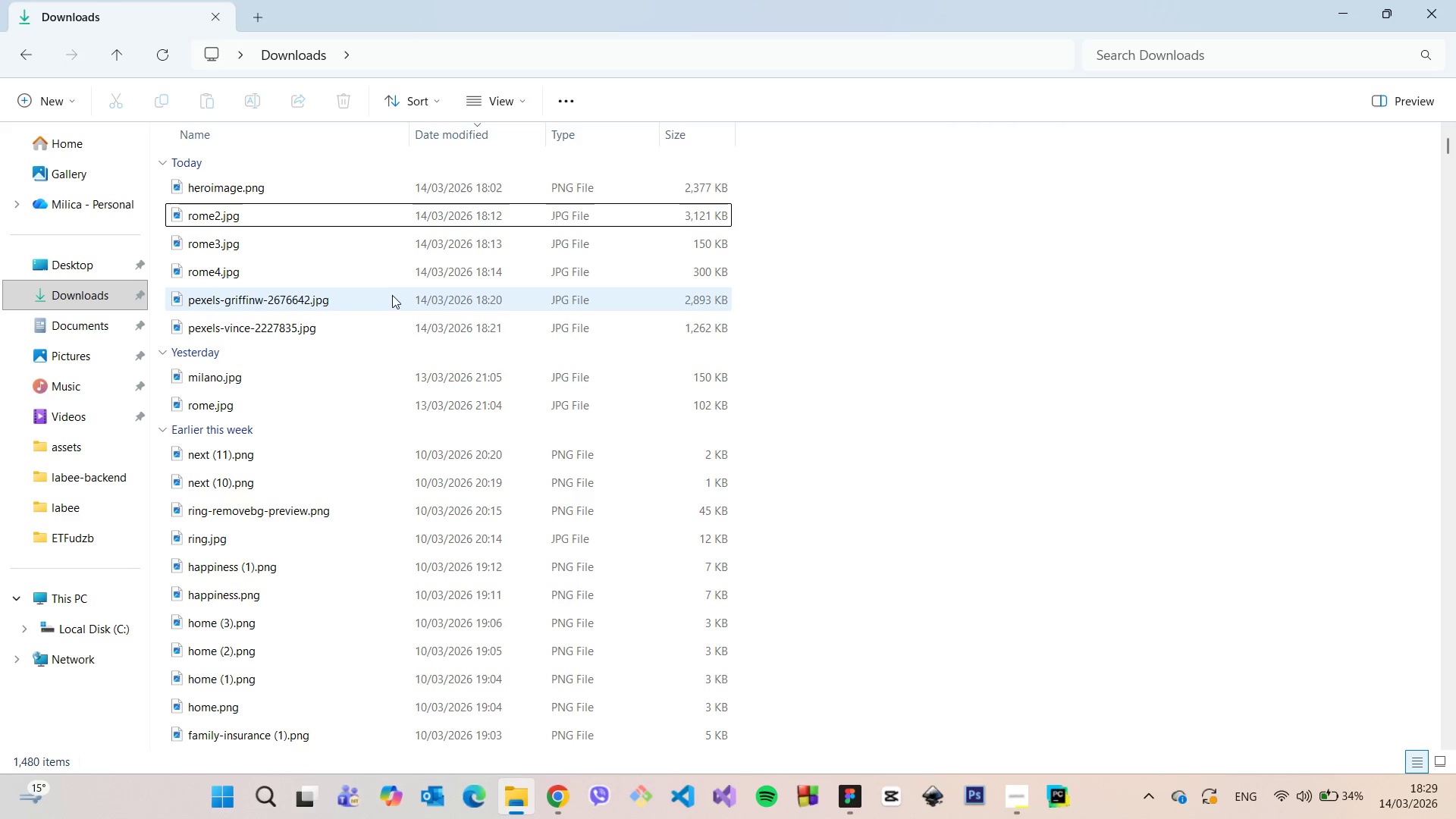 
left_click([391, 297])
 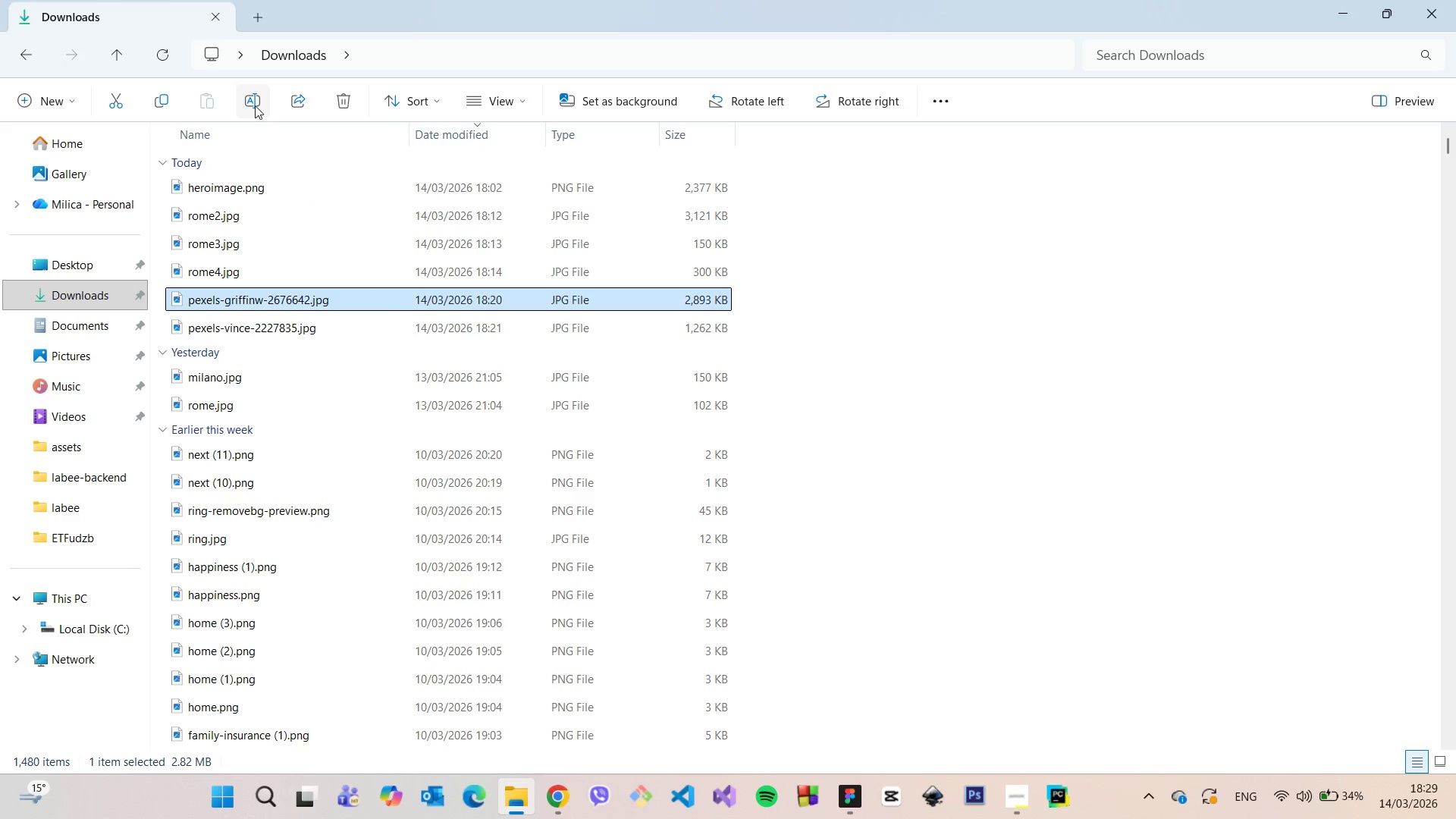 
left_click([255, 105])
 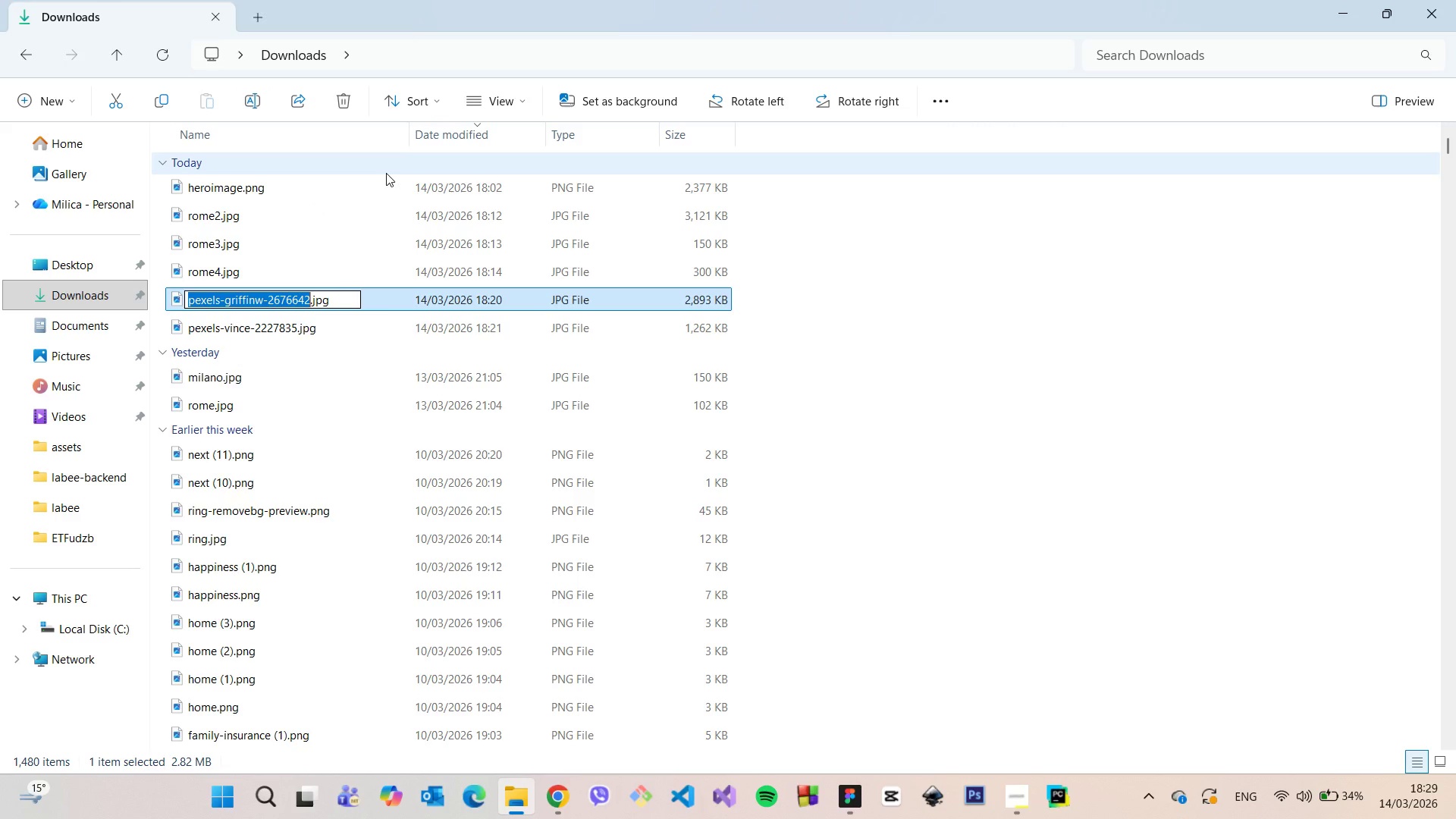 
type(rome-bg)
 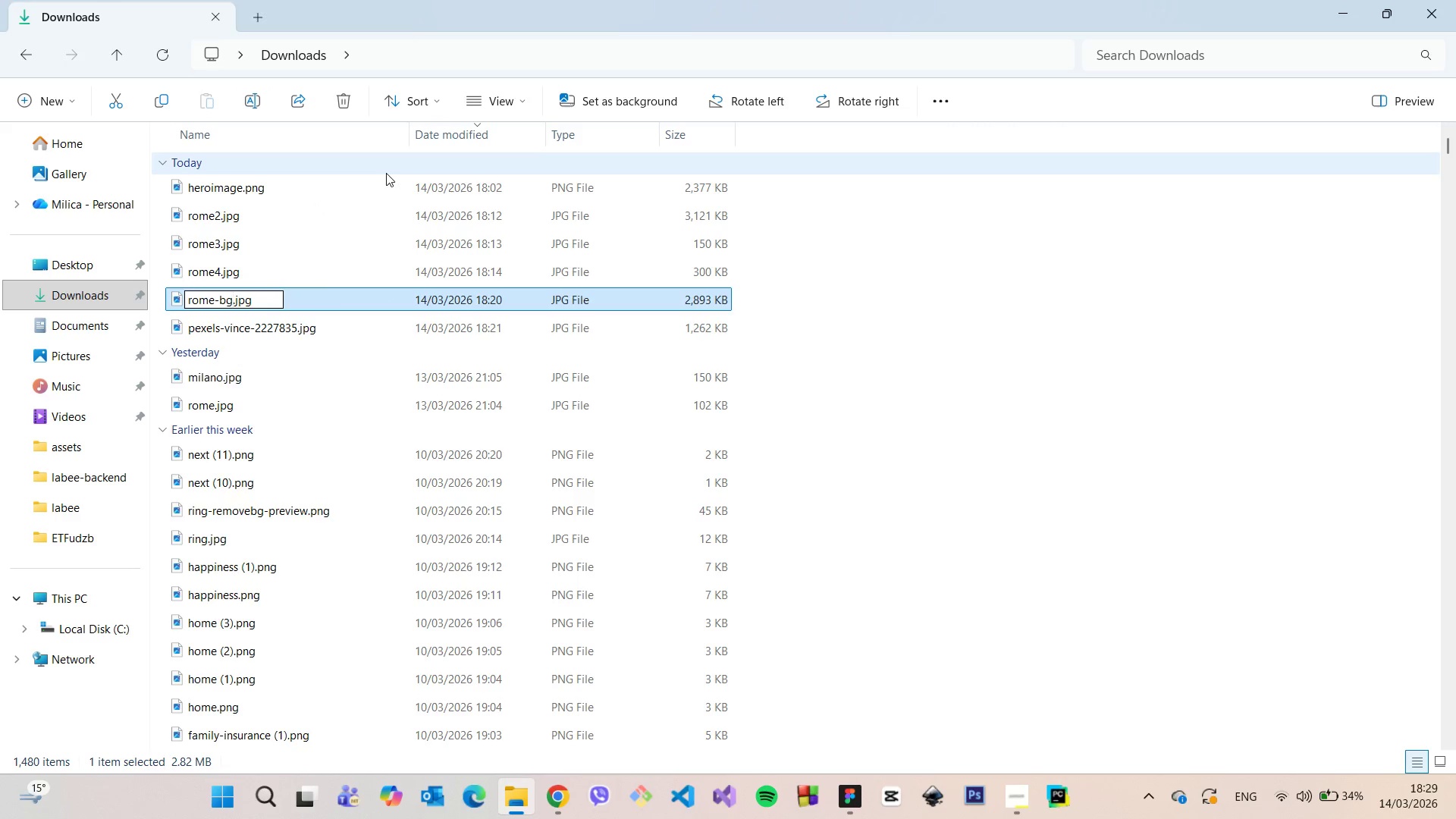 
key(Enter)
 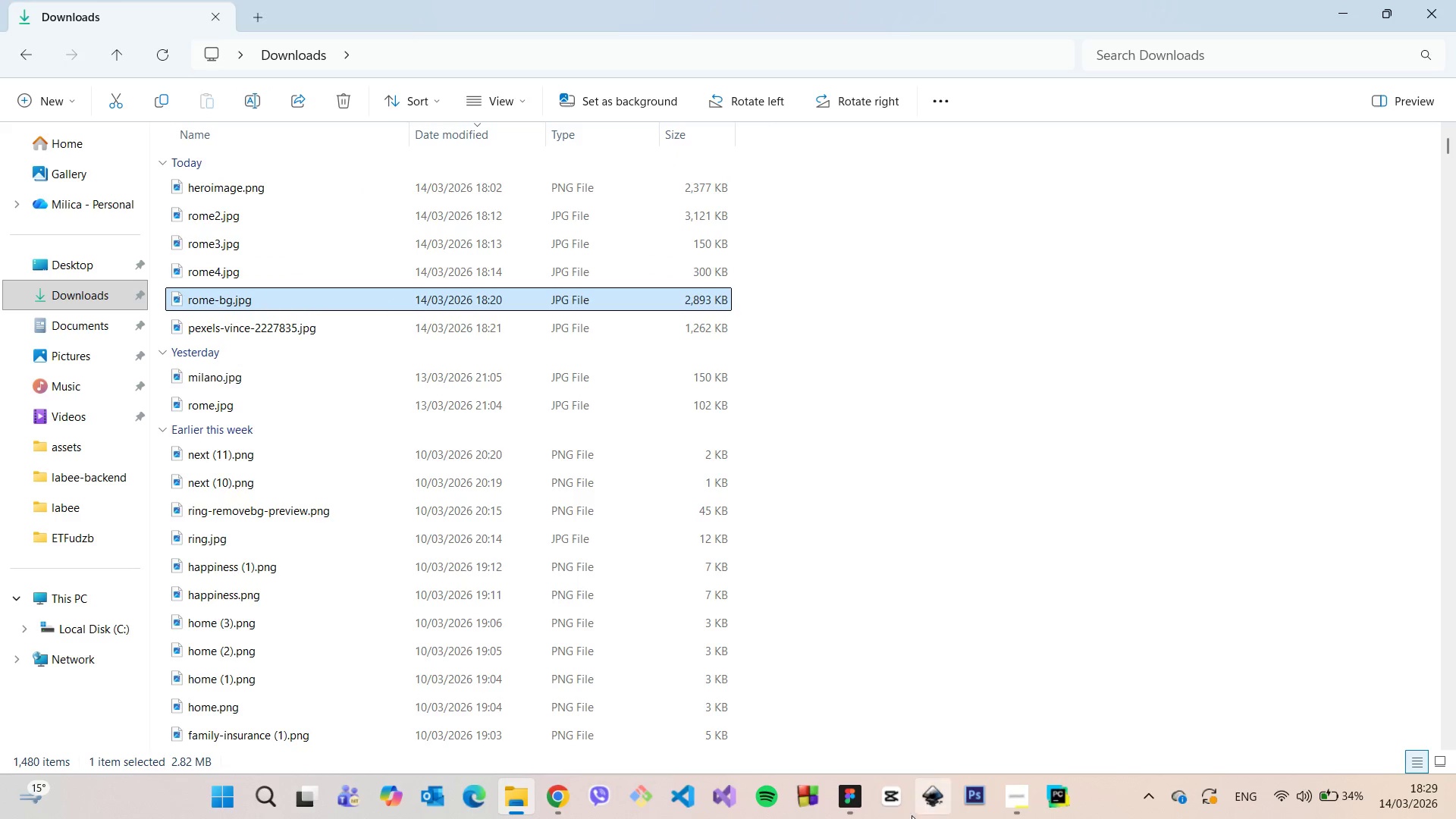 
left_click([861, 808])
 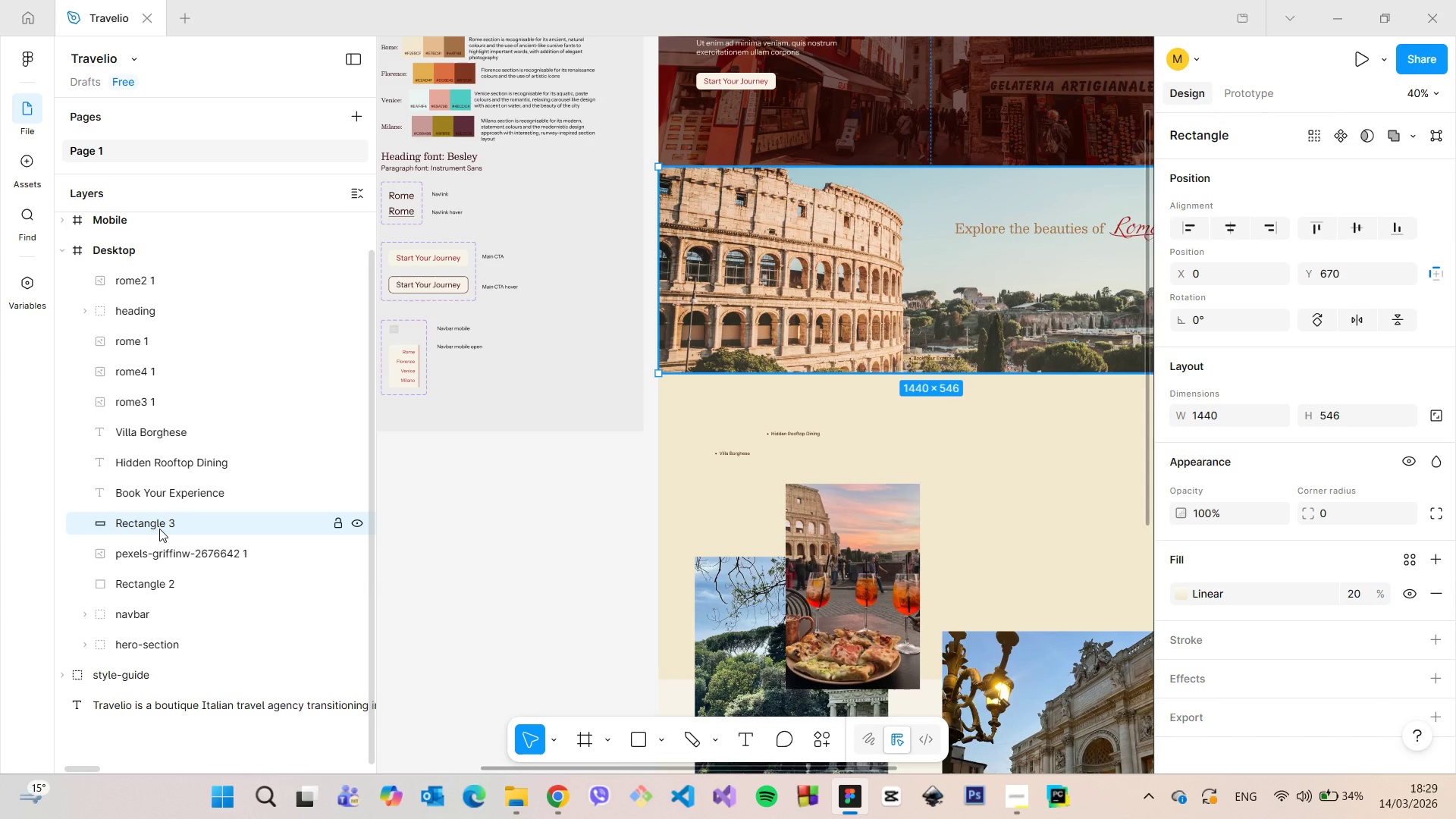 
double_click([165, 549])
 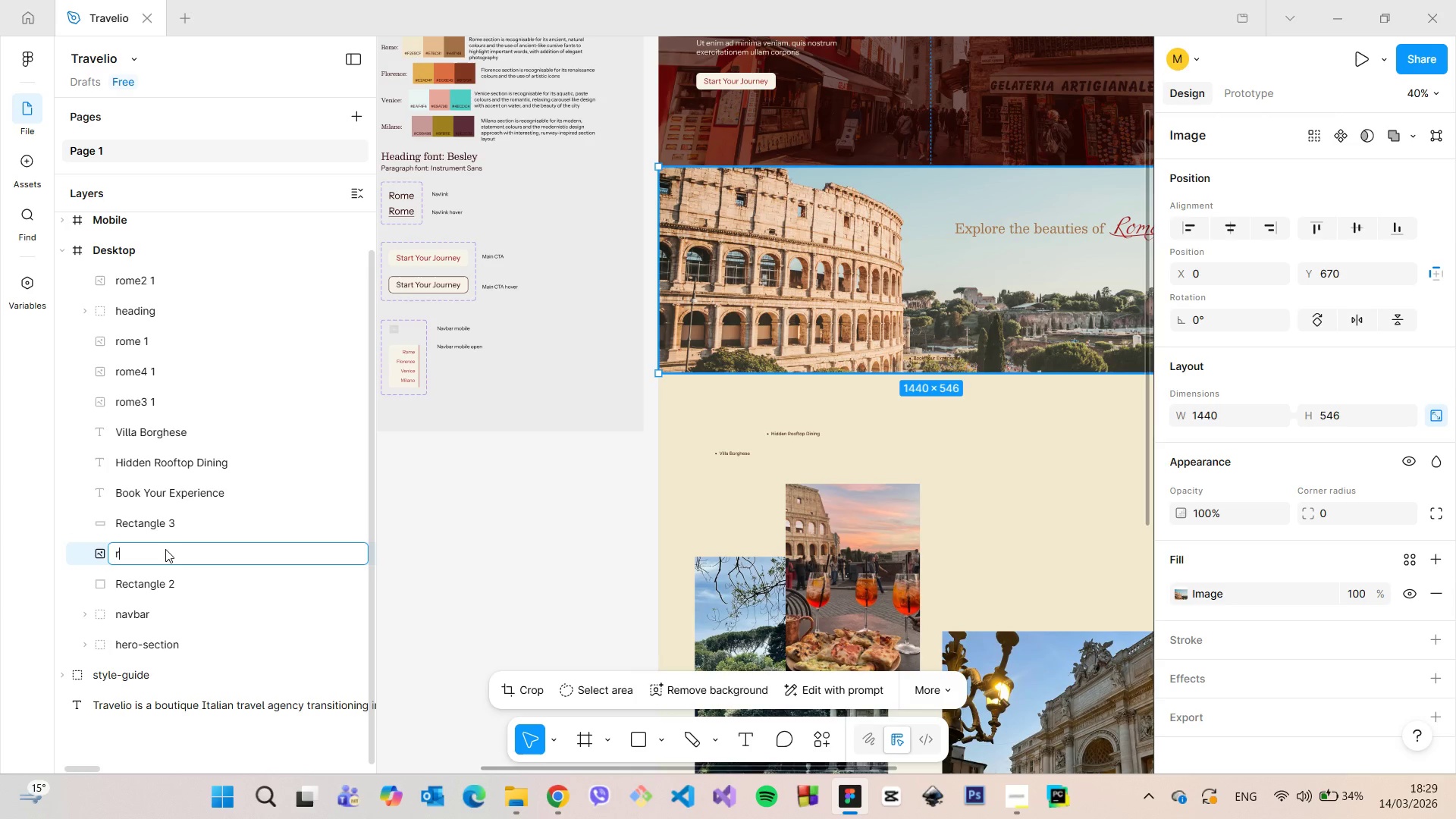 
type(rome-bg)
 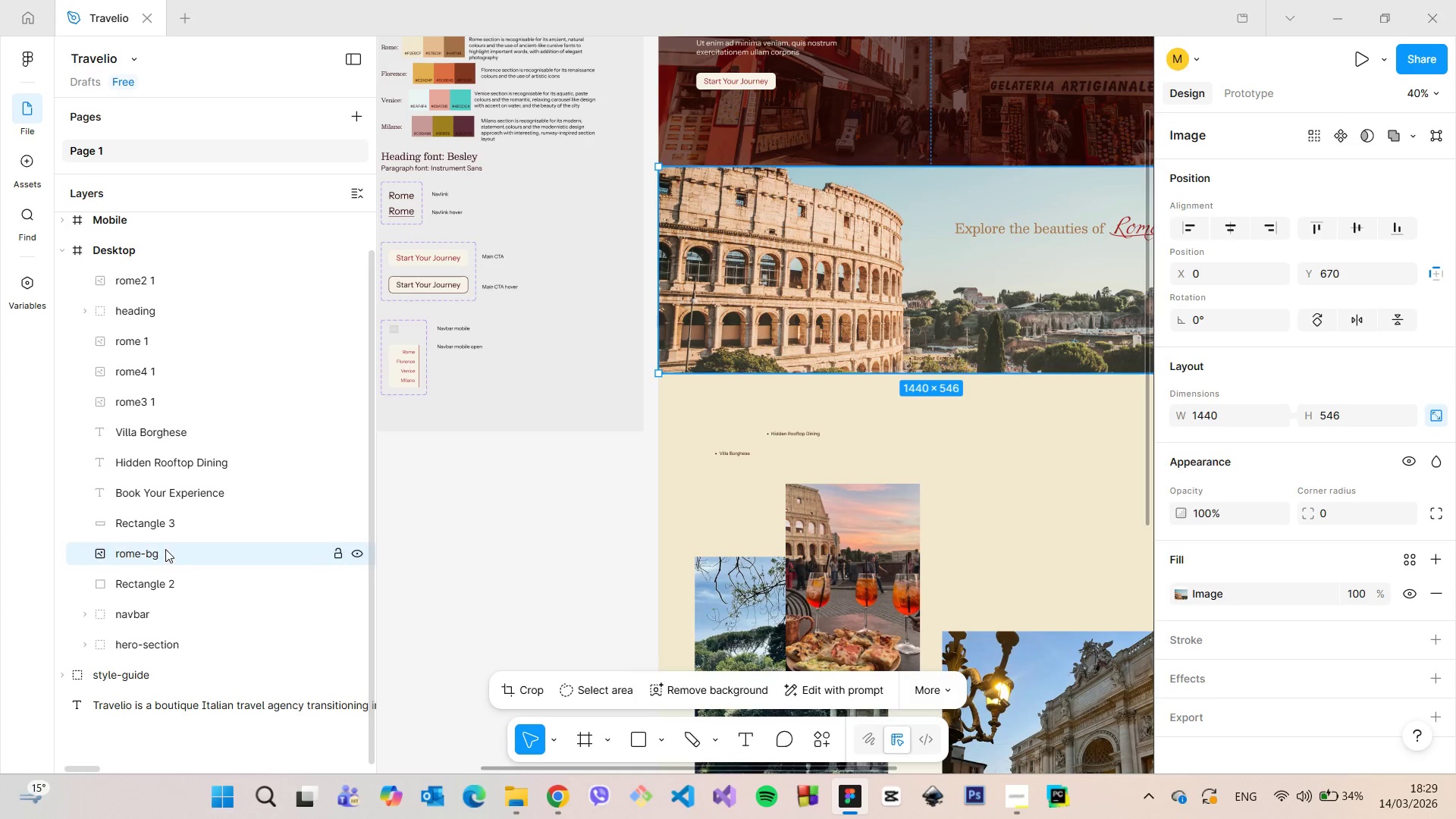 
key(Enter)
 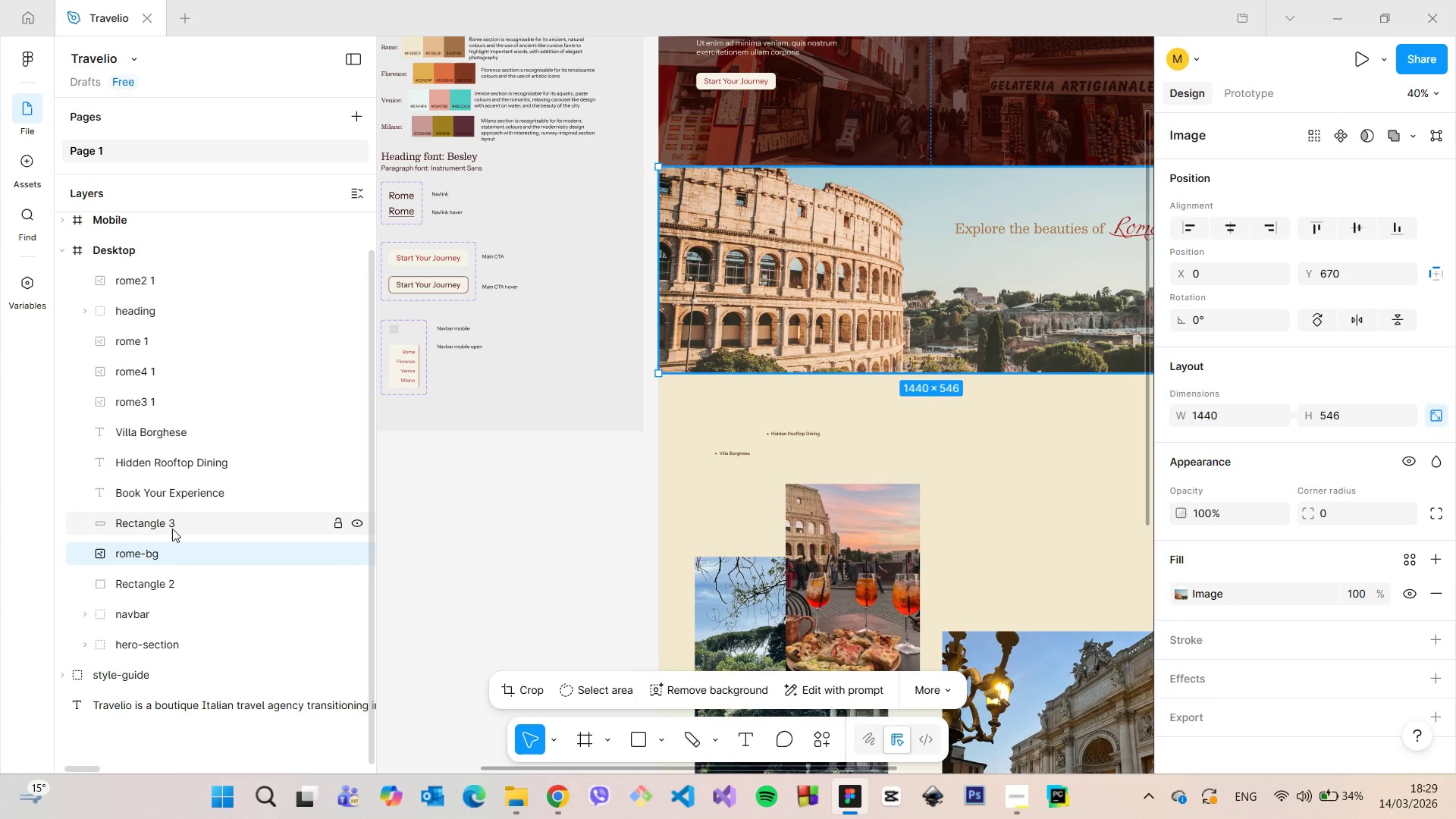 
left_click([172, 529])
 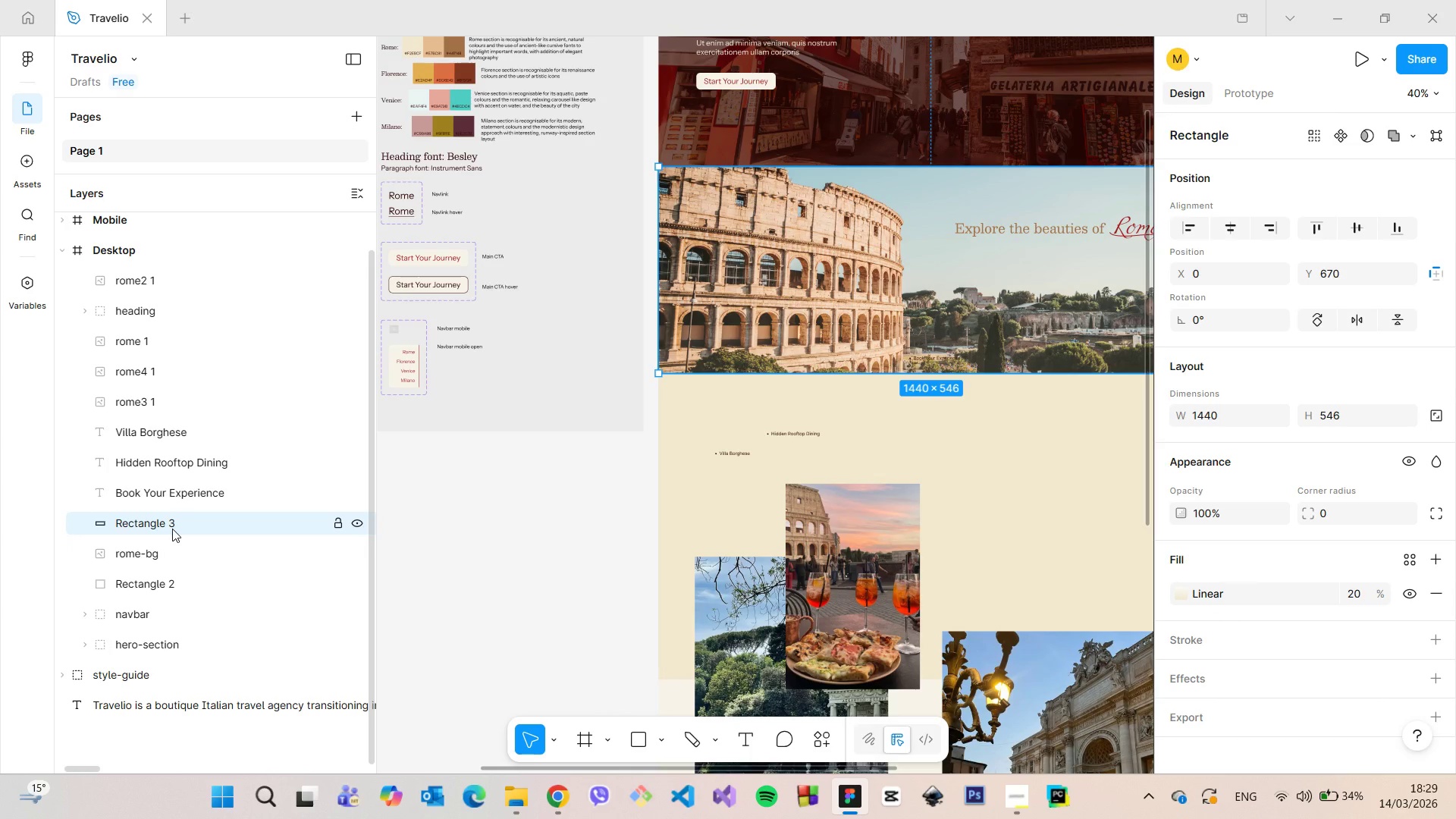 
double_click([172, 529])
 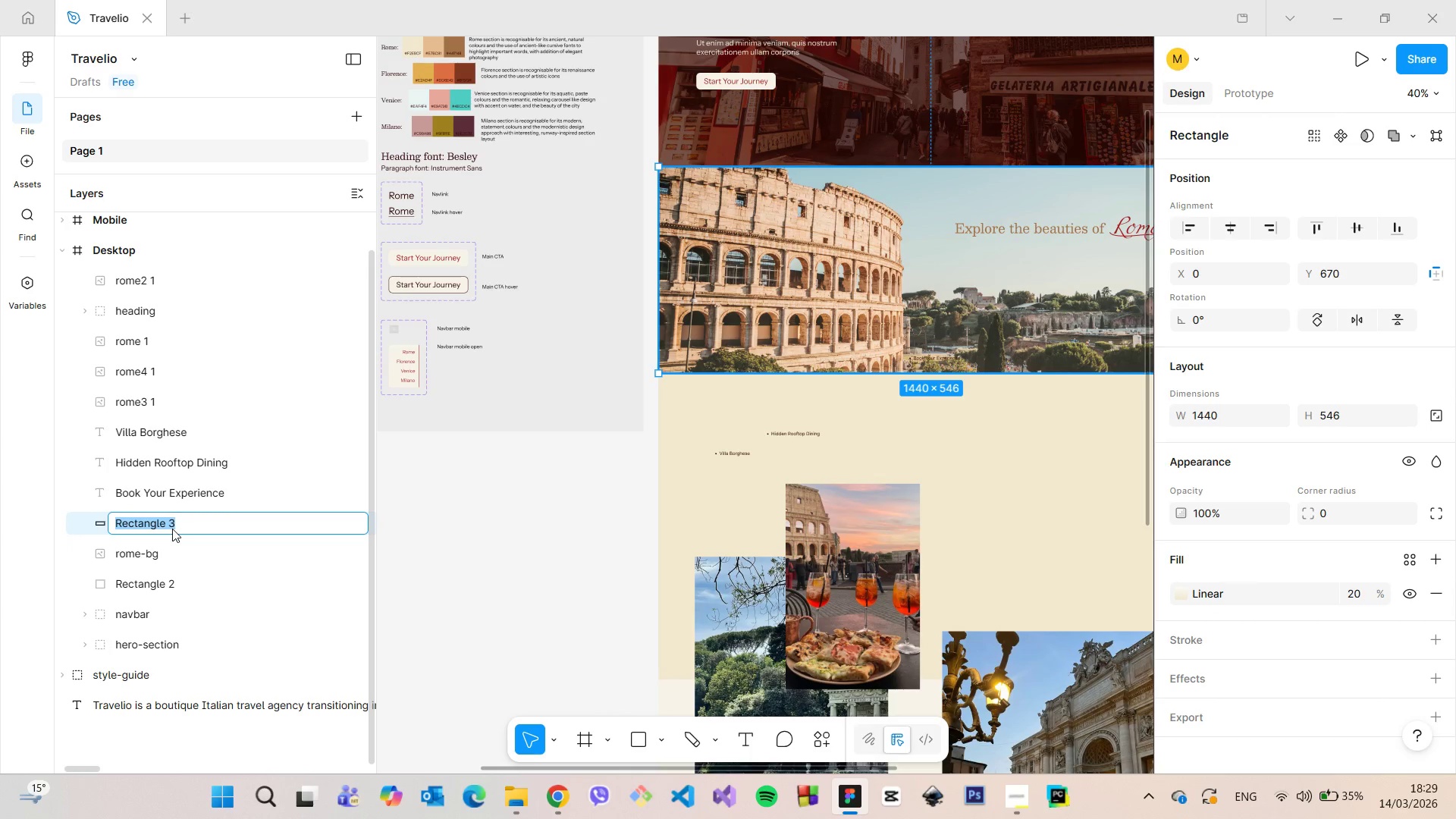 
type(rome-bg-overlay)
 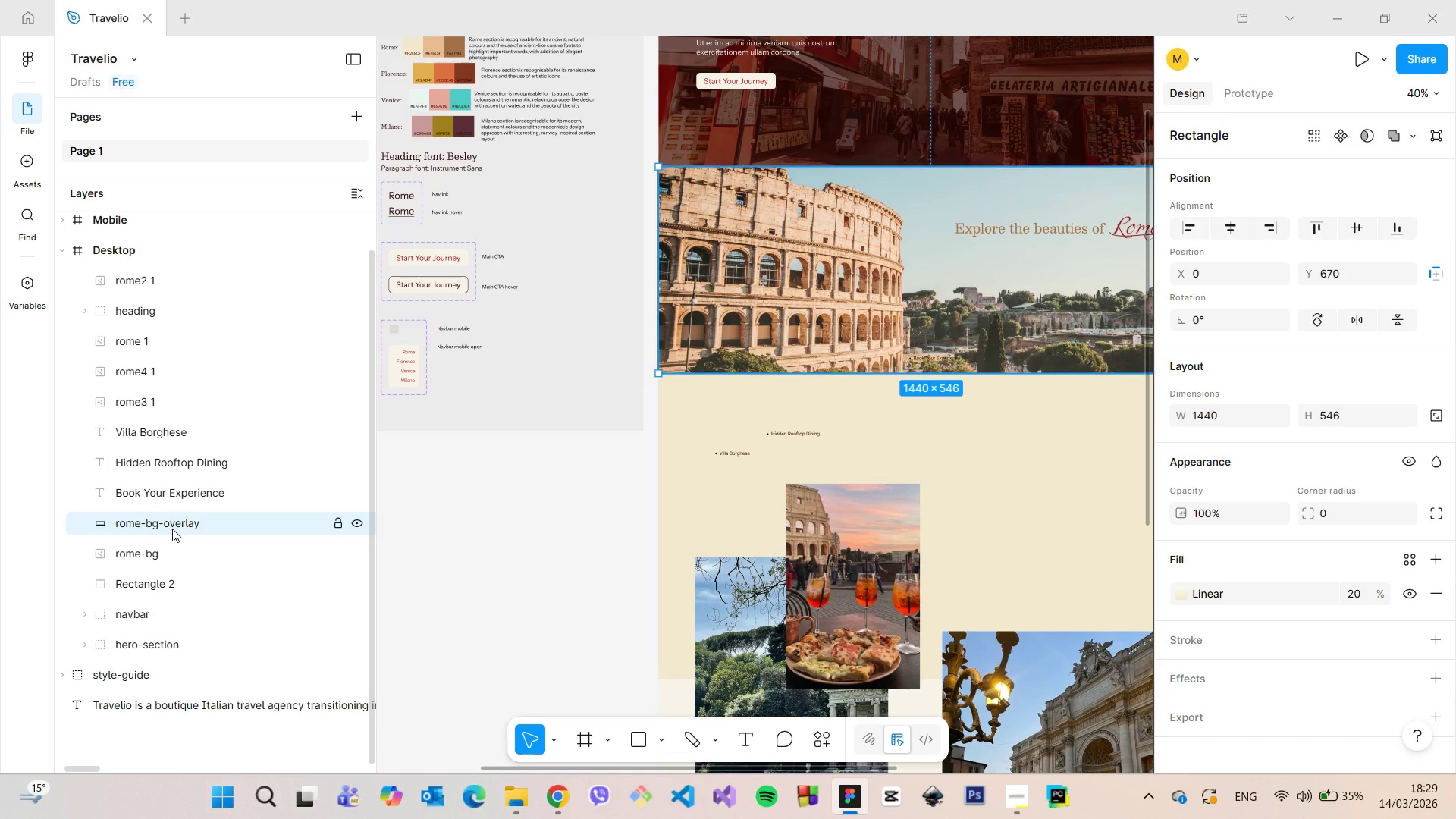 
key(Enter)
 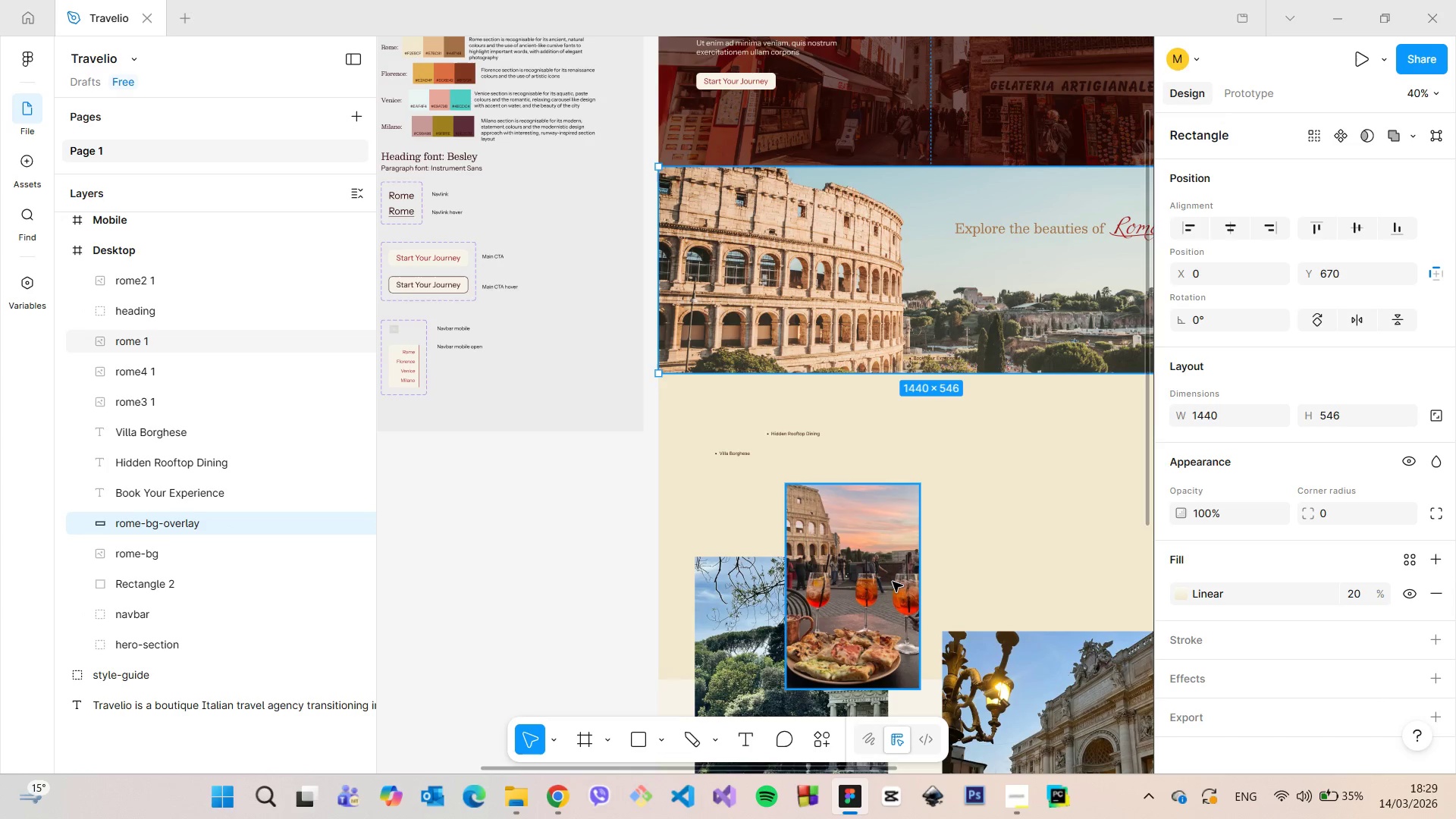 
scroll: coordinate [892, 582], scroll_direction: down, amount: 6.0
 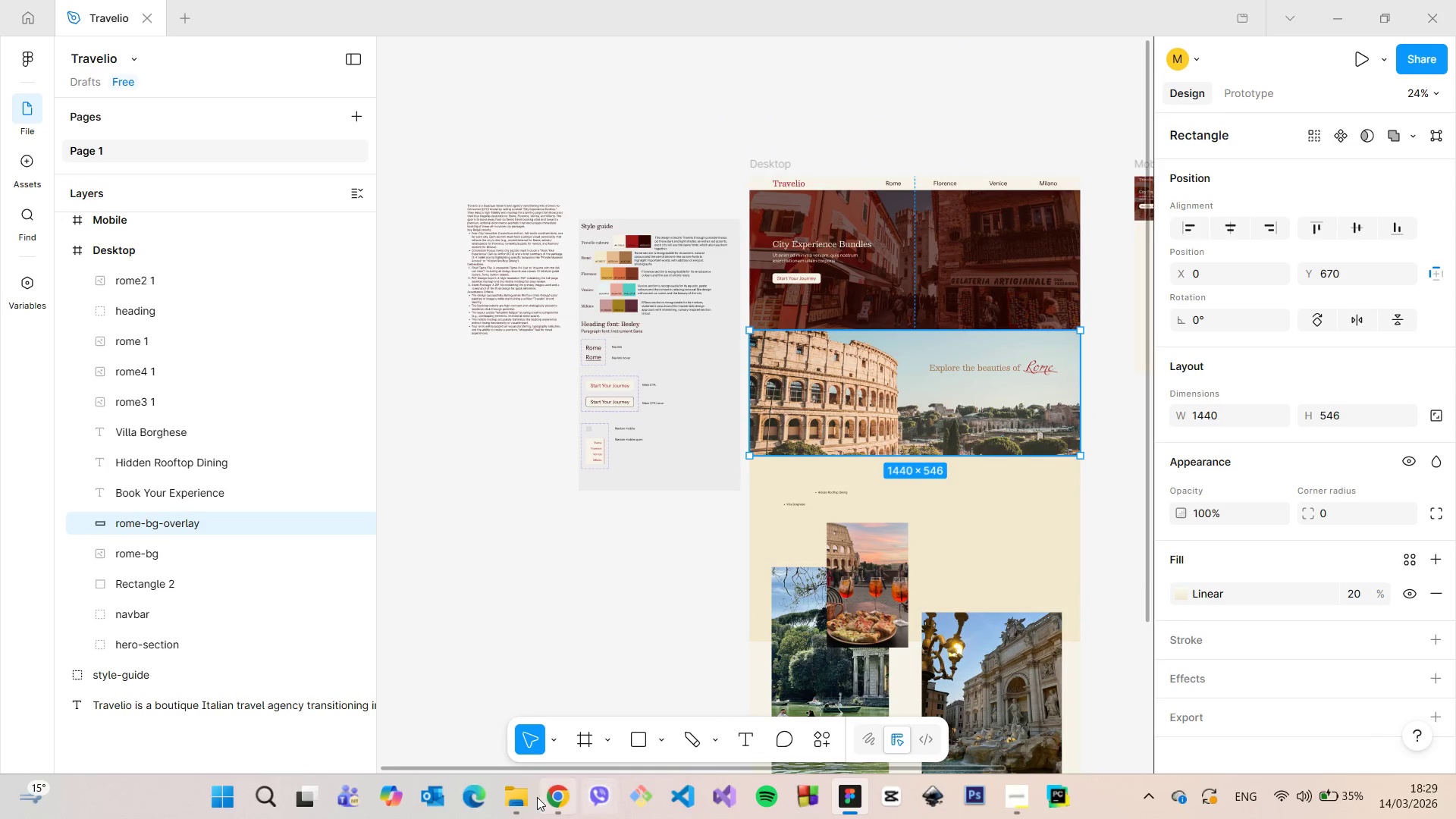 
left_click([510, 792])
 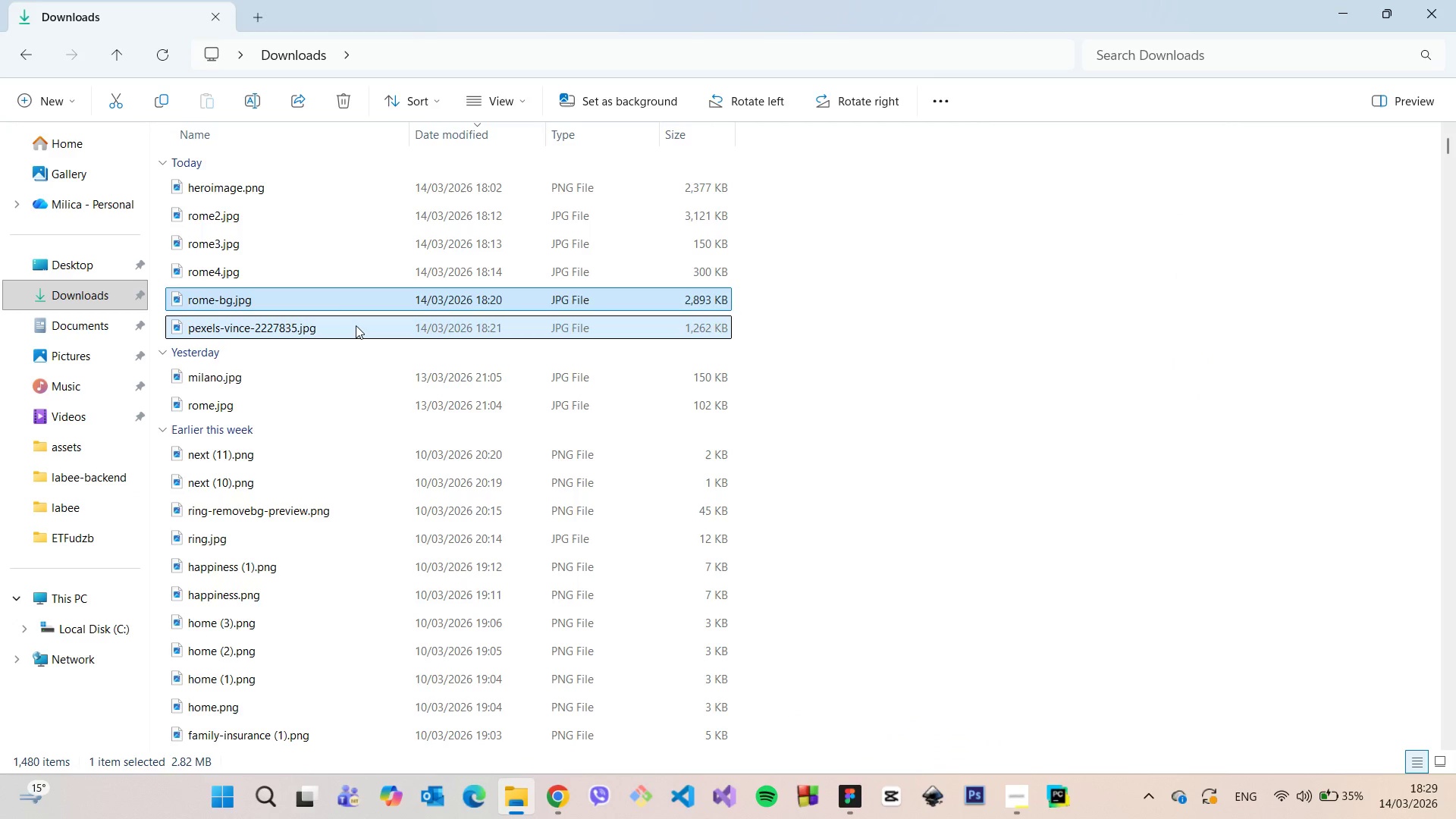 
double_click([356, 325])
 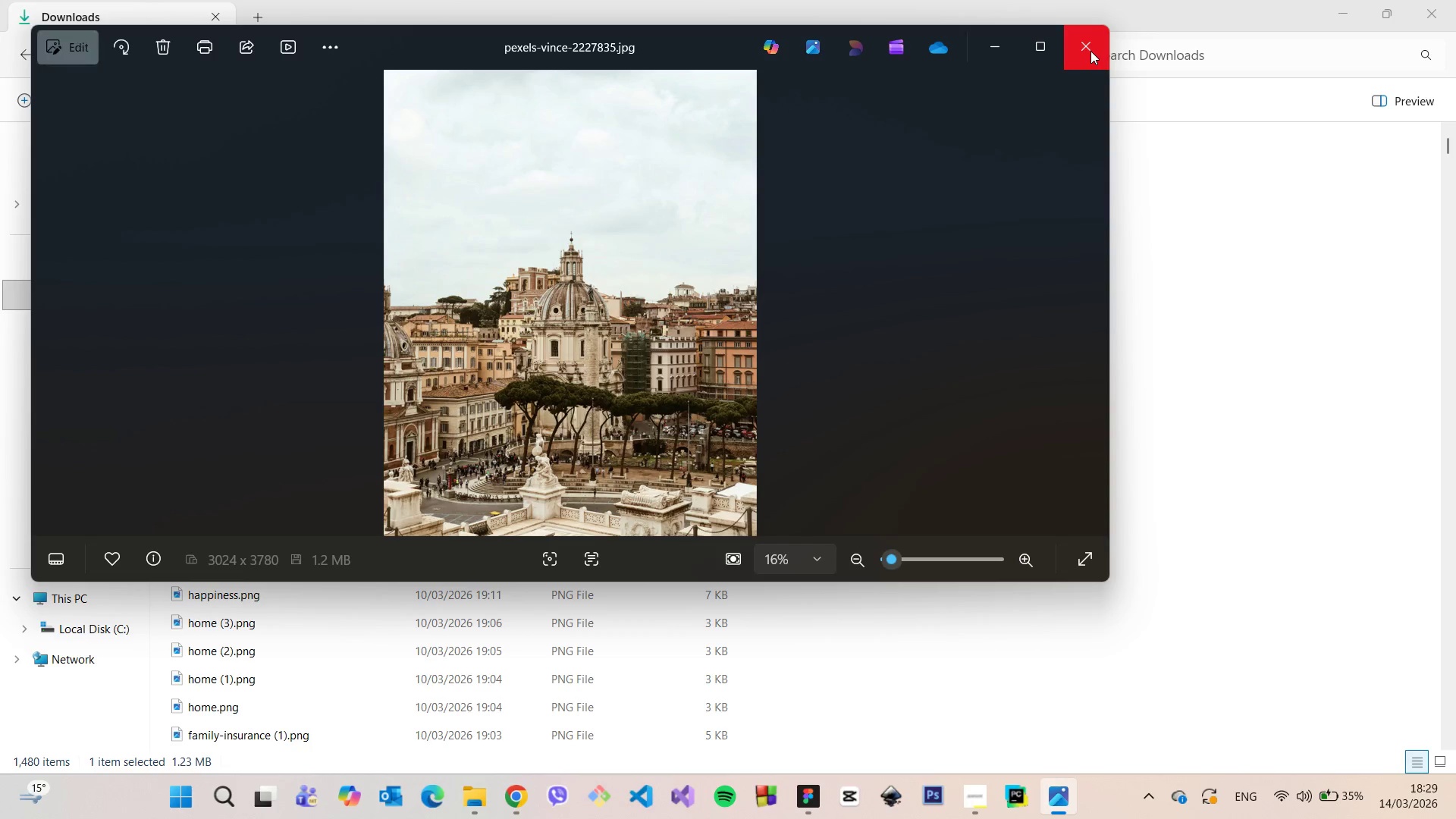 
left_click([1090, 51])
 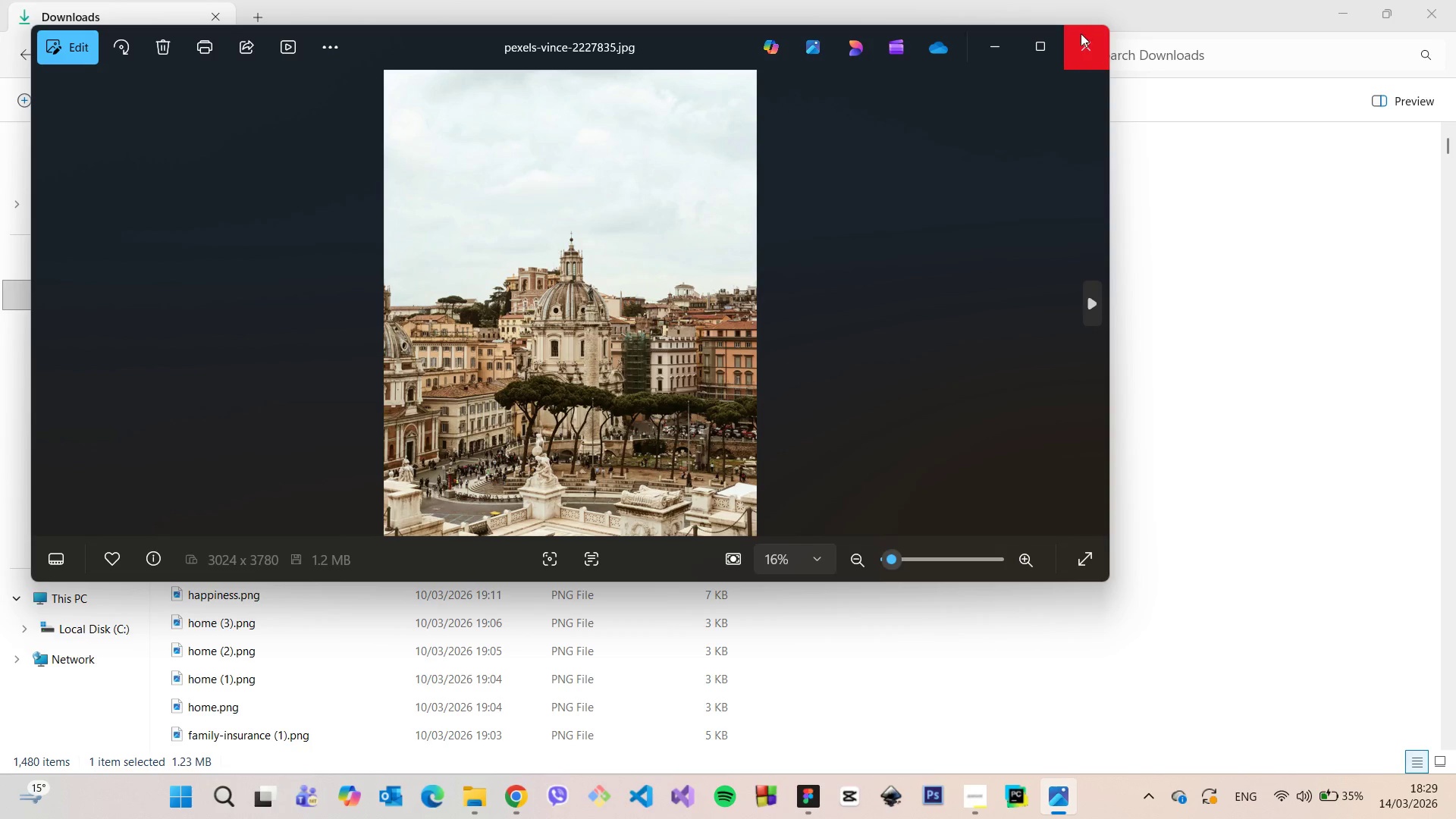 
left_click([1081, 36])
 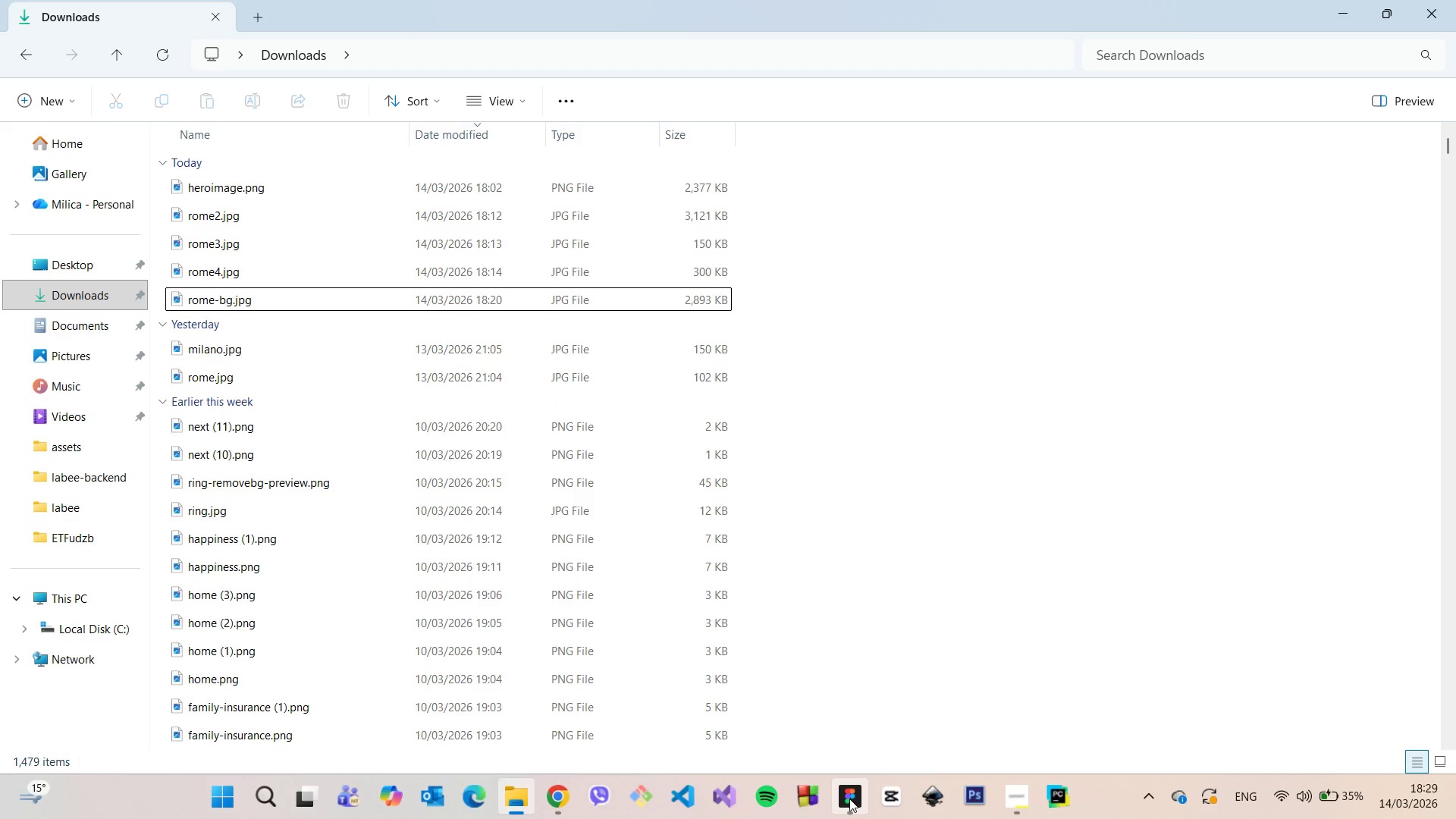 
wait(7.61)
 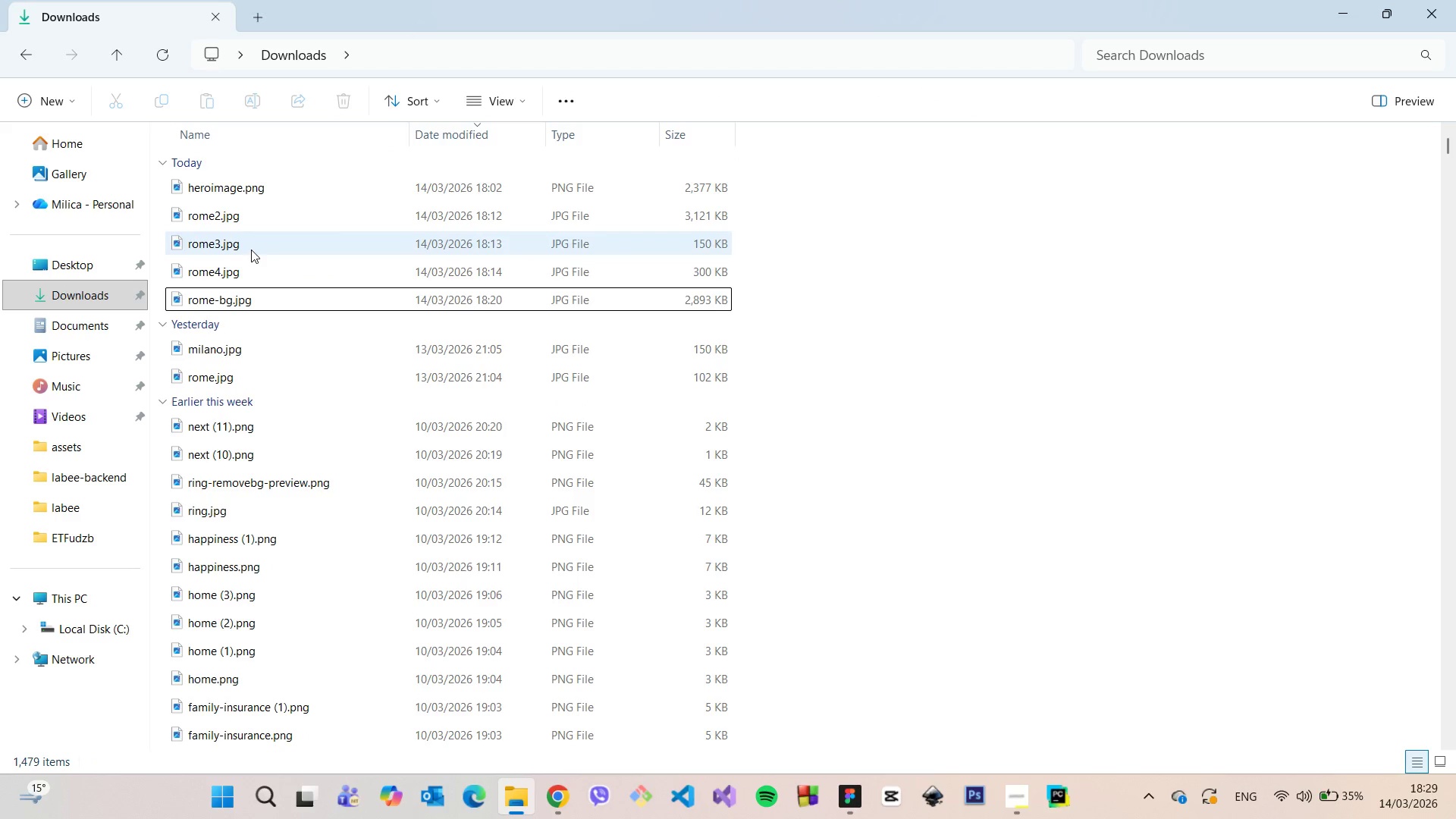 
left_click([344, 385])
 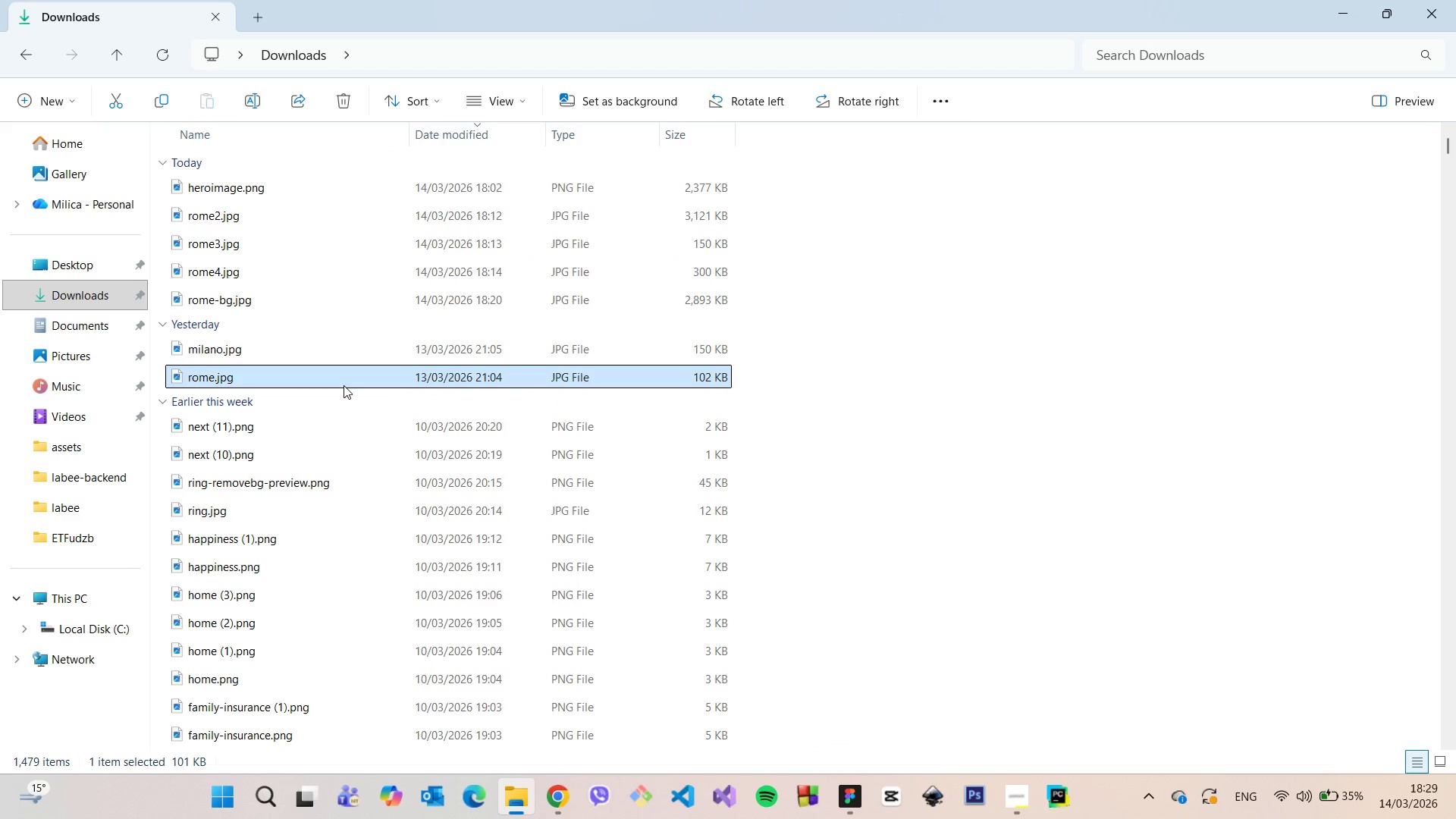 
double_click([344, 385])
 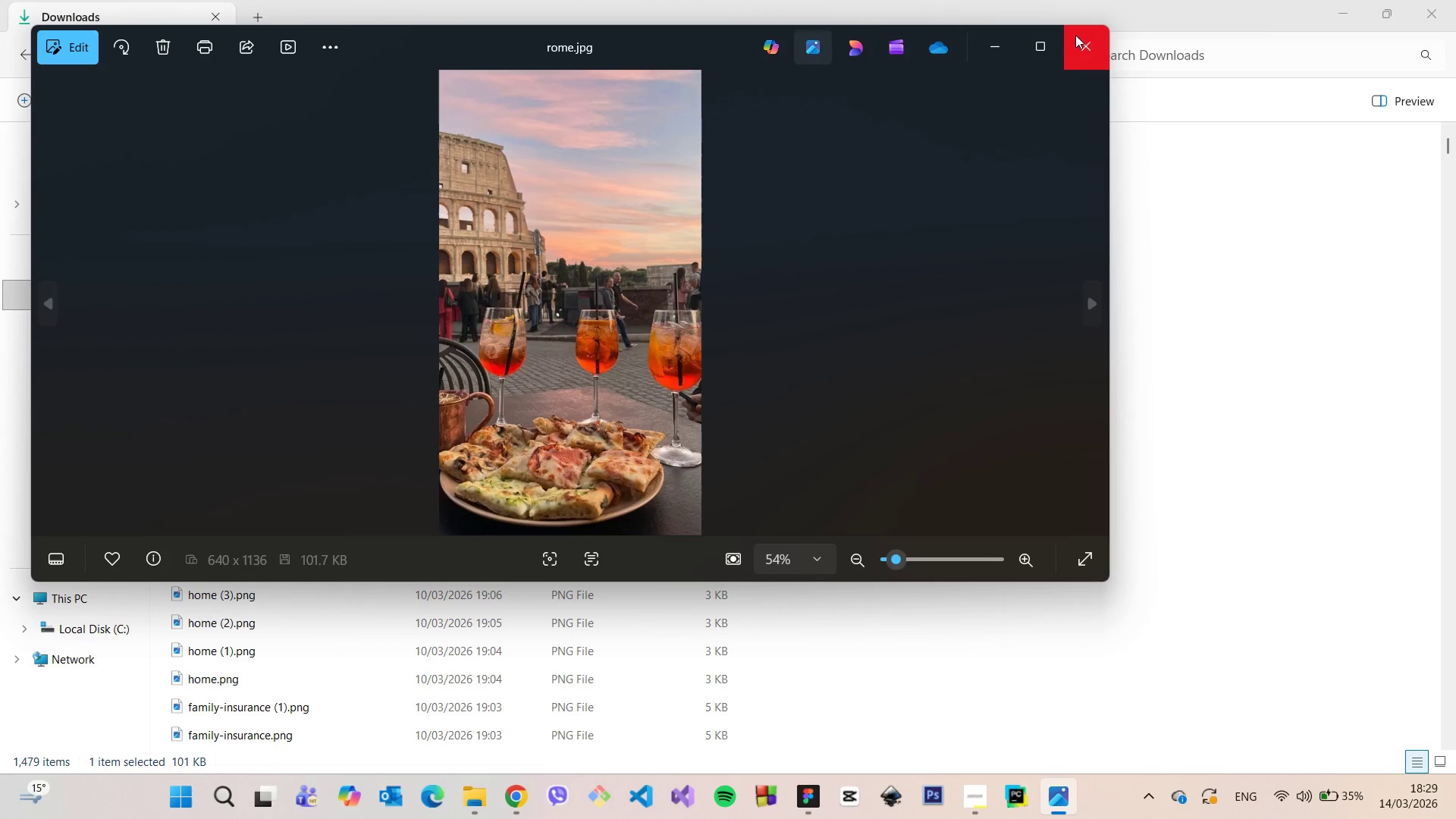 
left_click([1087, 38])
 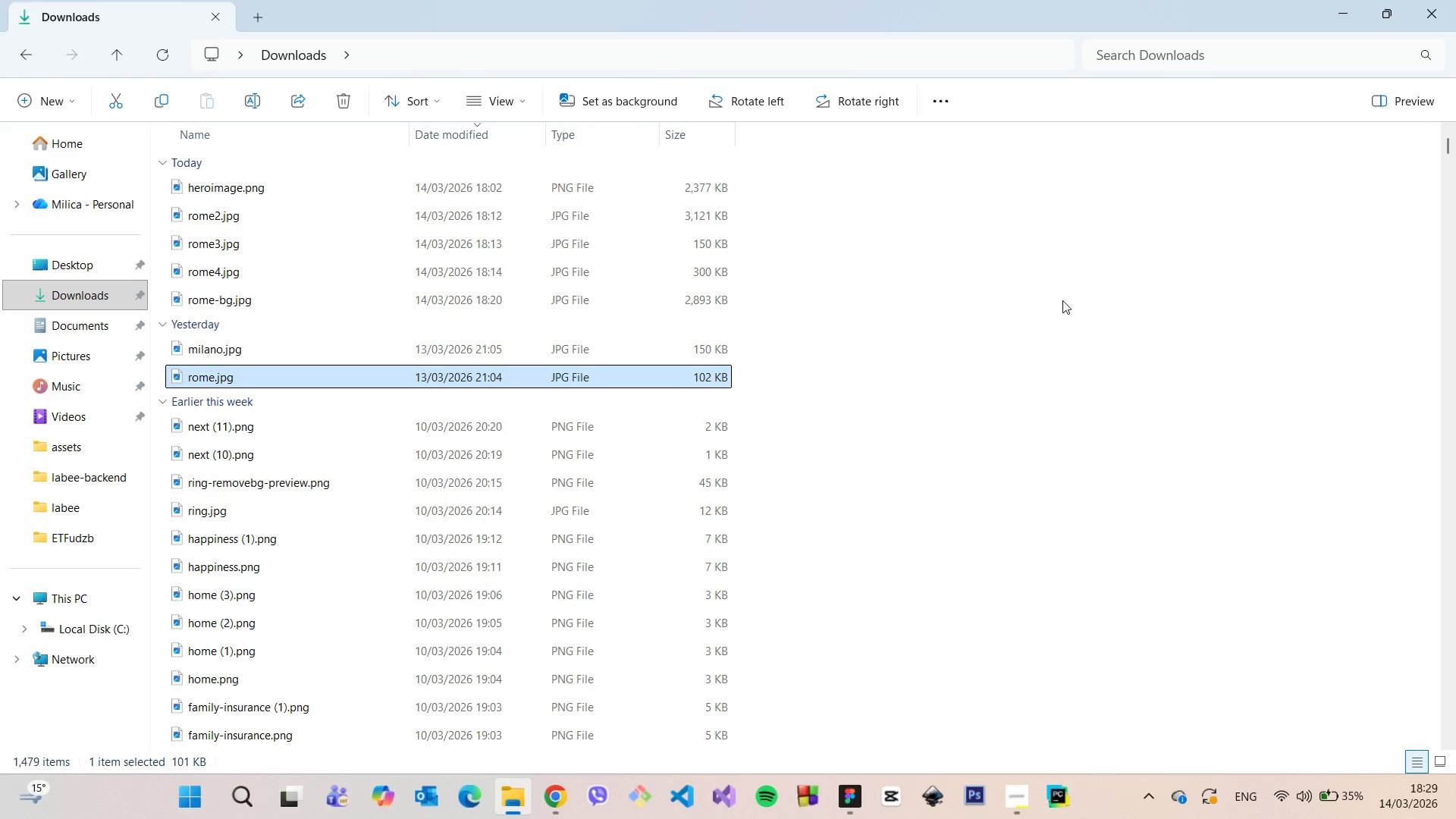 
left_click([1062, 300])
 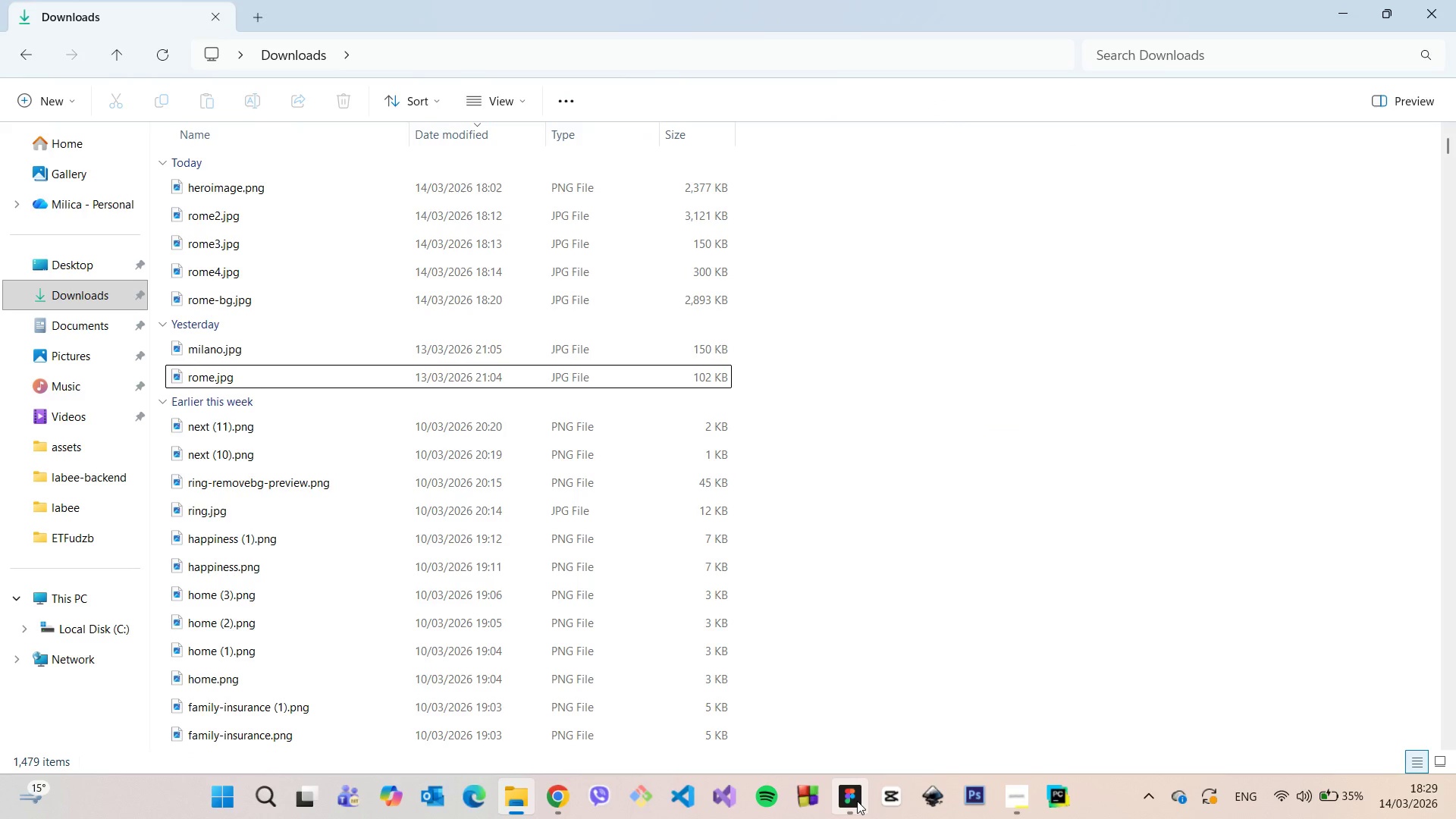 
left_click([857, 801])
 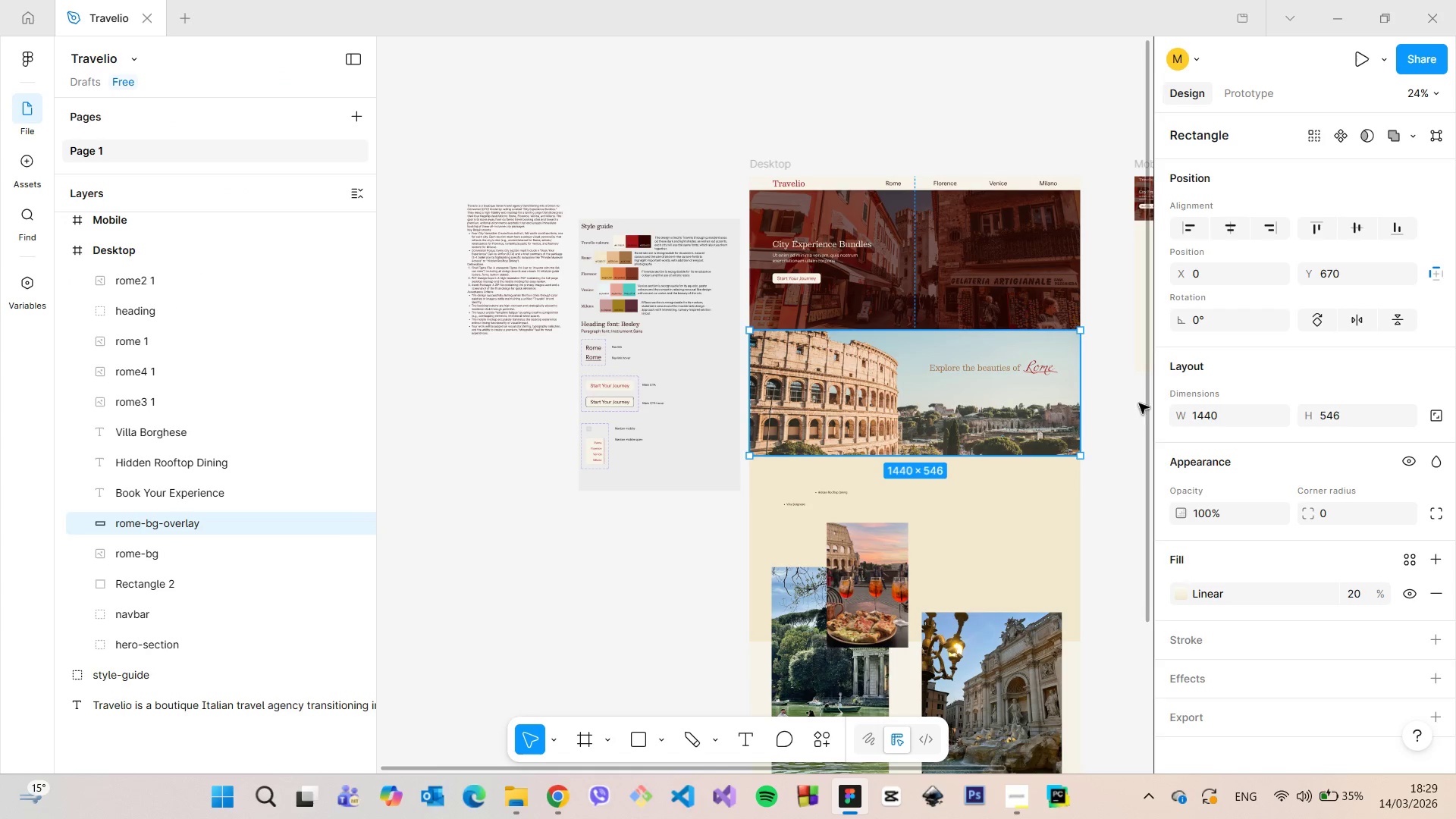 
left_click([1116, 402])
 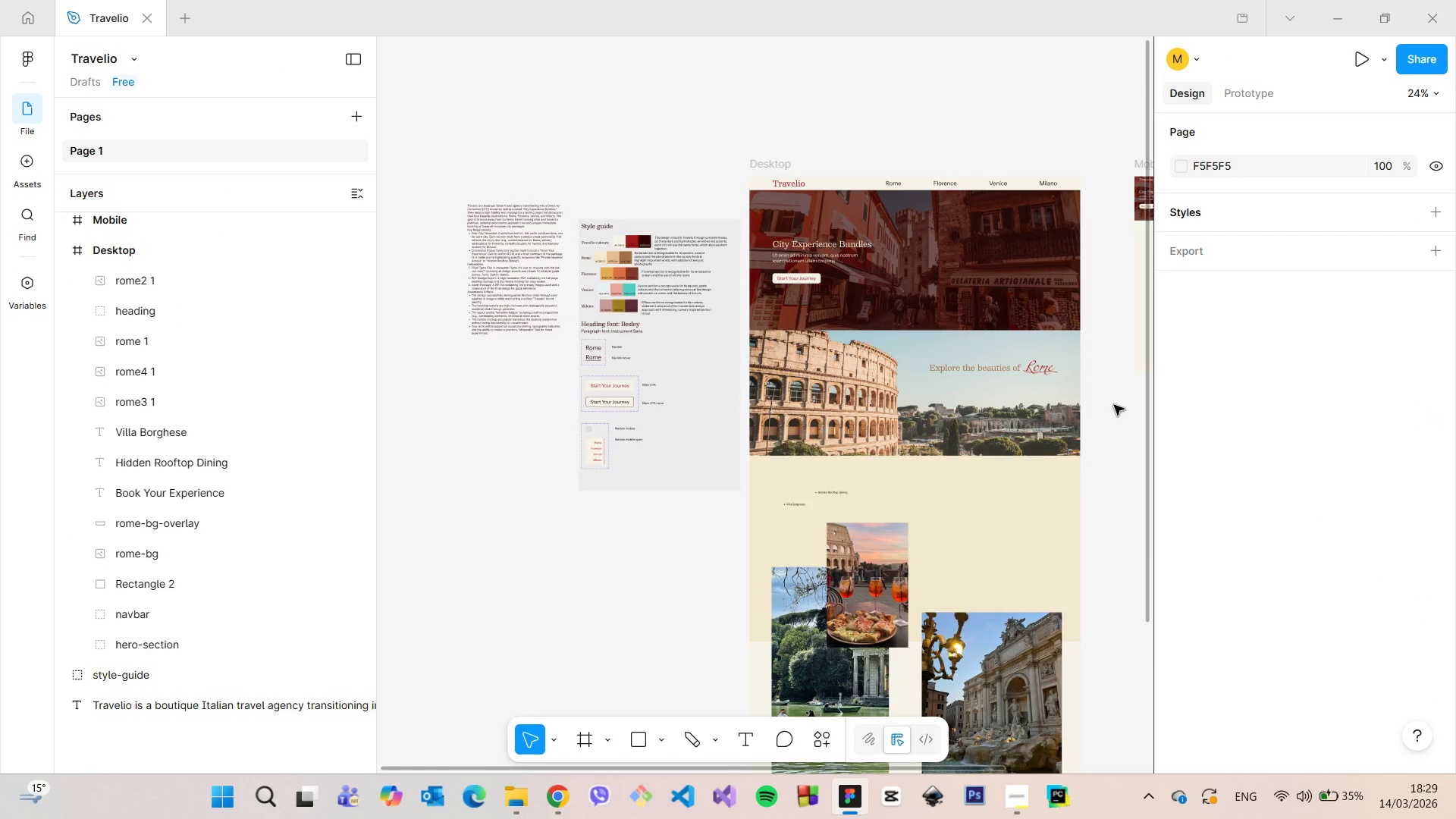 
scroll: coordinate [1114, 406], scroll_direction: up, amount: 8.0
 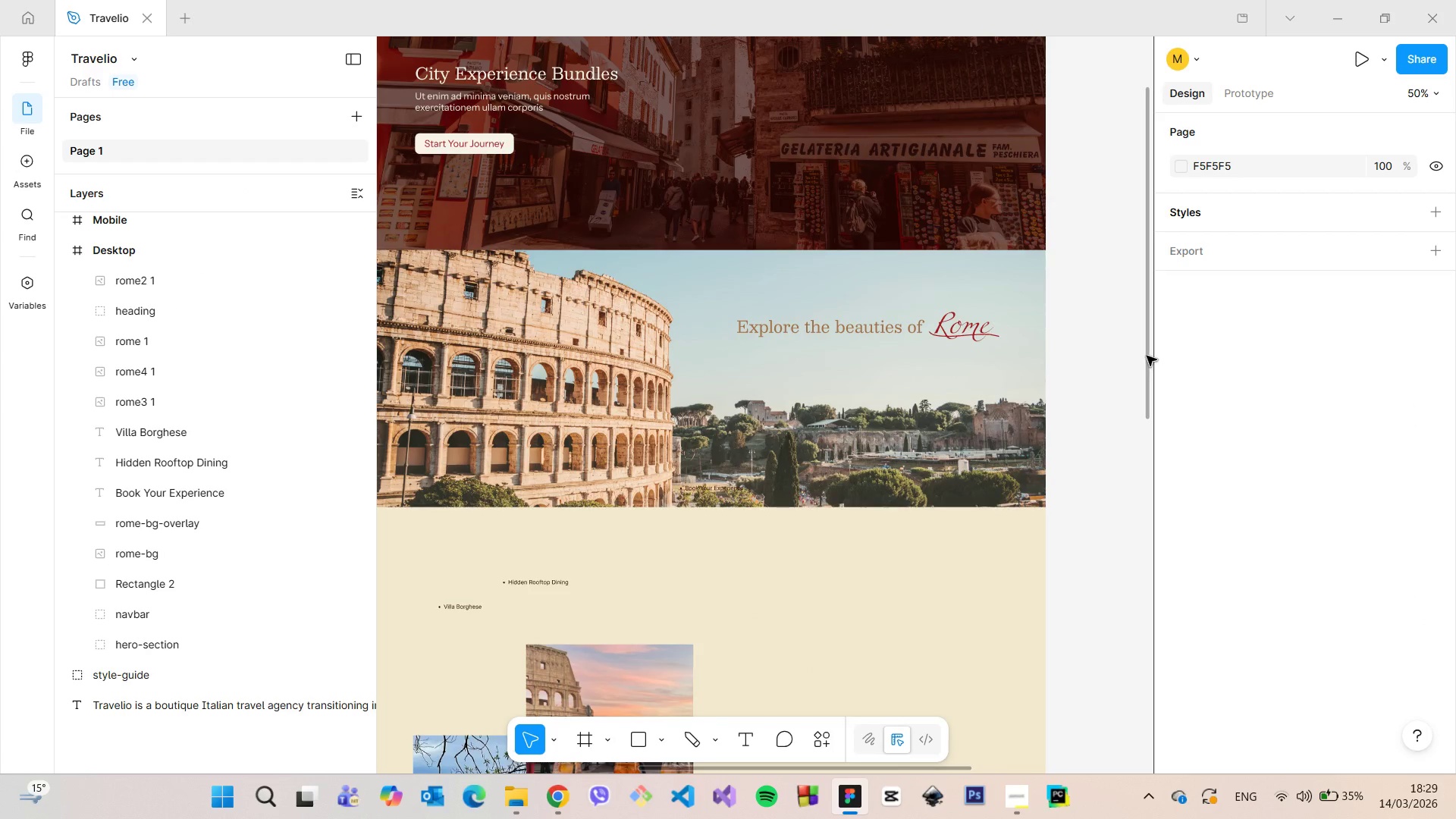 
left_click_drag(start_coordinate=[1147, 356], to_coordinate=[1153, 435])
 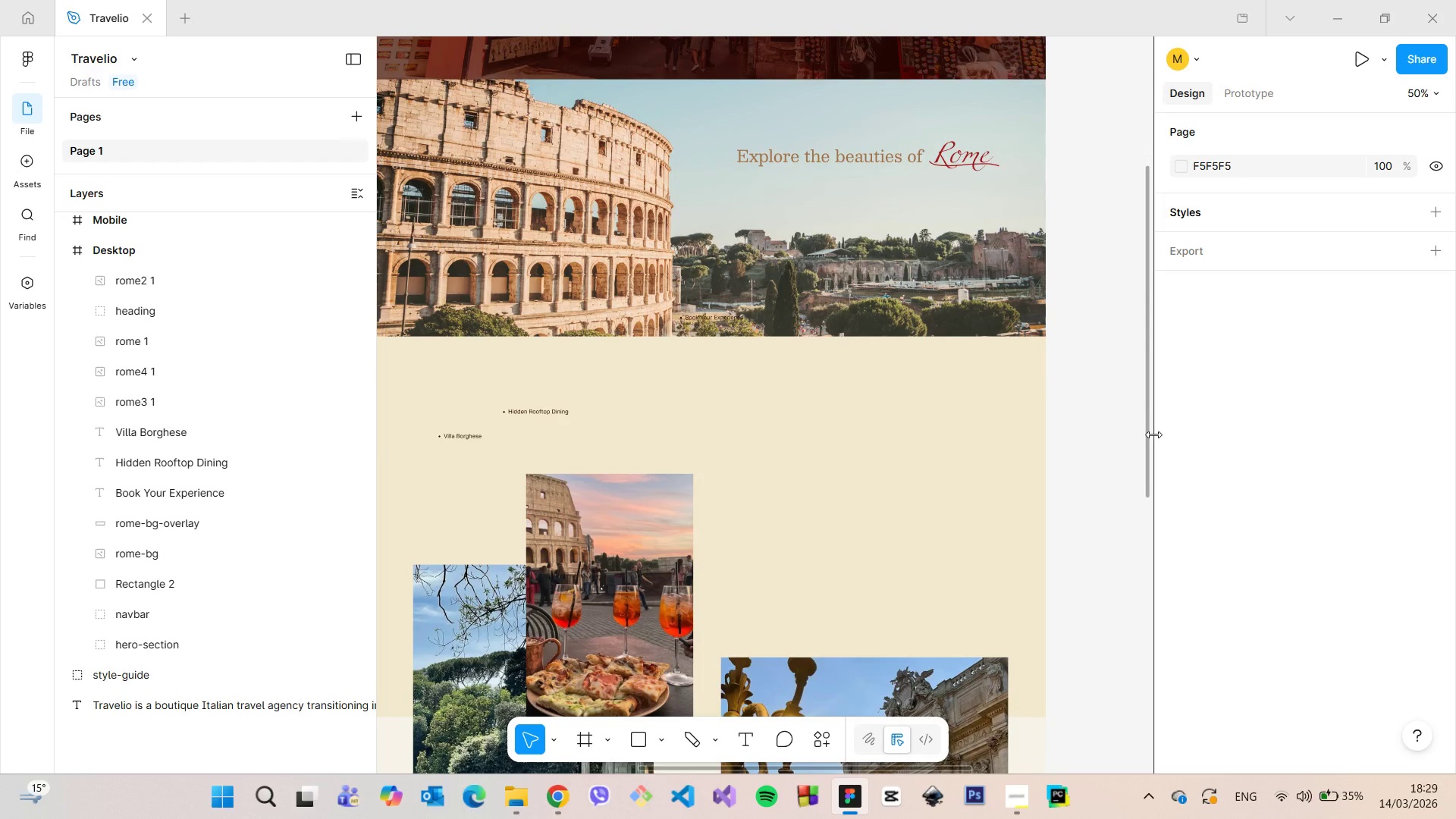 
scroll: coordinate [1153, 435], scroll_direction: down, amount: 2.0
 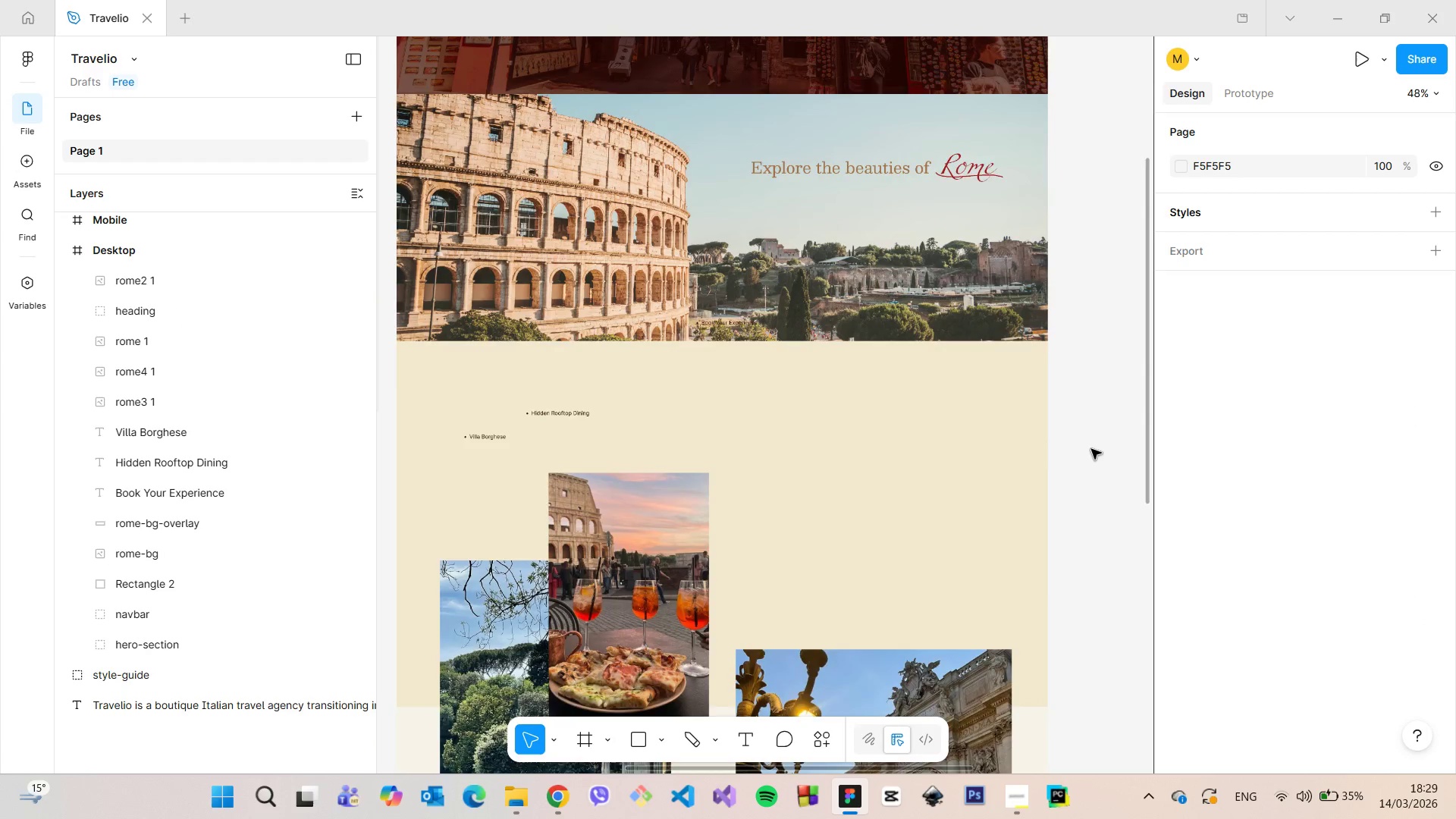 
left_click([970, 658])
 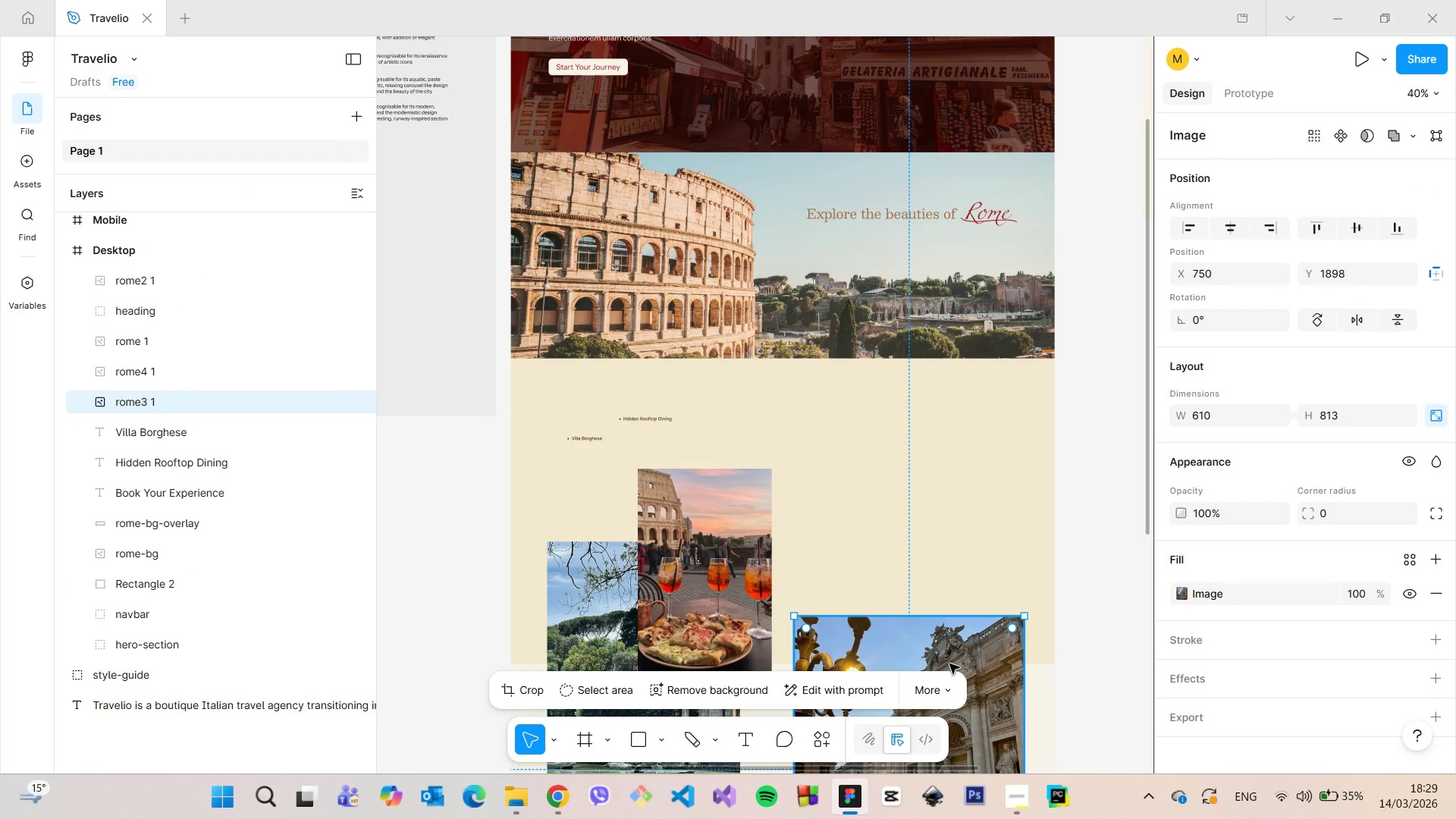 
scroll: coordinate [1087, 460], scroll_direction: down, amount: 4.0
 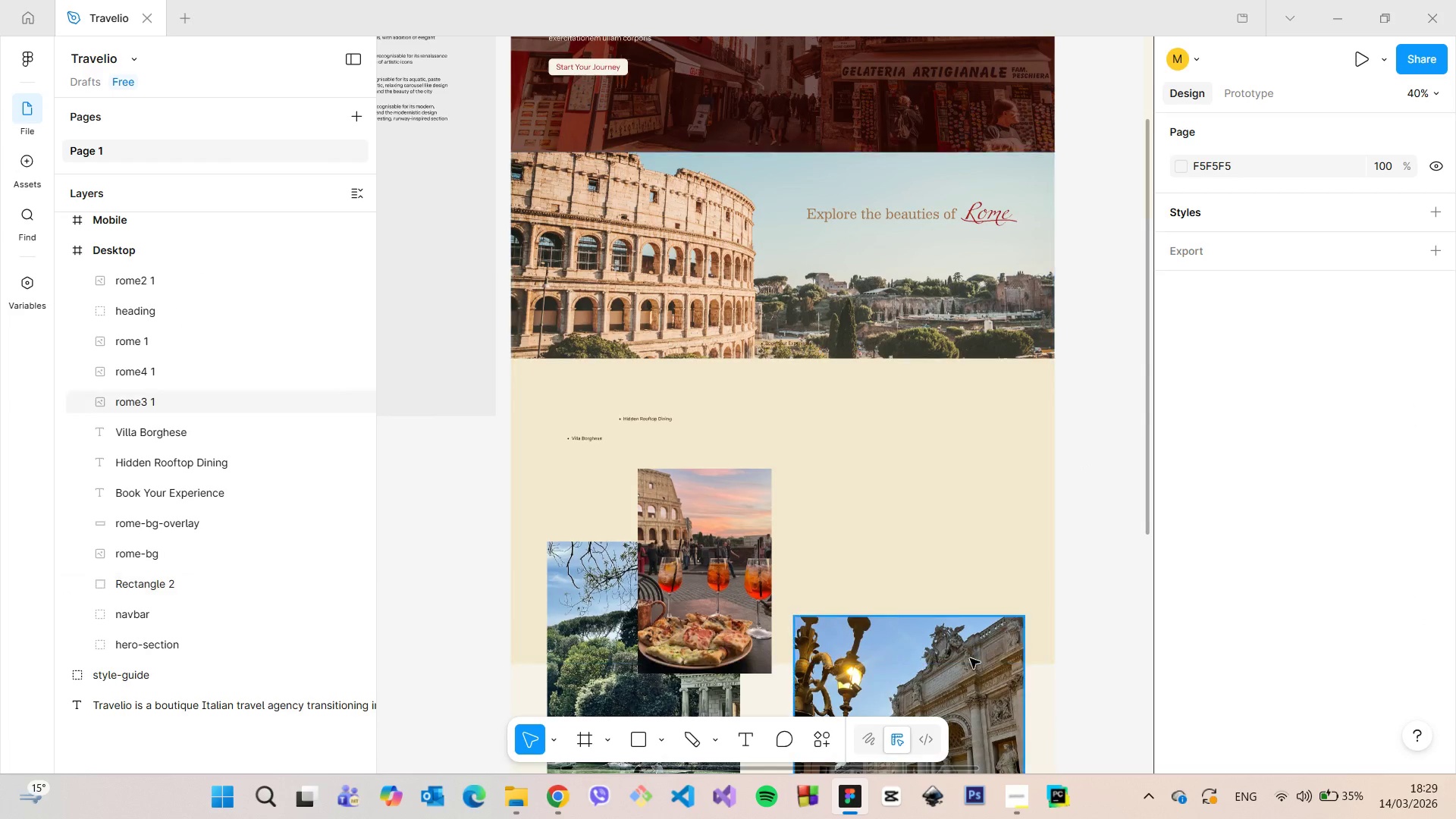 
left_click_drag(start_coordinate=[949, 664], to_coordinate=[906, 337])
 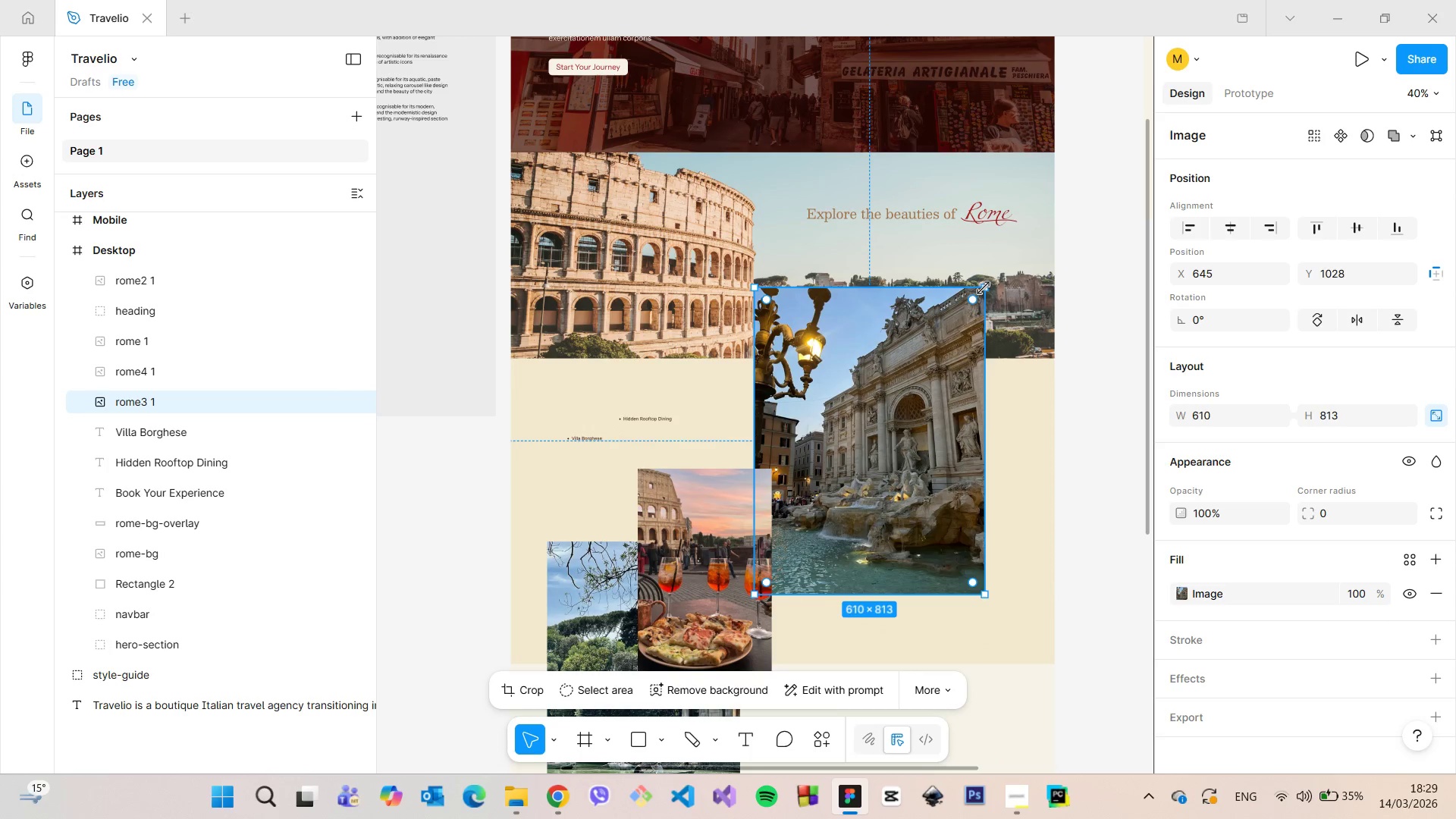 
left_click_drag(start_coordinate=[984, 288], to_coordinate=[943, 378])
 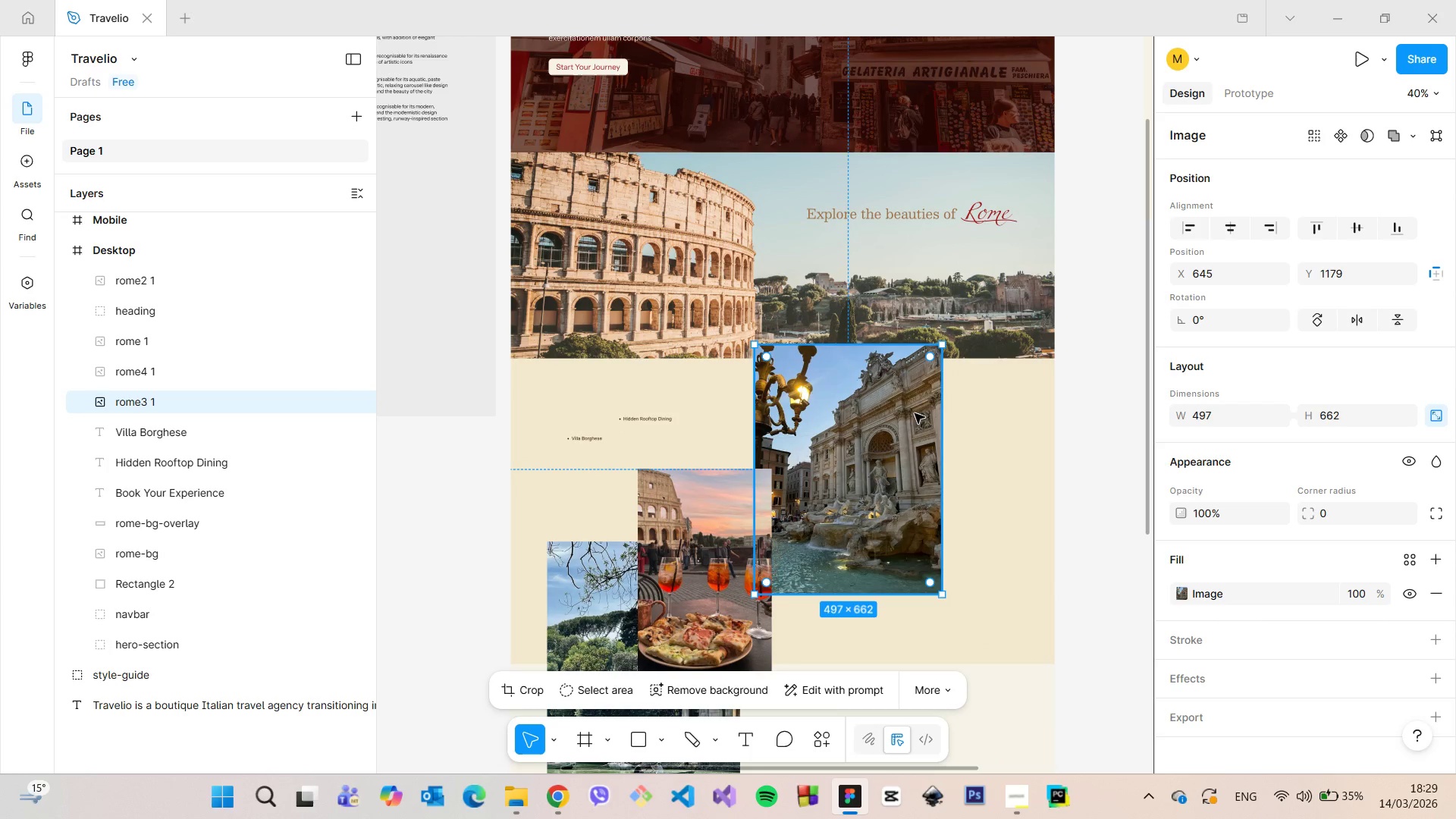 
left_click_drag(start_coordinate=[902, 419], to_coordinate=[990, 465])
 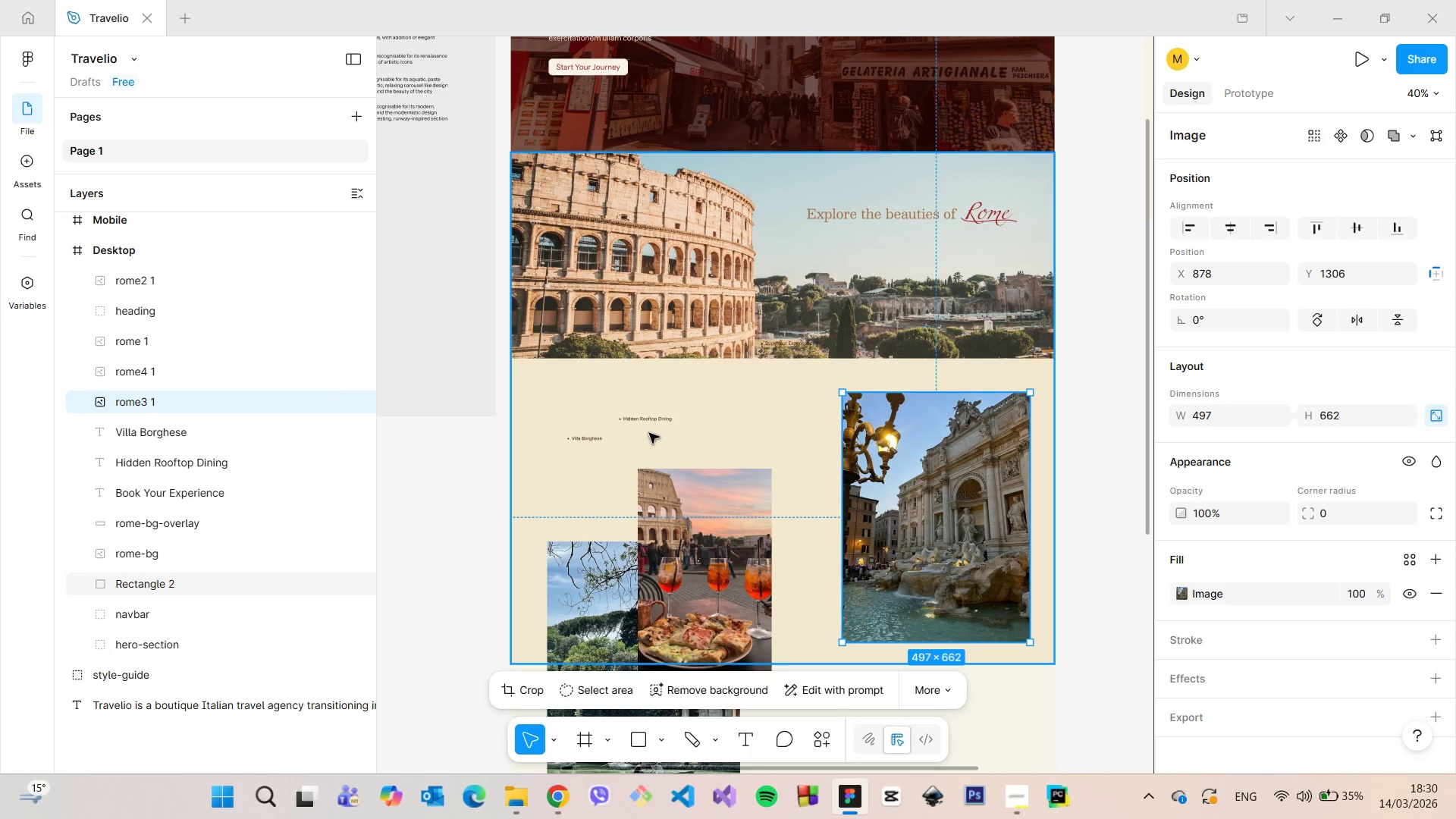 
left_click([649, 422])
 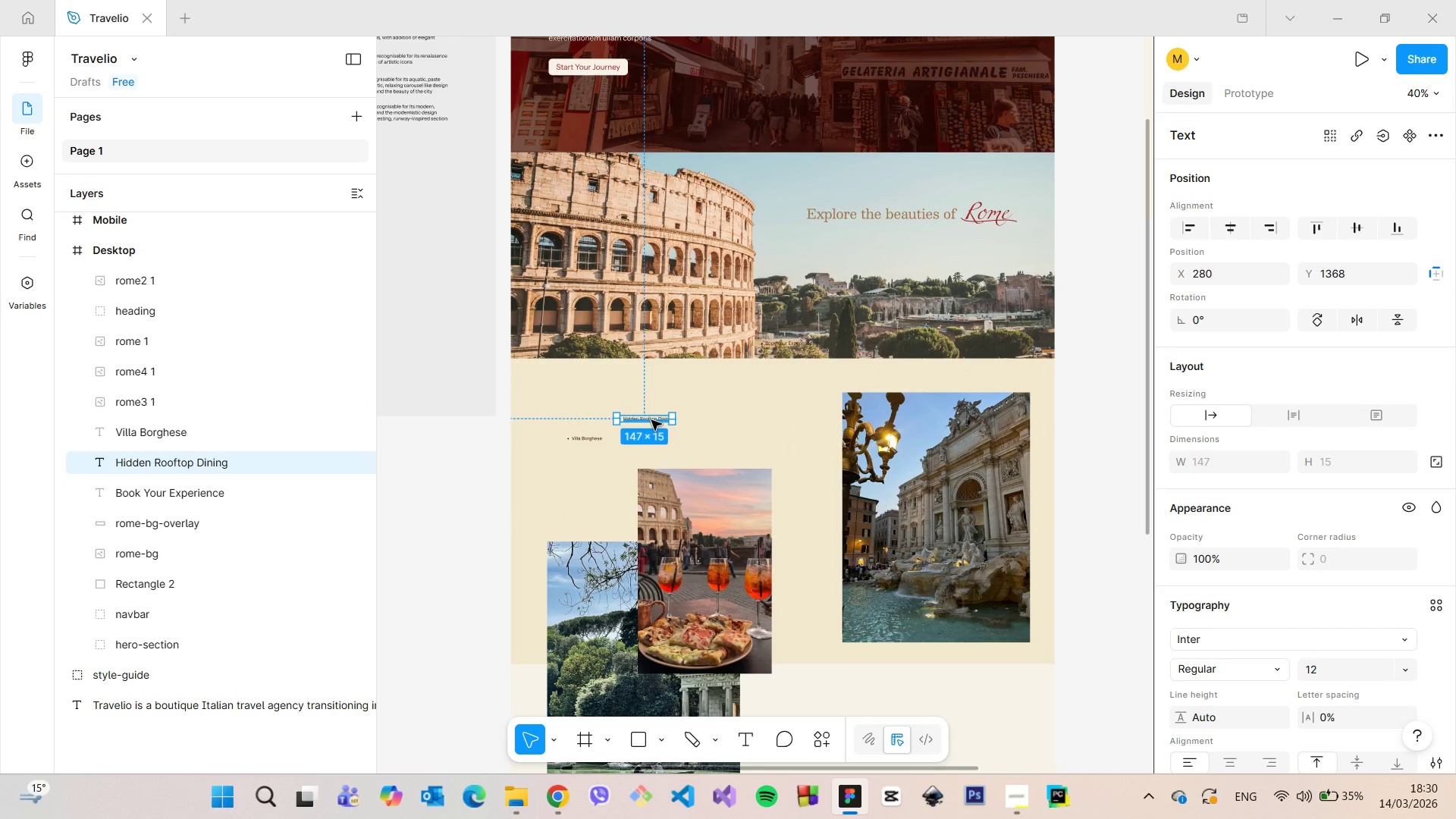 
left_click_drag(start_coordinate=[651, 420], to_coordinate=[604, 493])
 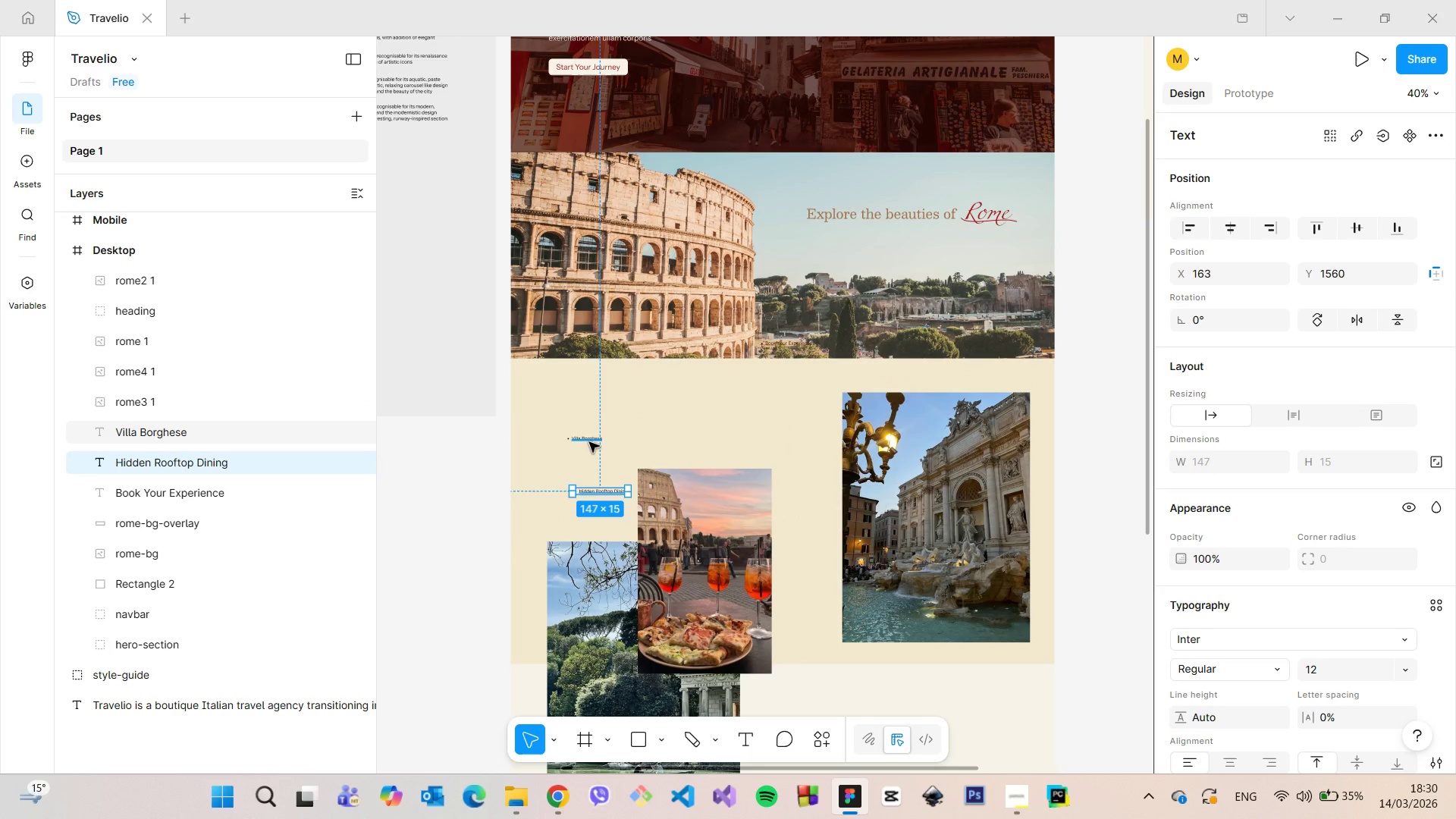 
left_click([589, 442])
 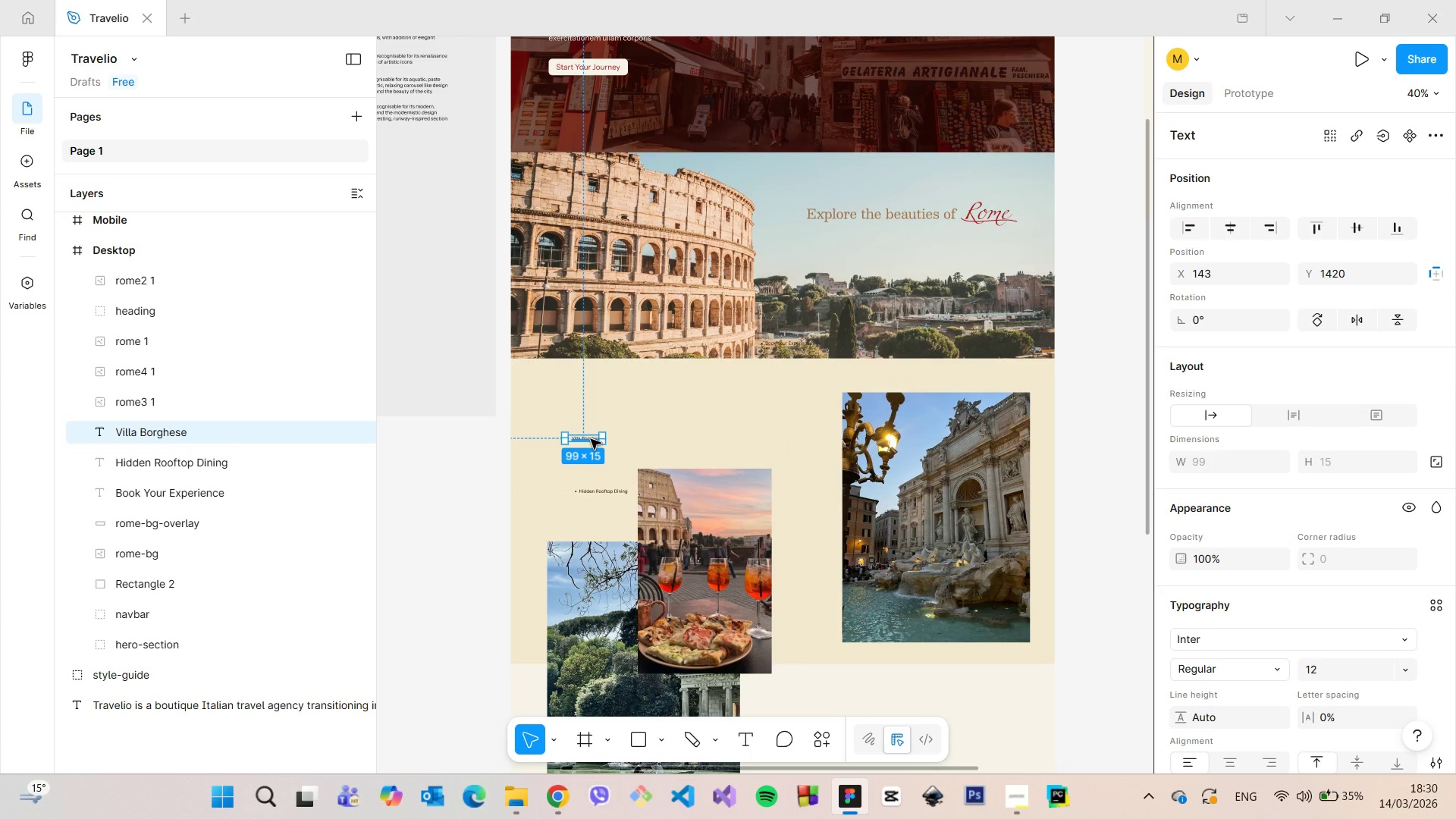 
left_click_drag(start_coordinate=[591, 439], to_coordinate=[571, 526])
 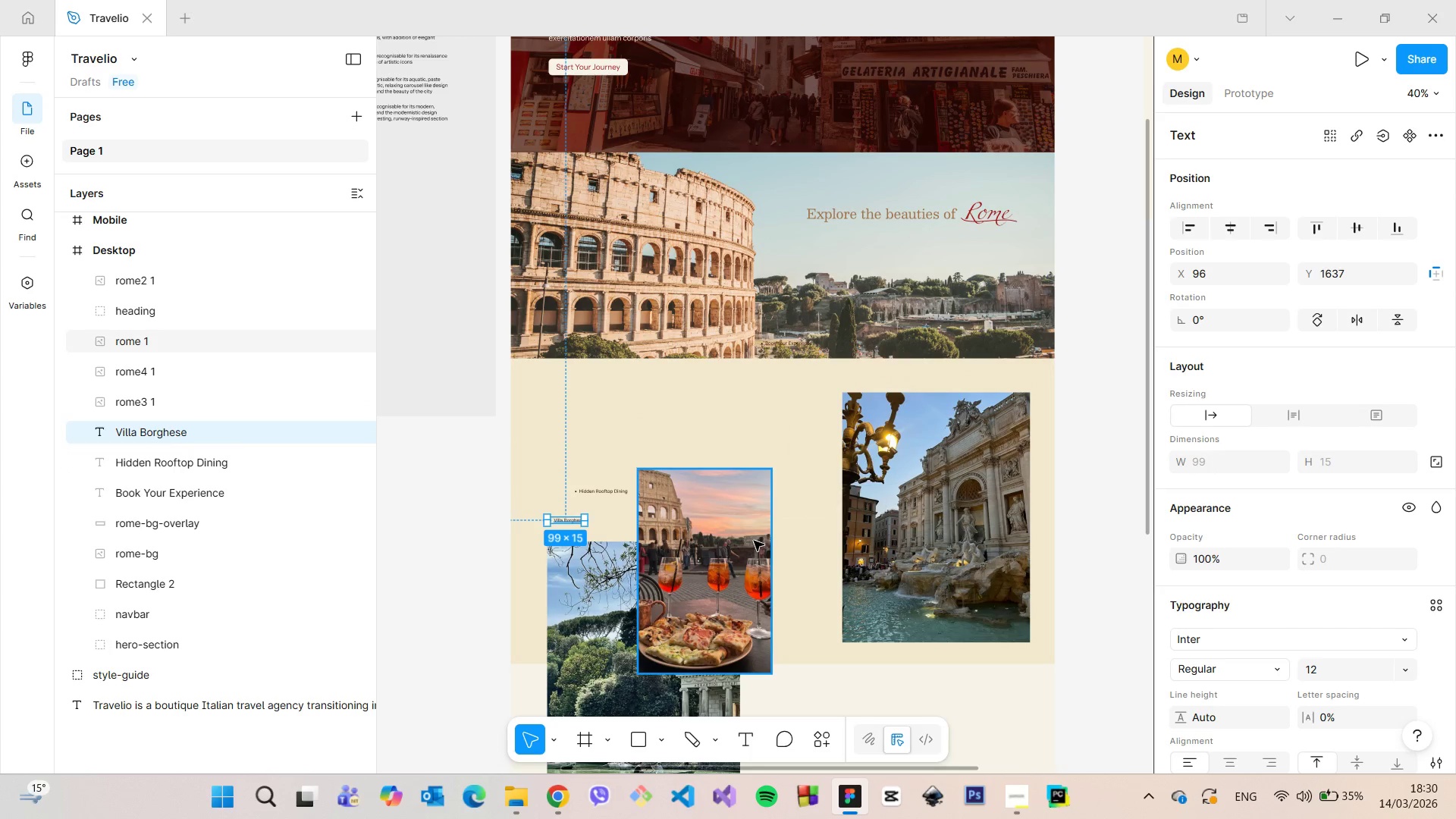 
left_click([754, 541])
 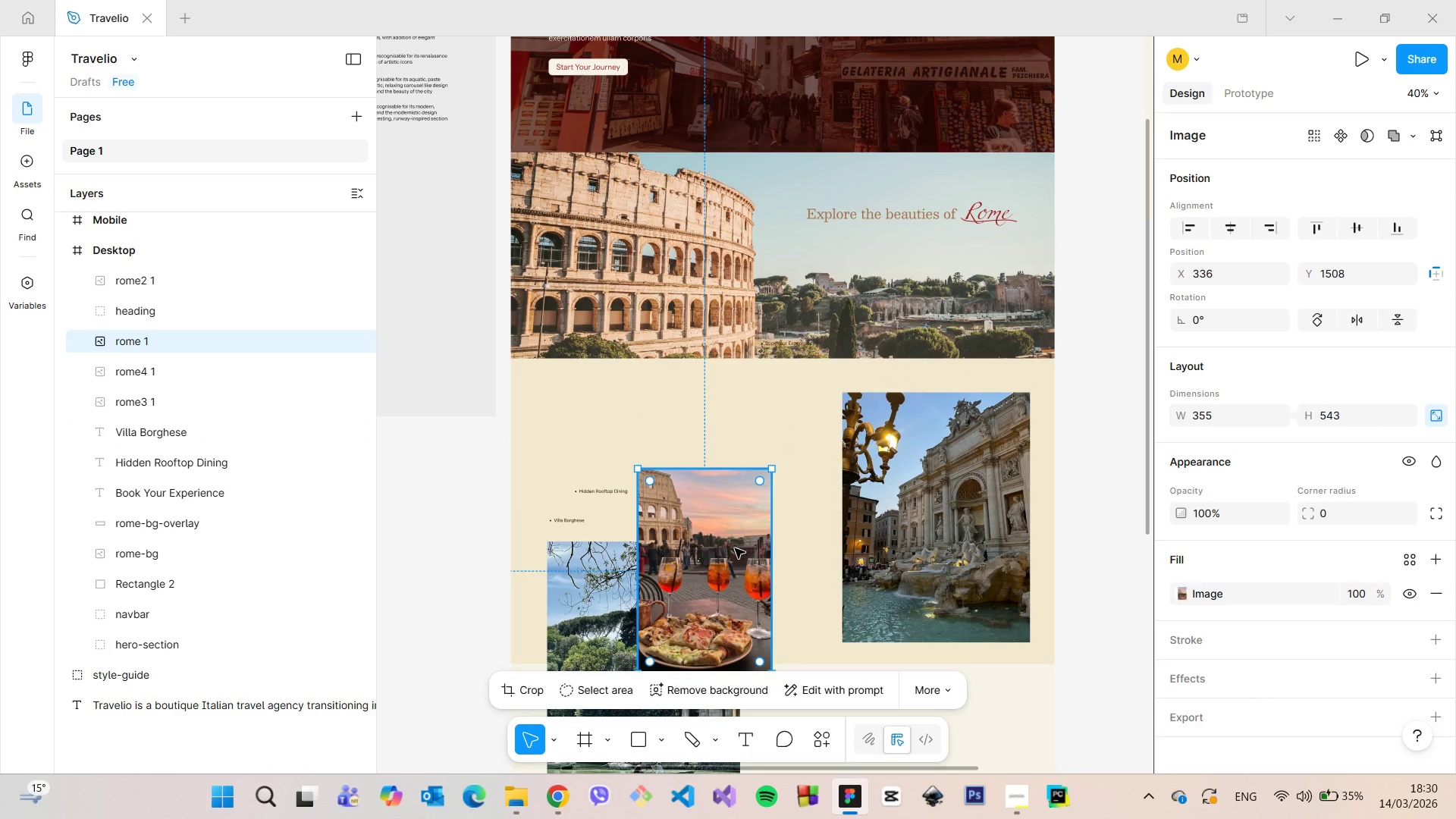 
left_click_drag(start_coordinate=[735, 548], to_coordinate=[659, 390])
 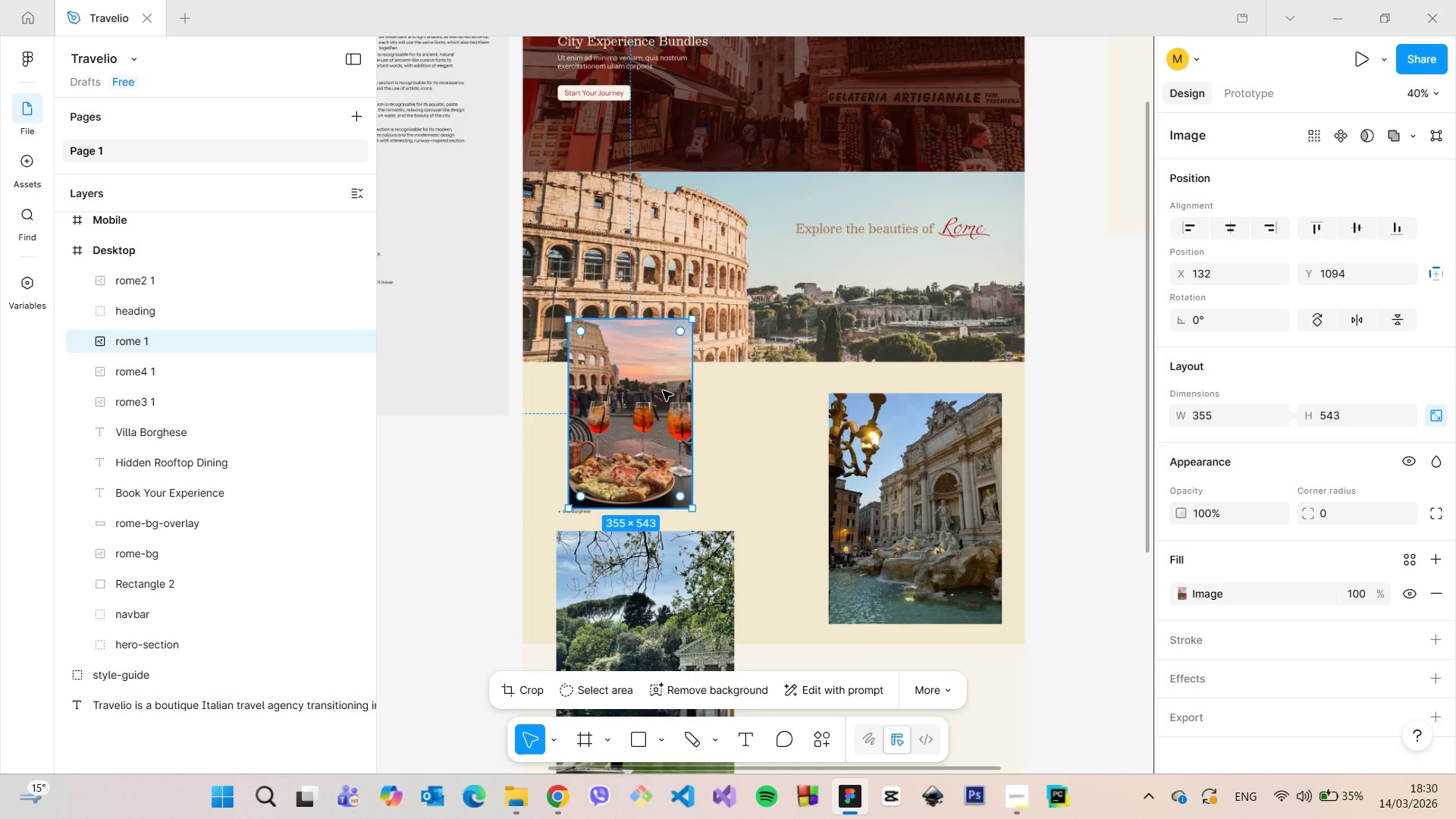 
scroll: coordinate [663, 391], scroll_direction: down, amount: 2.0
 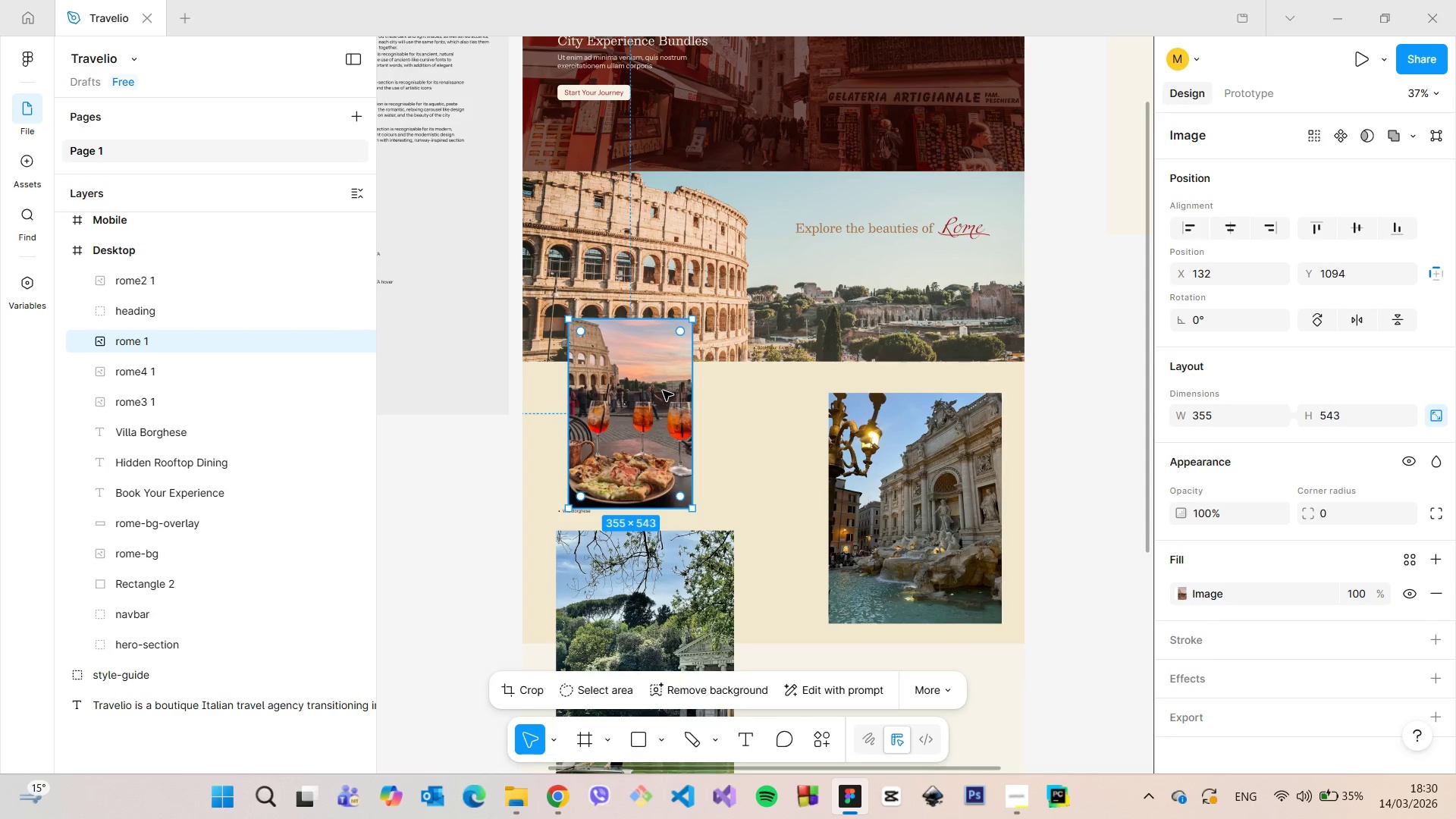 
scroll: coordinate [663, 391], scroll_direction: up, amount: 4.0
 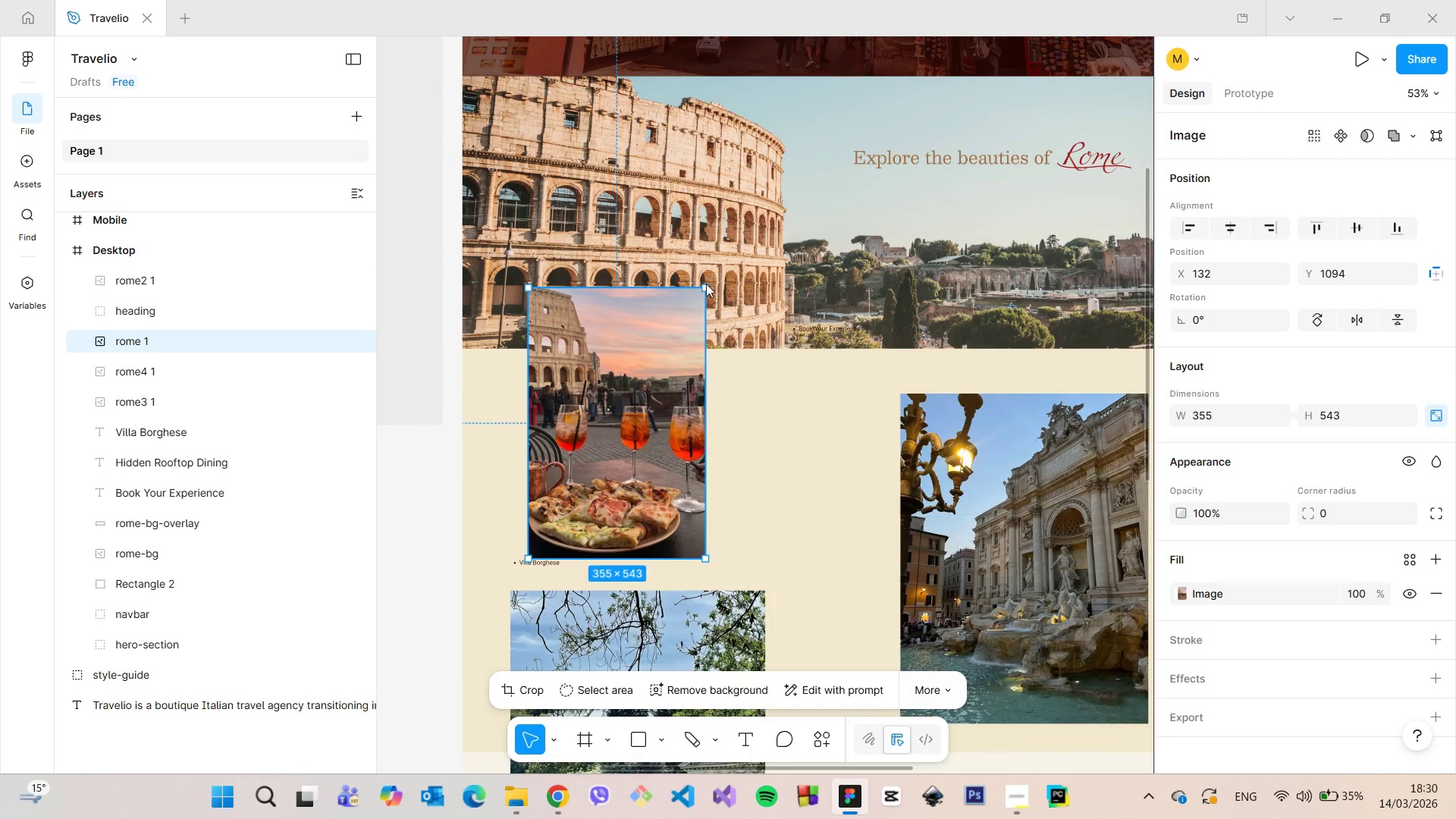 
left_click_drag(start_coordinate=[706, 285], to_coordinate=[664, 355])
 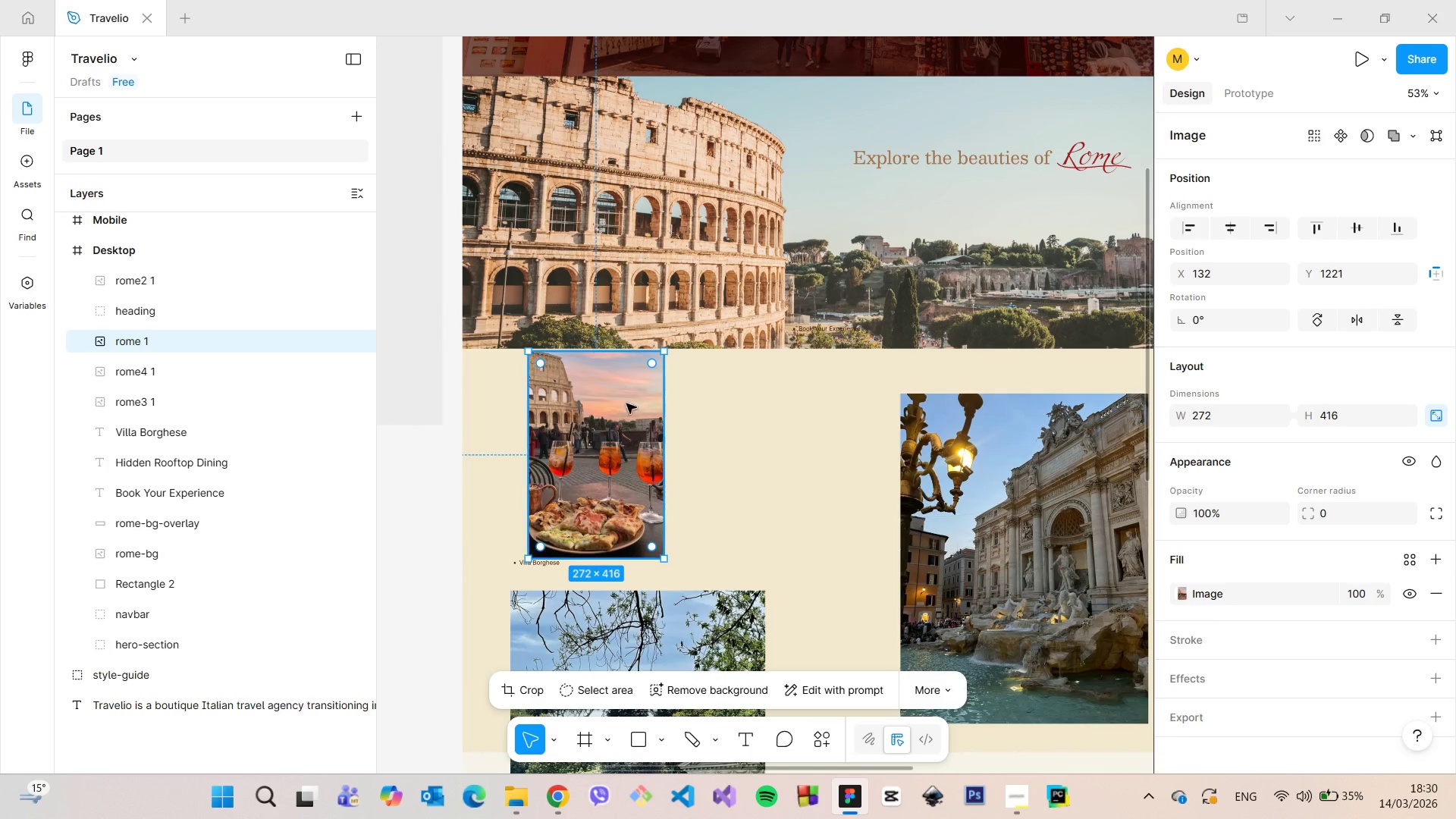 
left_click_drag(start_coordinate=[626, 394], to_coordinate=[634, 339])
 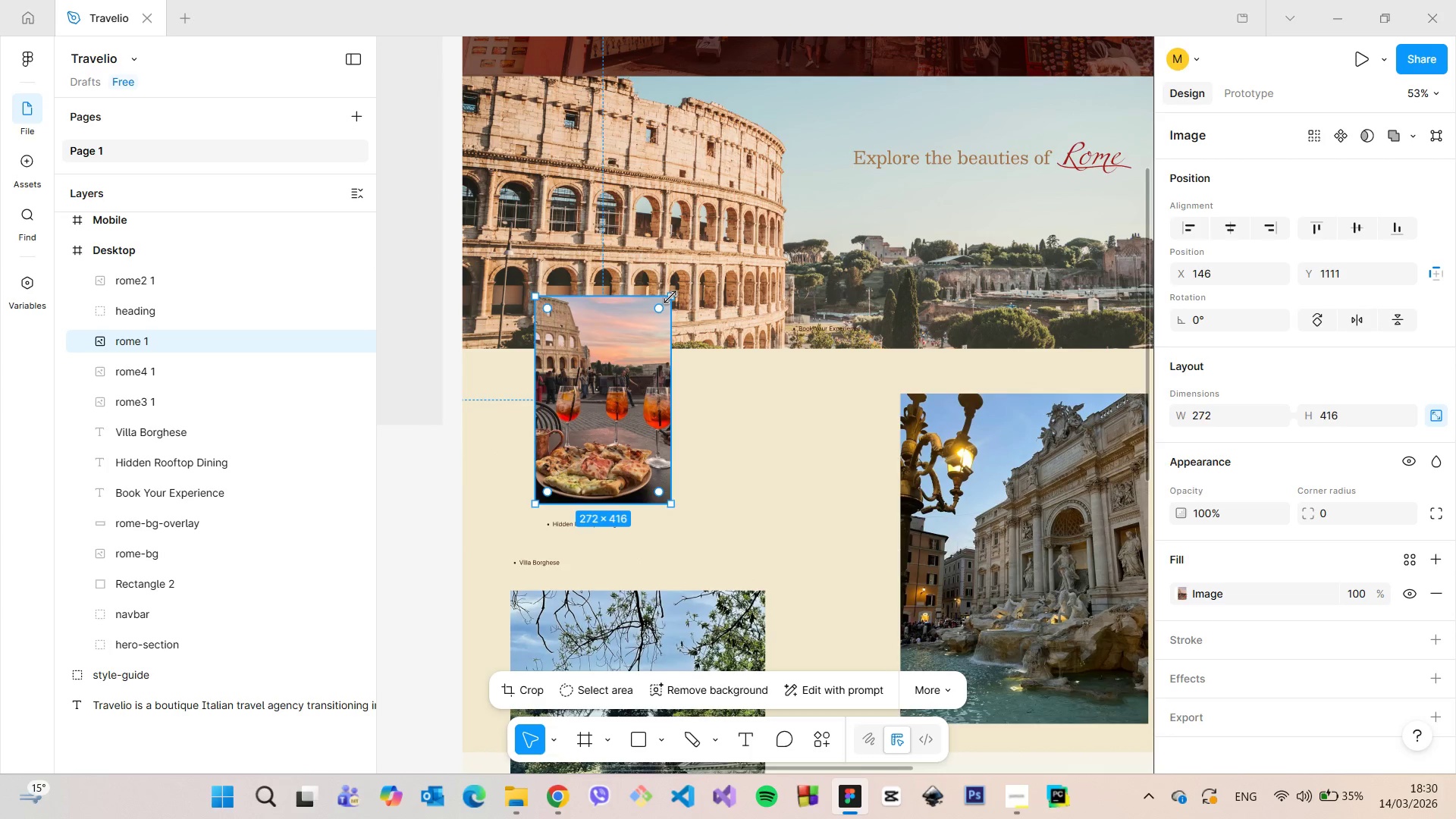 
left_click_drag(start_coordinate=[670, 297], to_coordinate=[676, 292])
 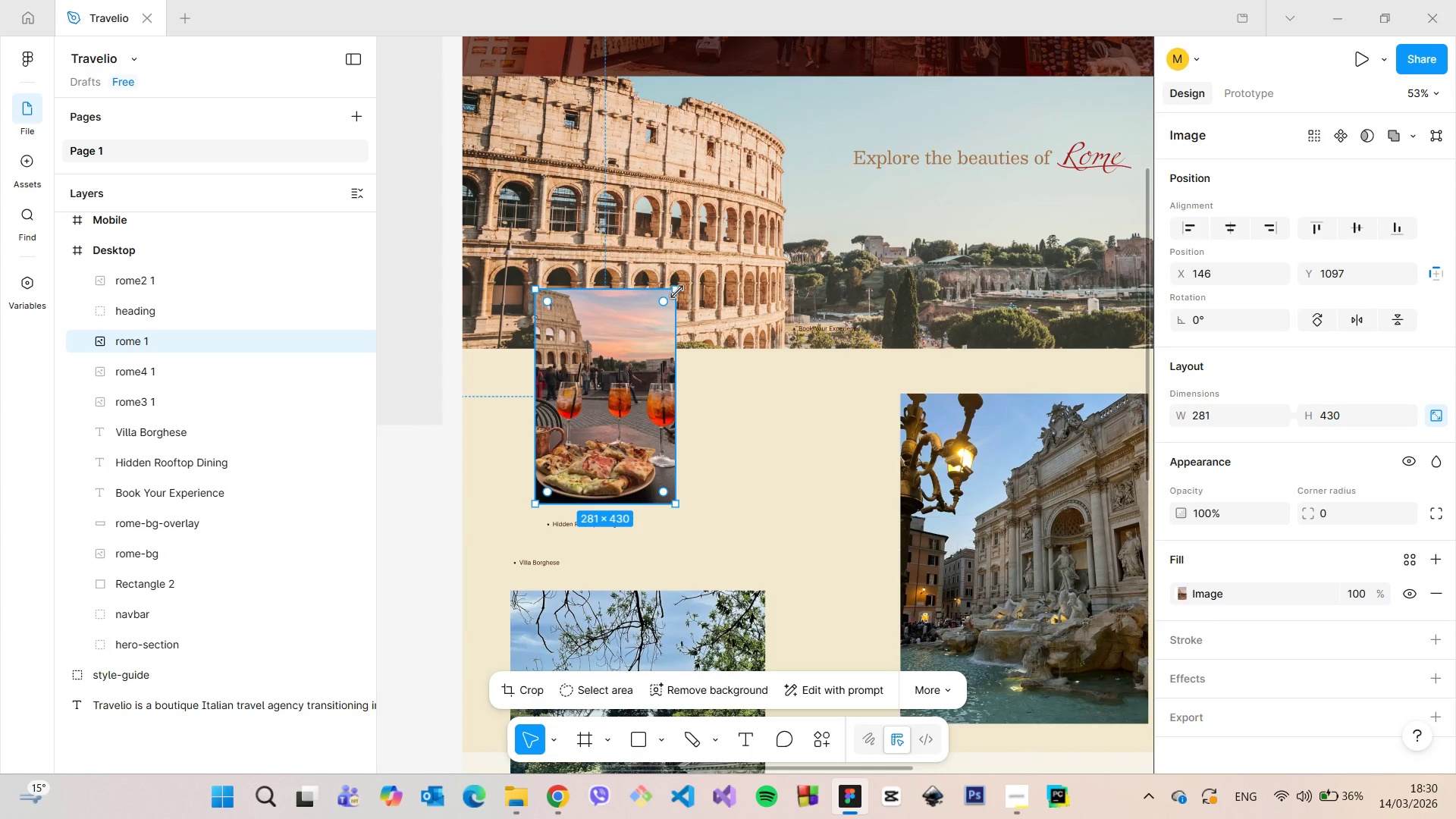 
left_click([780, 303])
 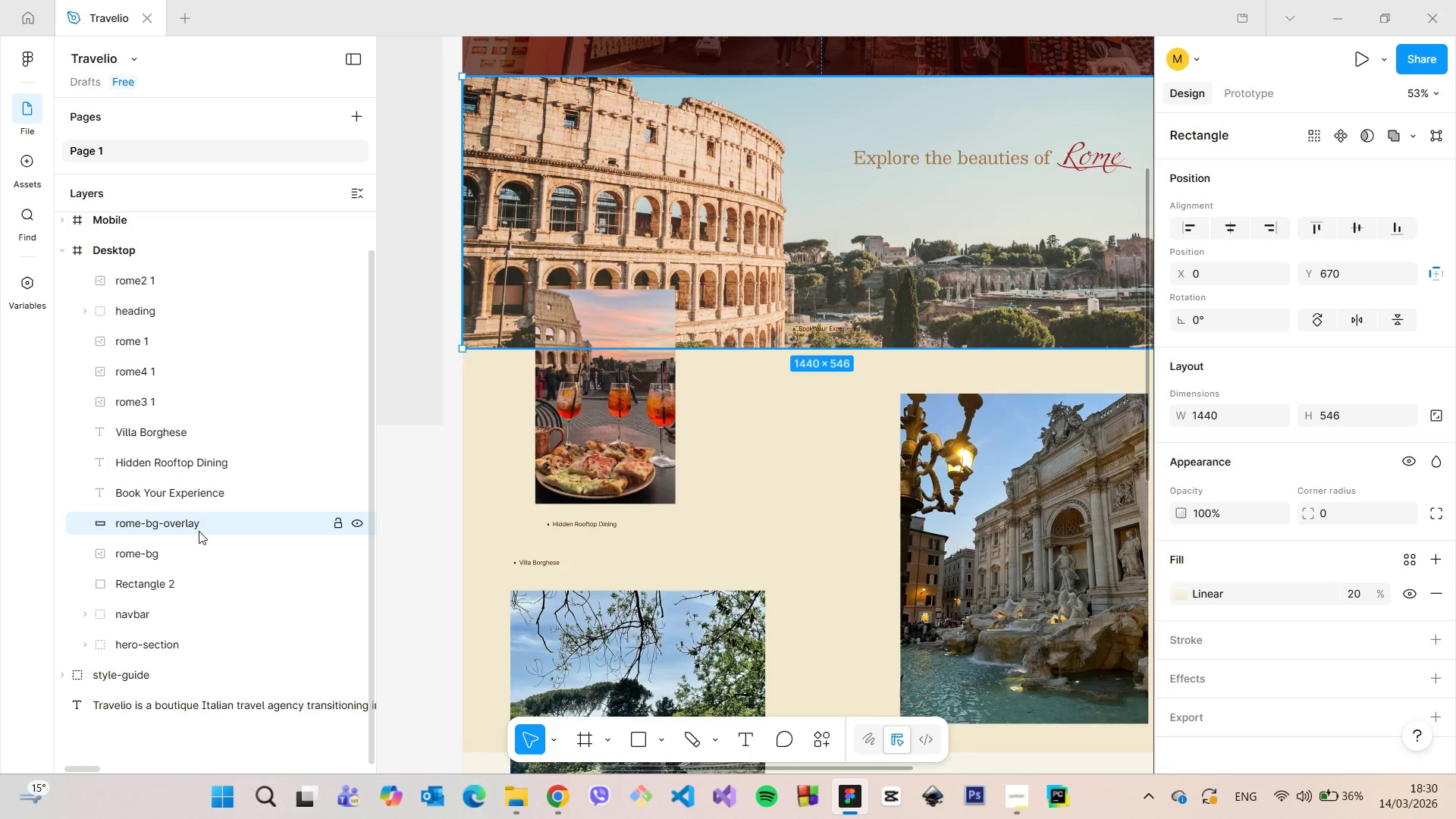 
left_click([192, 541])
 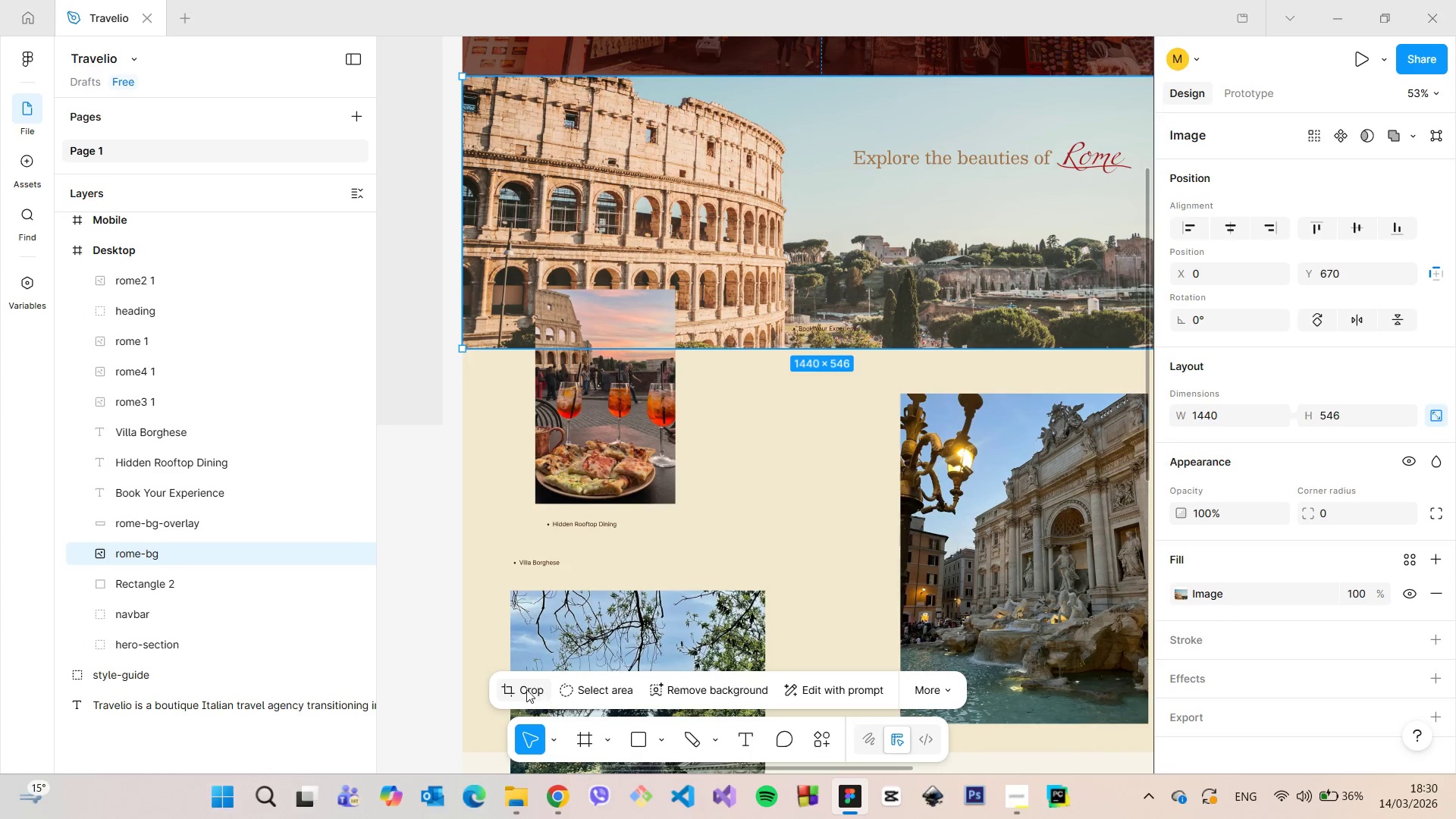 
left_click([513, 693])
 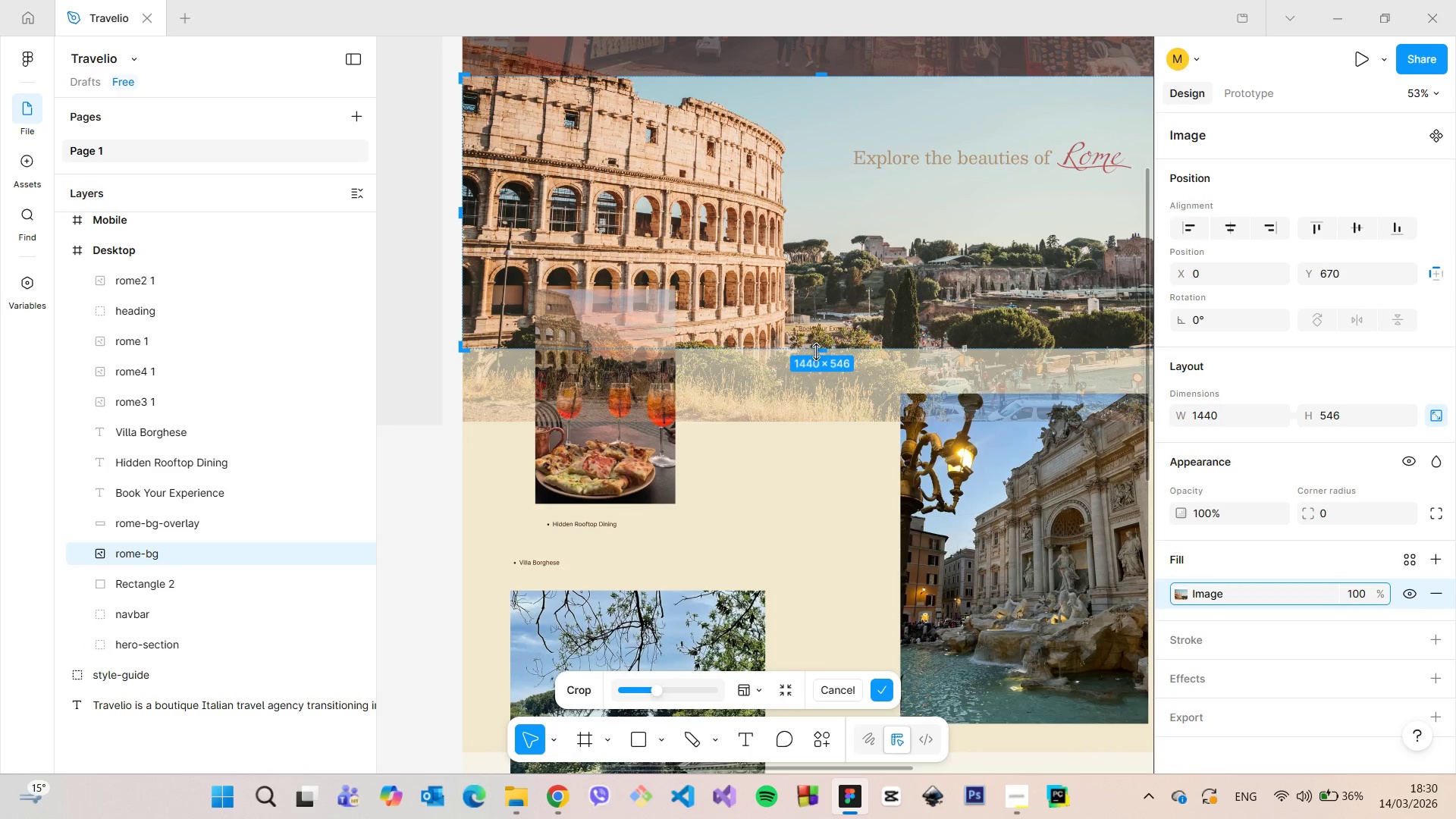 
left_click_drag(start_coordinate=[819, 352], to_coordinate=[811, 398])
 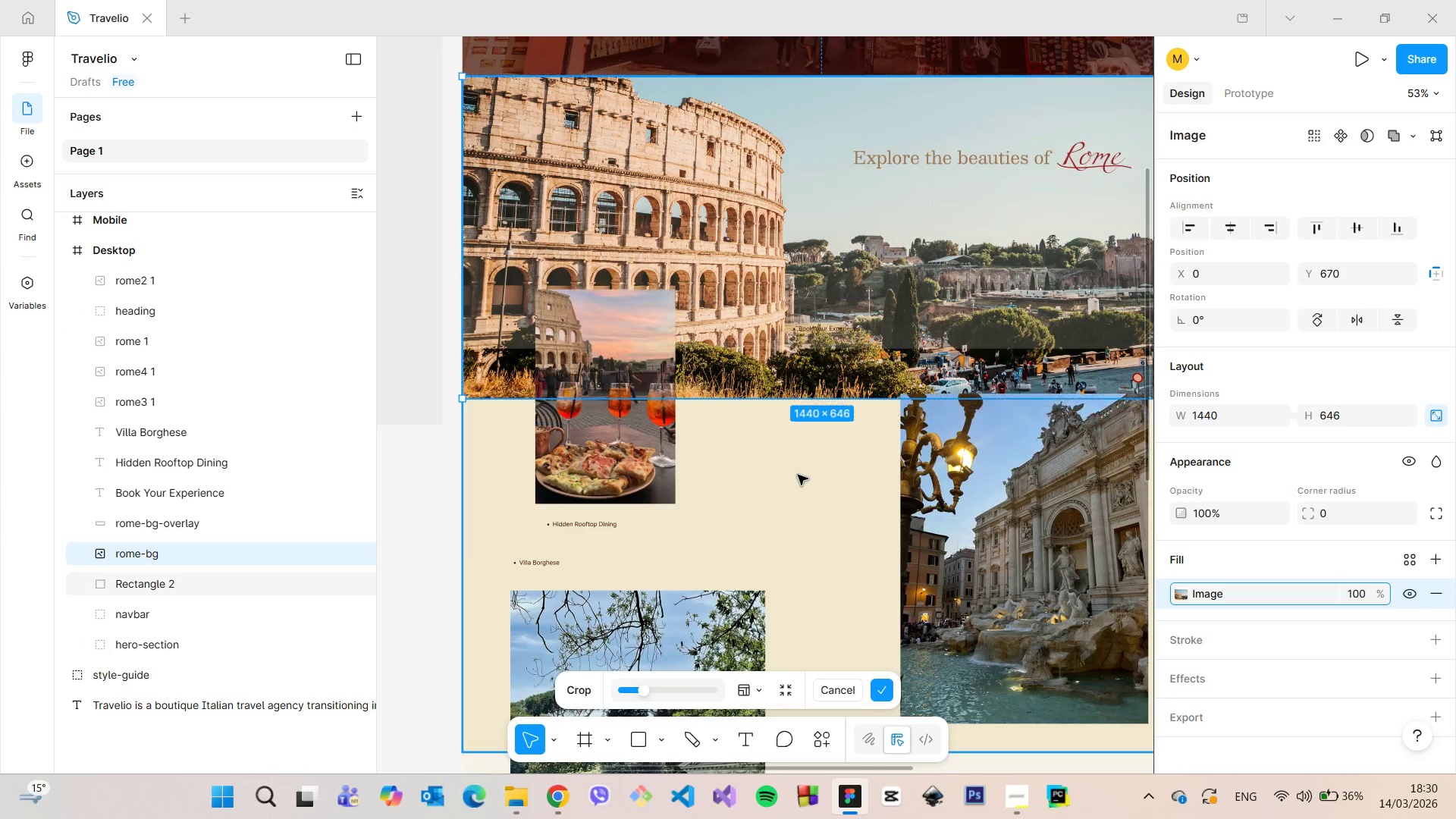 
left_click([798, 475])
 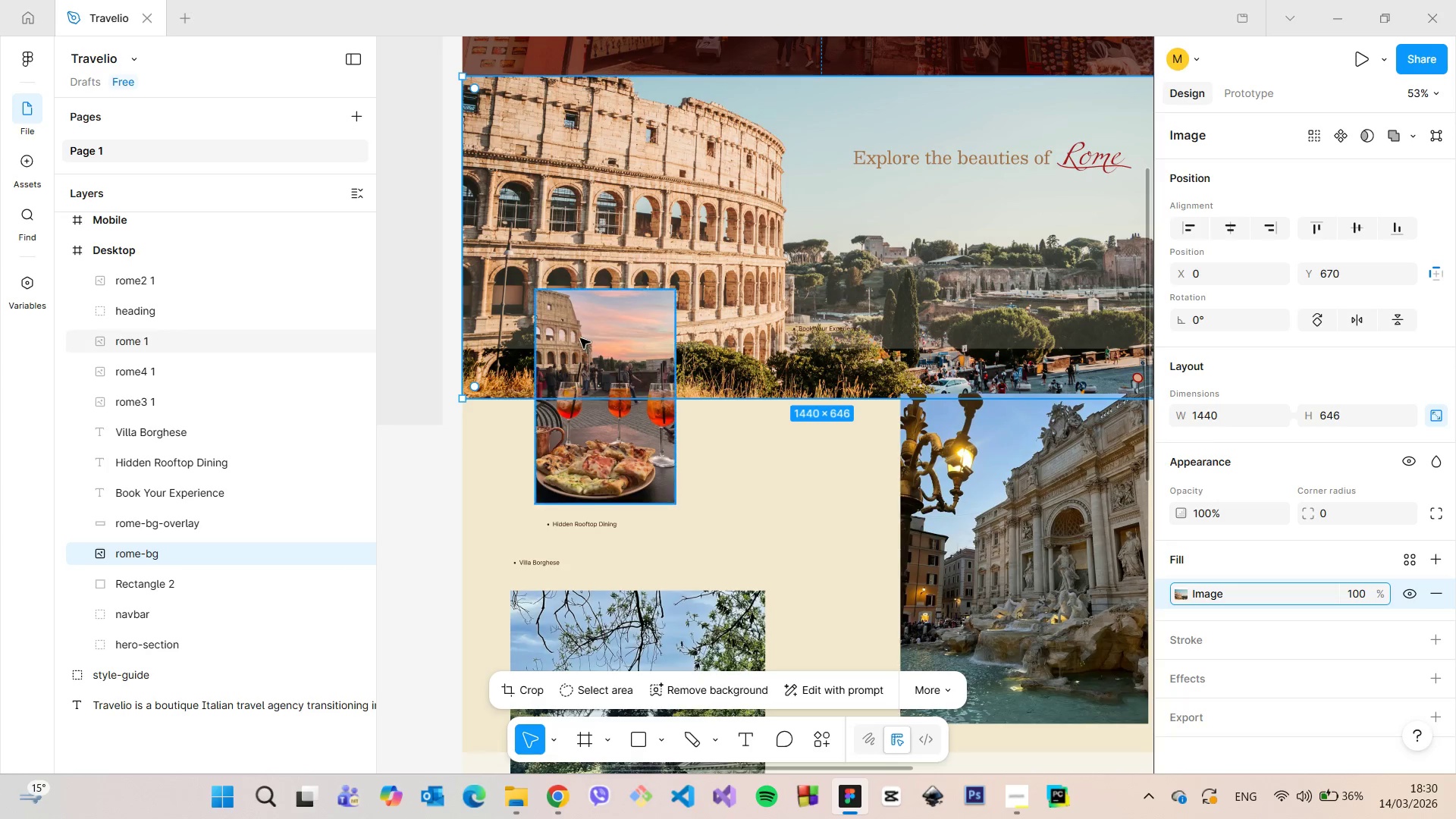 
left_click([580, 338])
 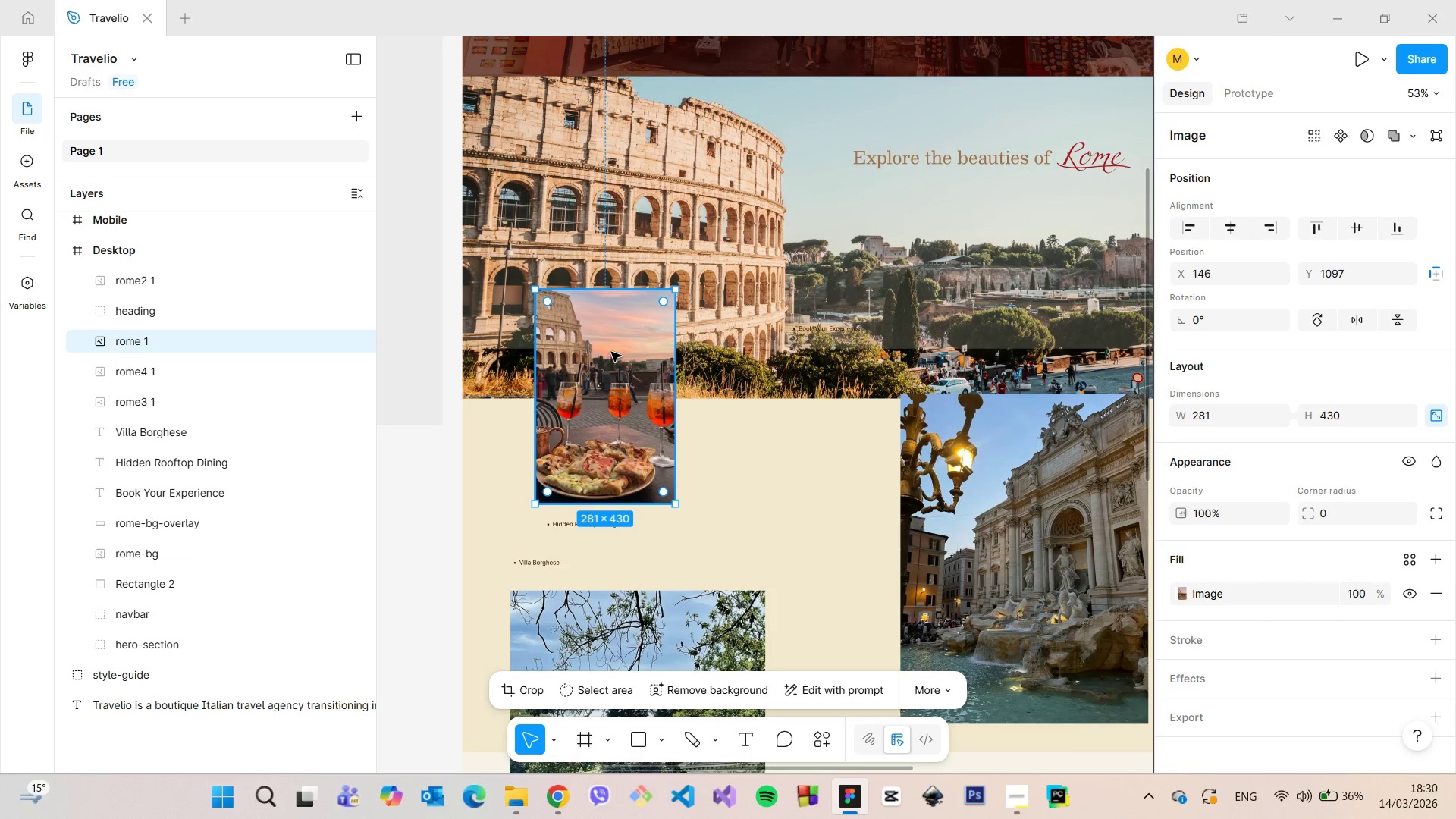 
left_click_drag(start_coordinate=[611, 352], to_coordinate=[621, 403])
 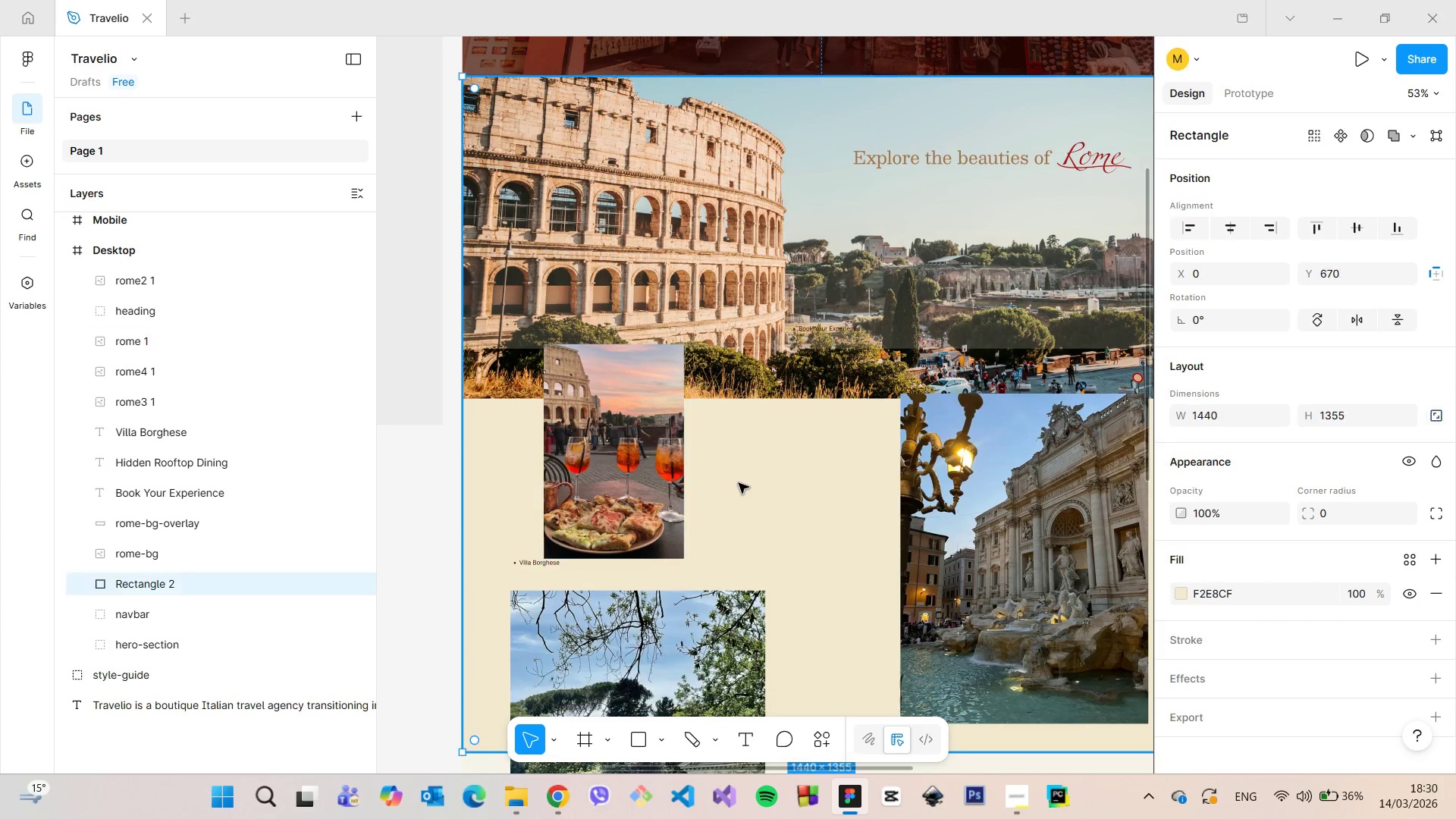 
left_click([739, 483])
 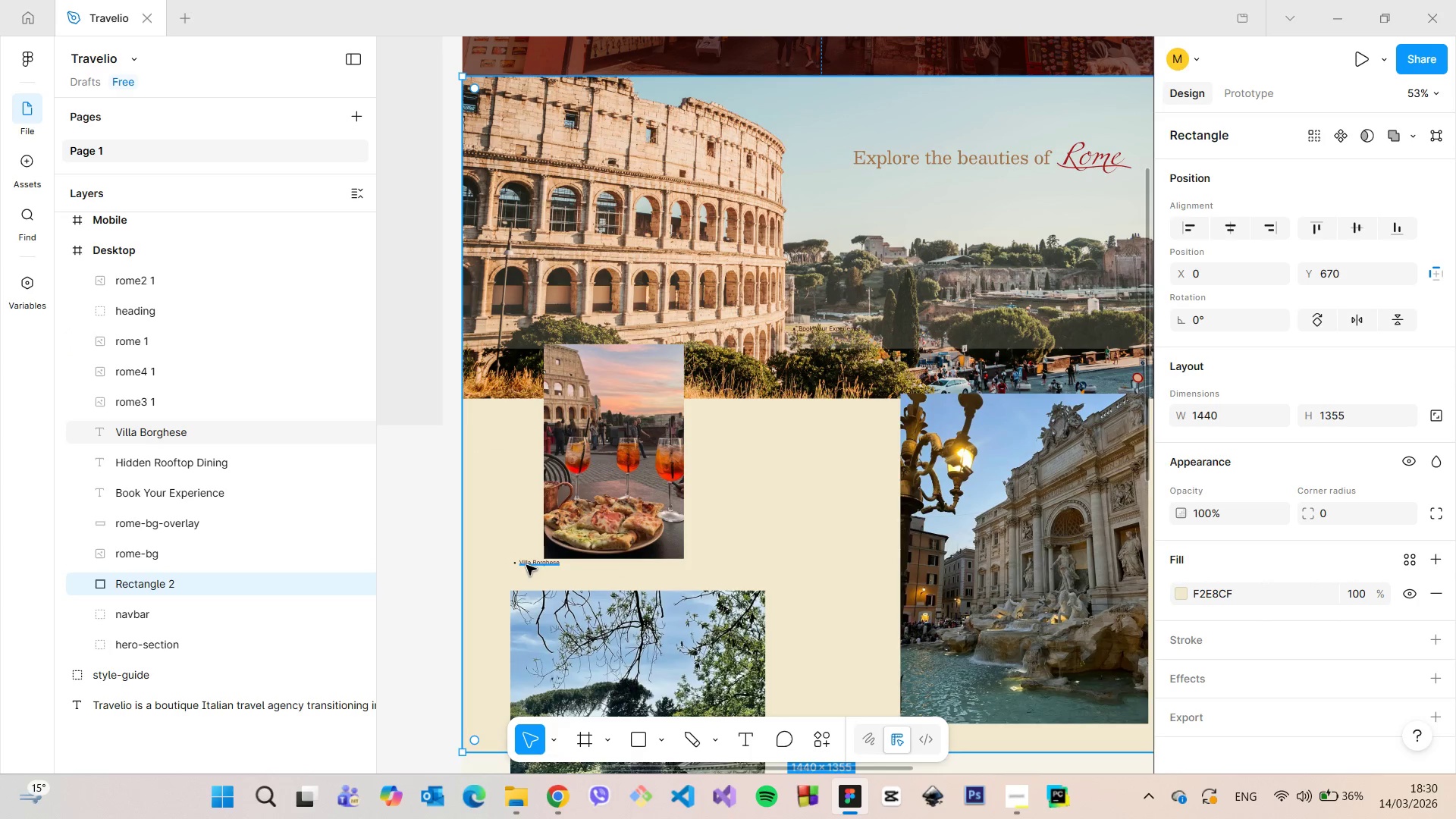 
left_click([526, 565])
 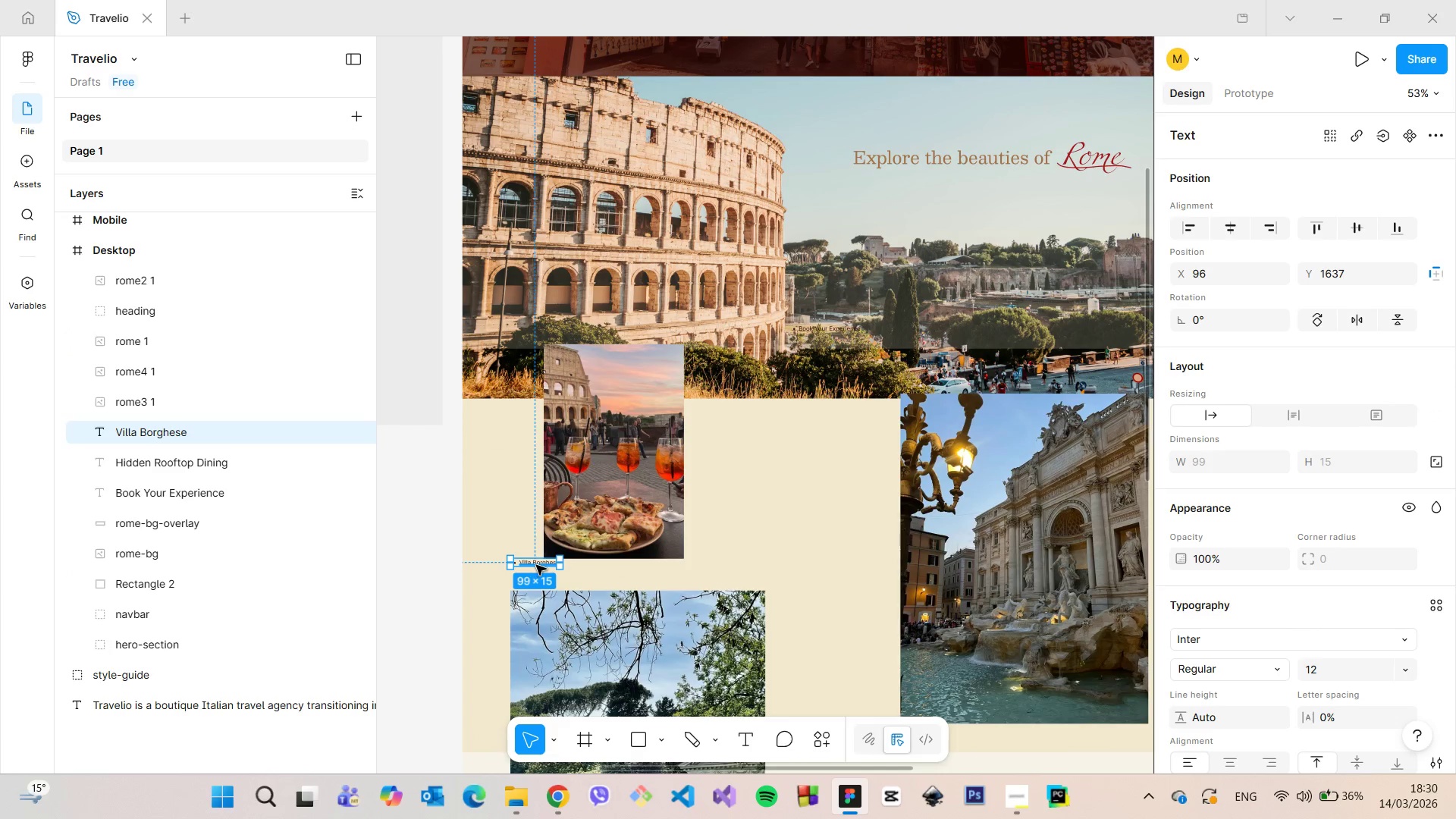 
left_click_drag(start_coordinate=[536, 565], to_coordinate=[538, 573])
 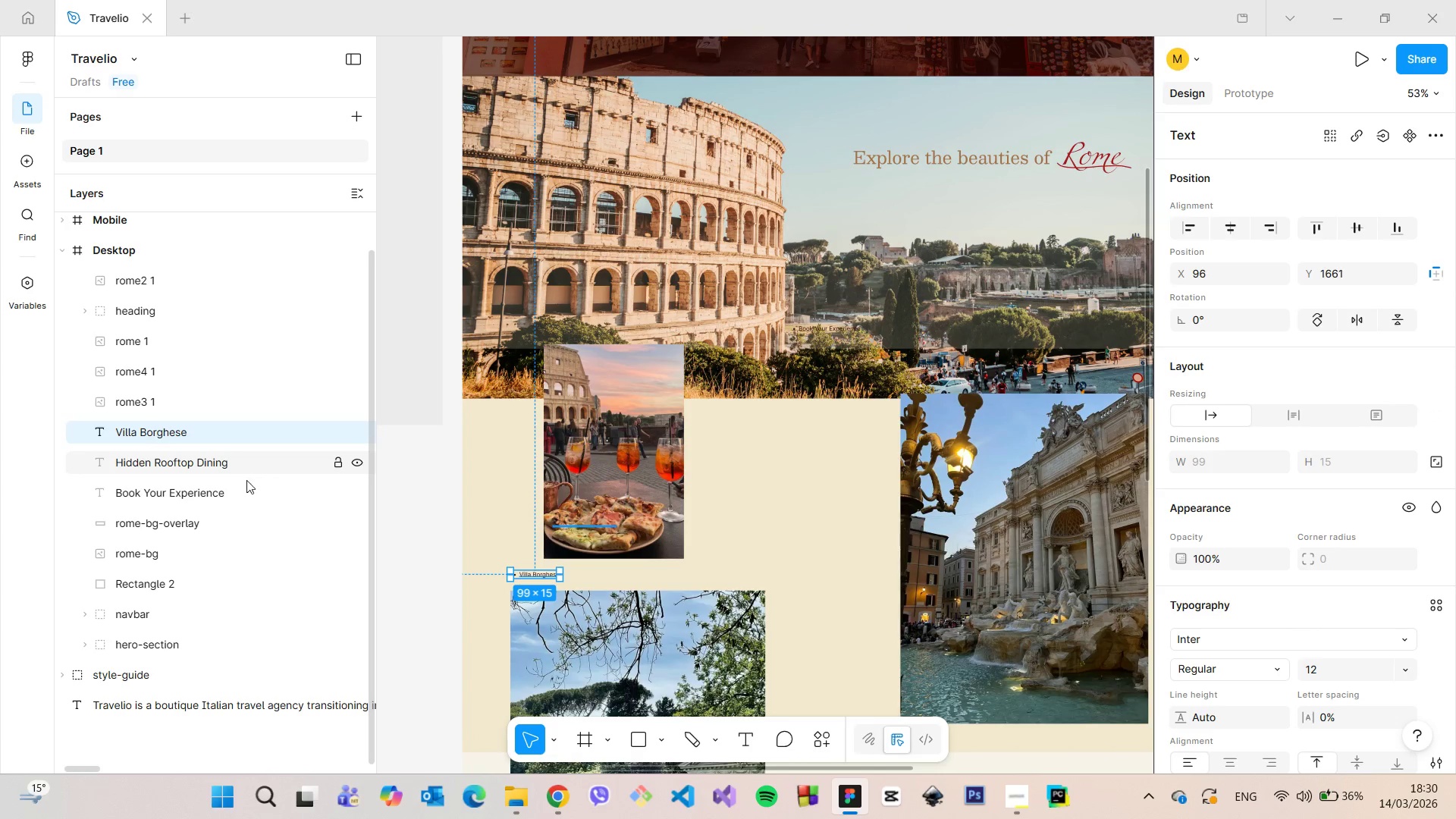 
left_click([246, 484])
 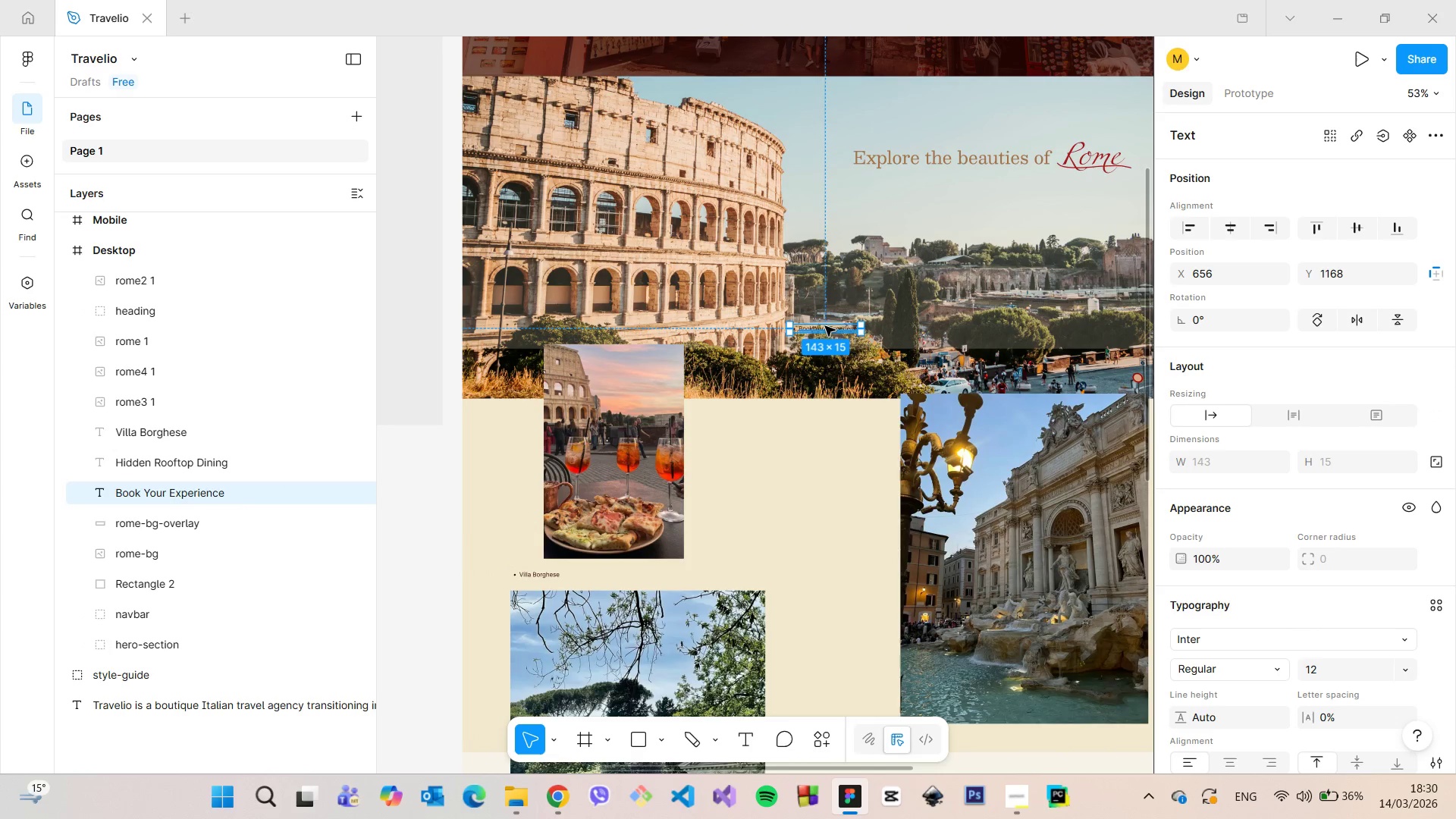 
left_click_drag(start_coordinate=[825, 327], to_coordinate=[839, 609])
 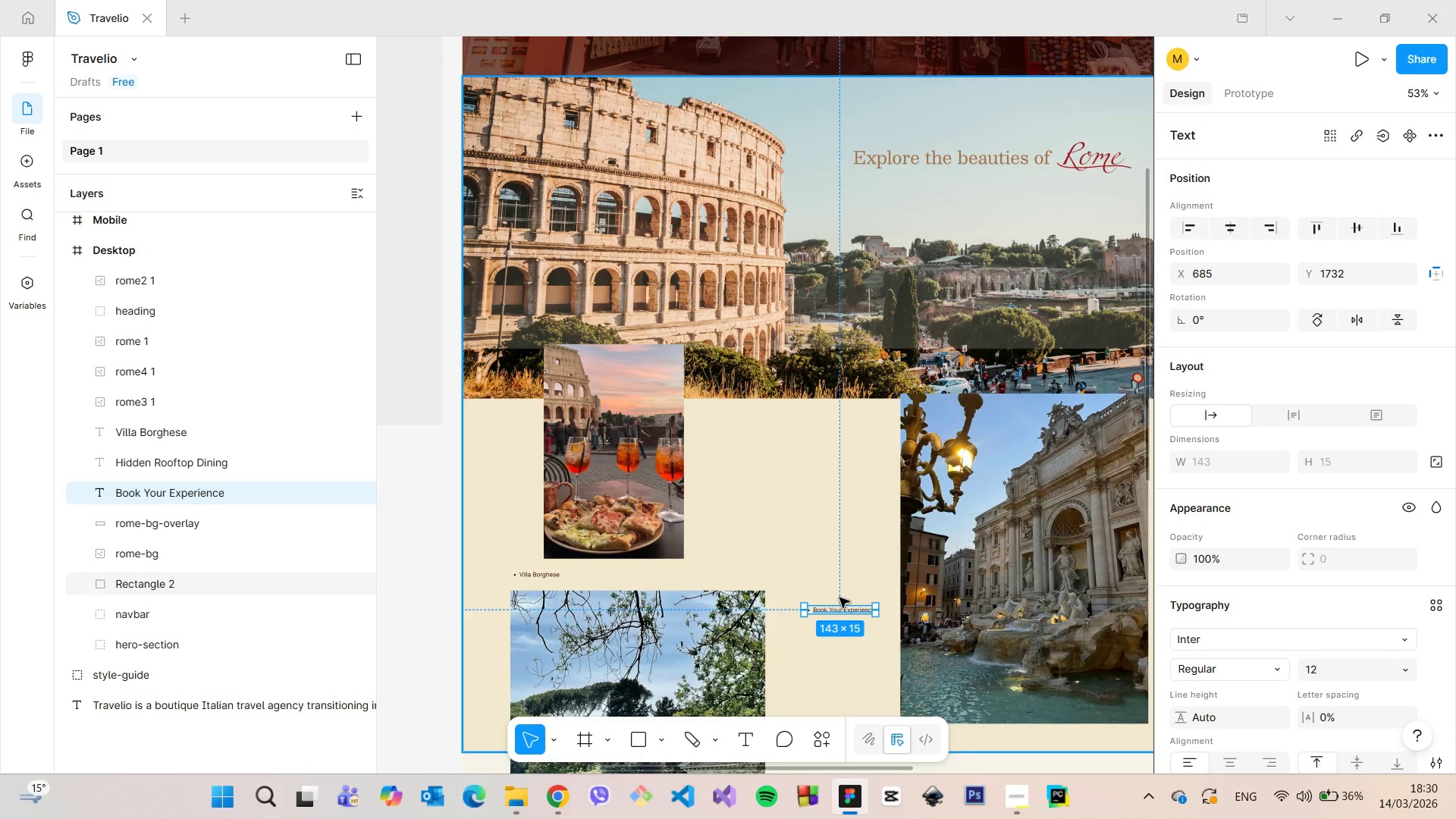 
scroll: coordinate [839, 595], scroll_direction: down, amount: 8.0
 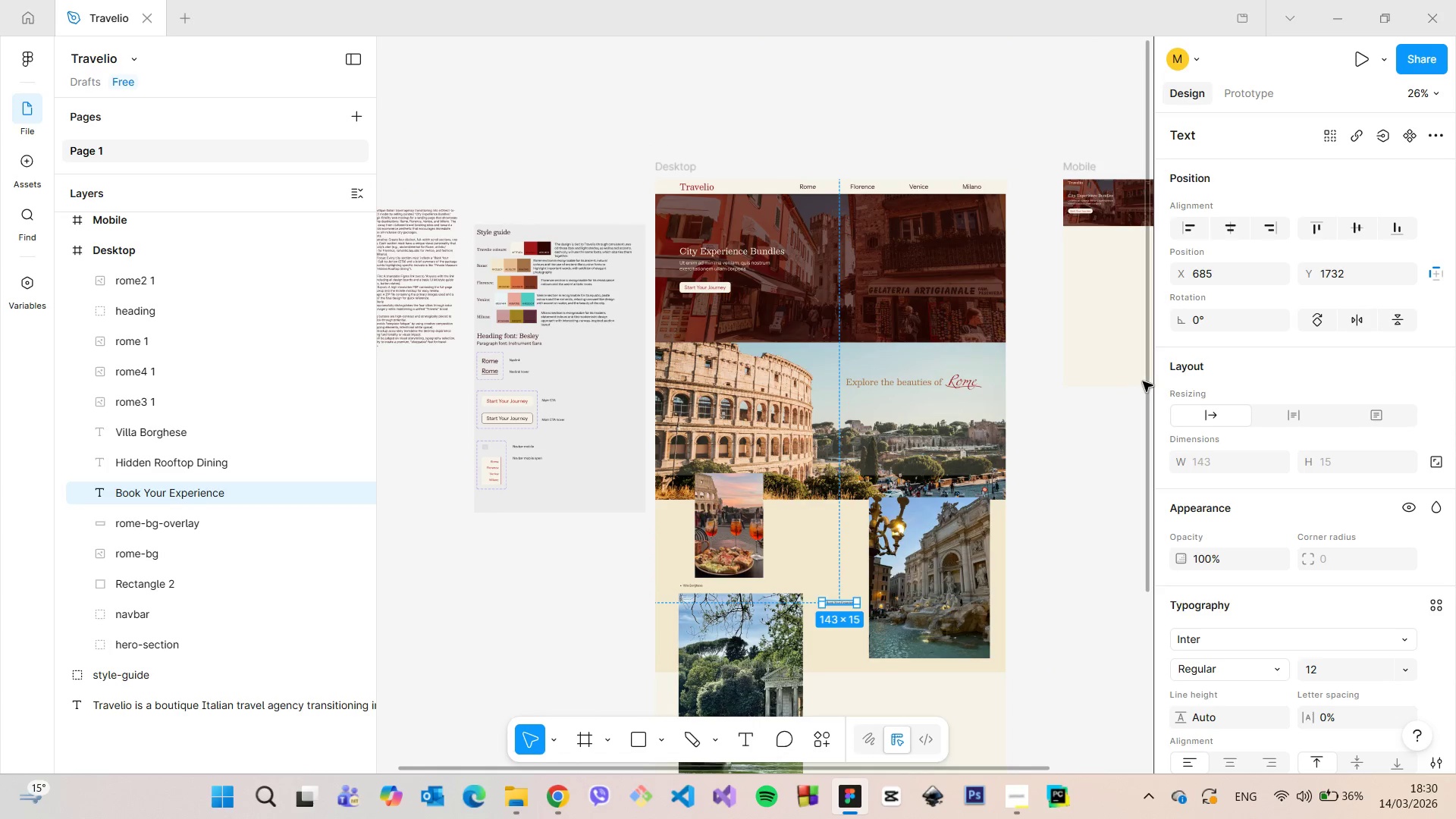 
left_click_drag(start_coordinate=[1144, 381], to_coordinate=[1129, 455])
 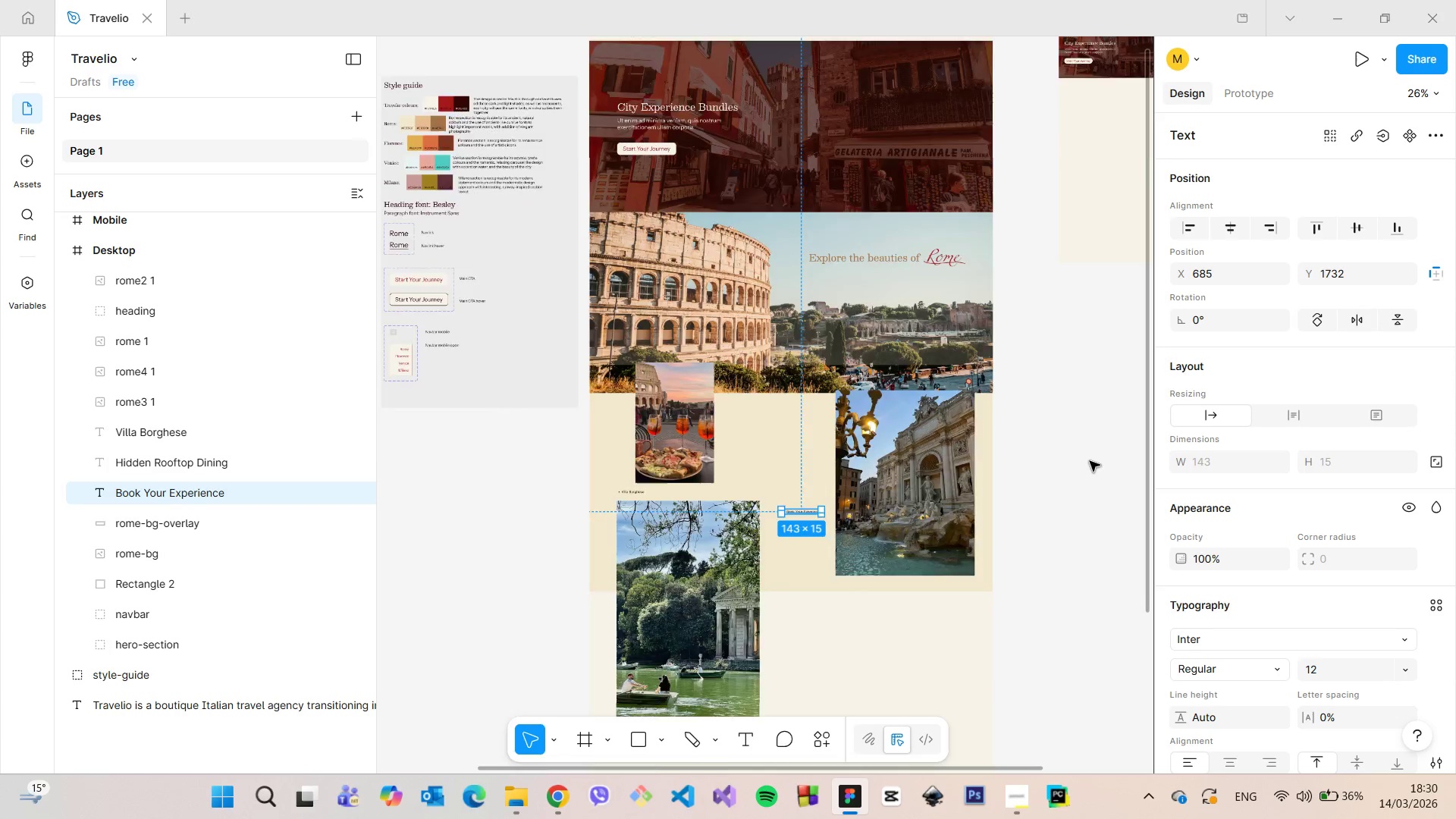 
scroll: coordinate [1090, 461], scroll_direction: up, amount: 4.0
 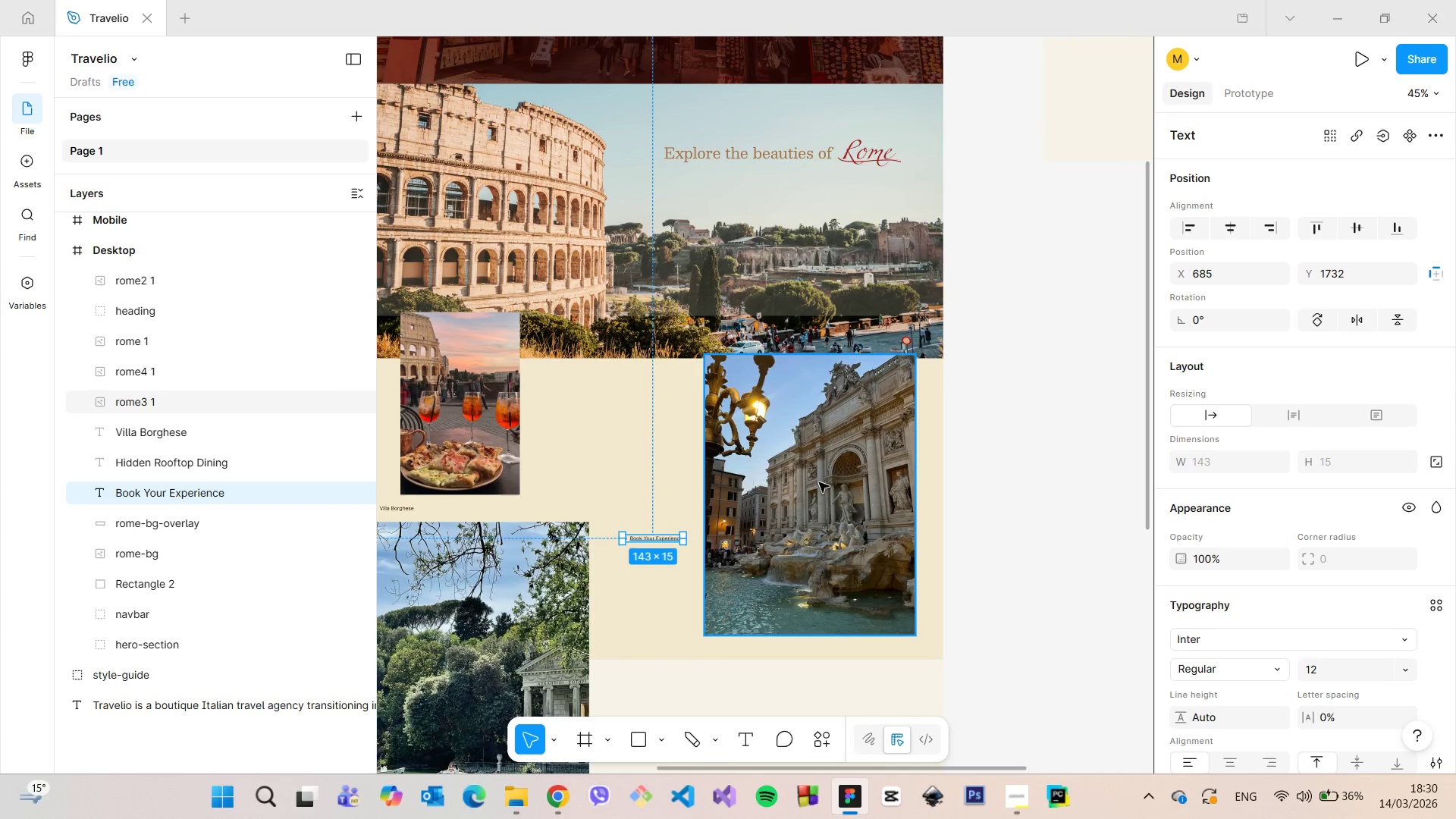 
left_click([819, 482])
 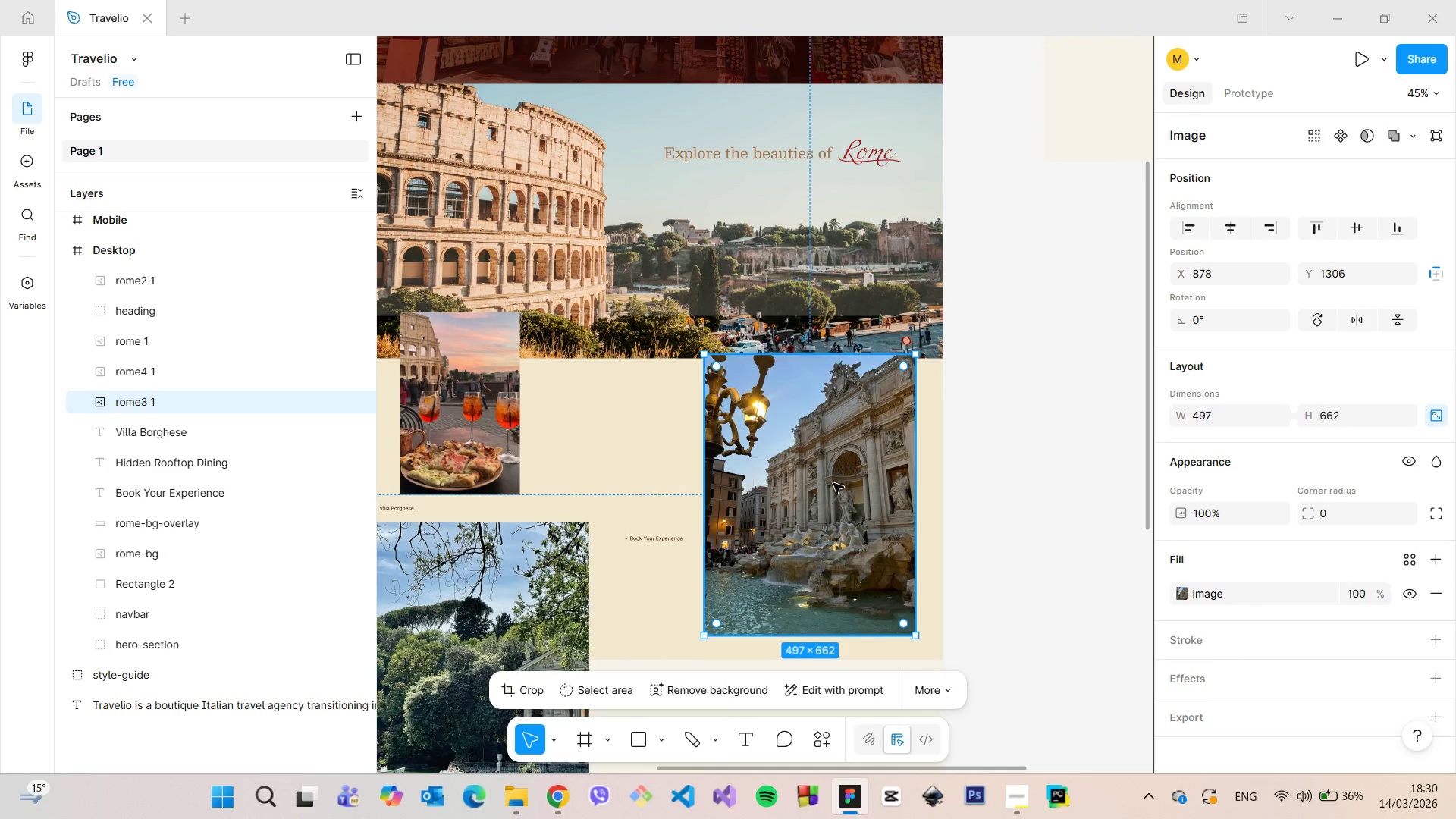 
left_click_drag(start_coordinate=[839, 483], to_coordinate=[696, 444])
 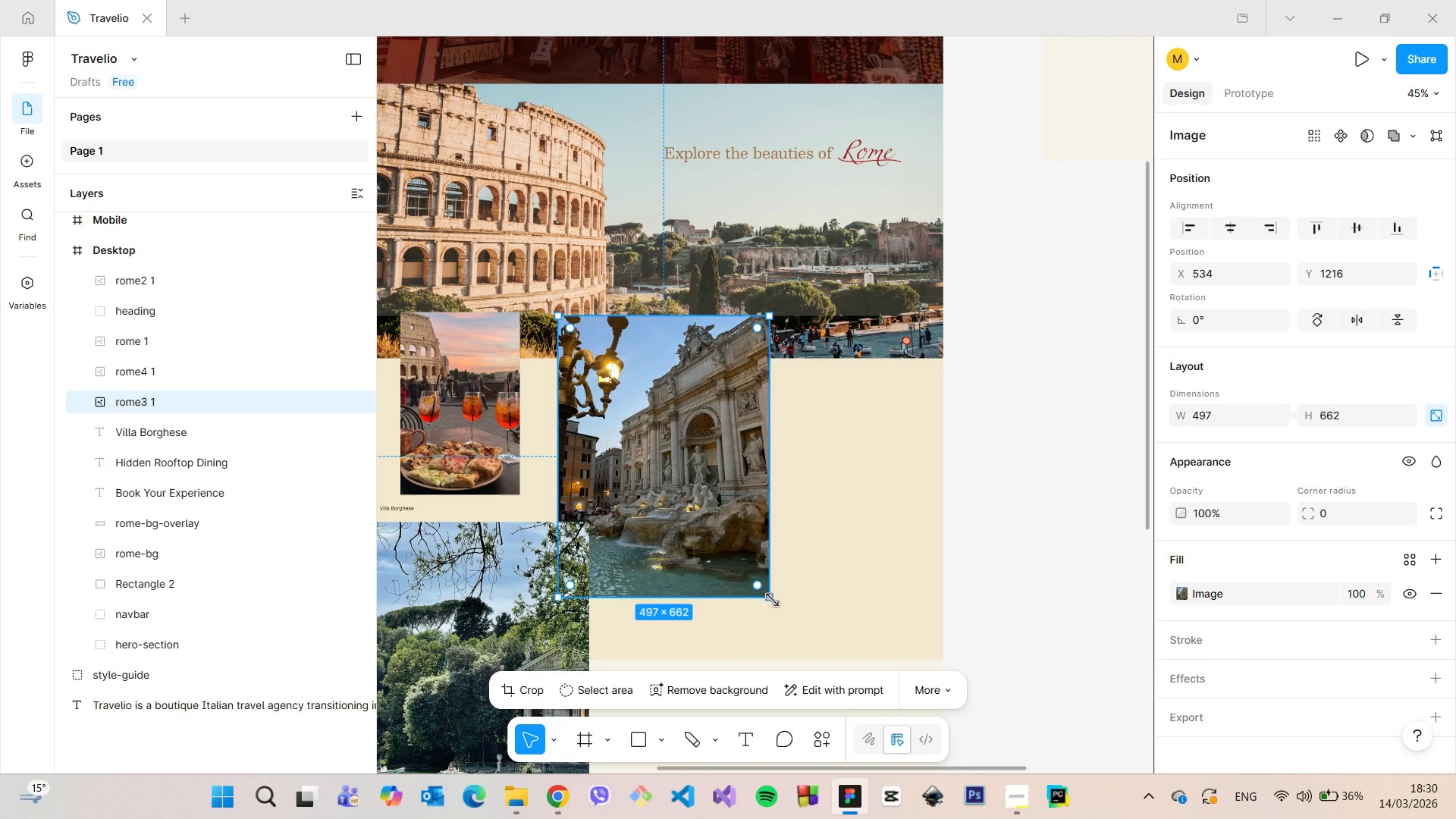 
left_click_drag(start_coordinate=[772, 600], to_coordinate=[676, 496])
 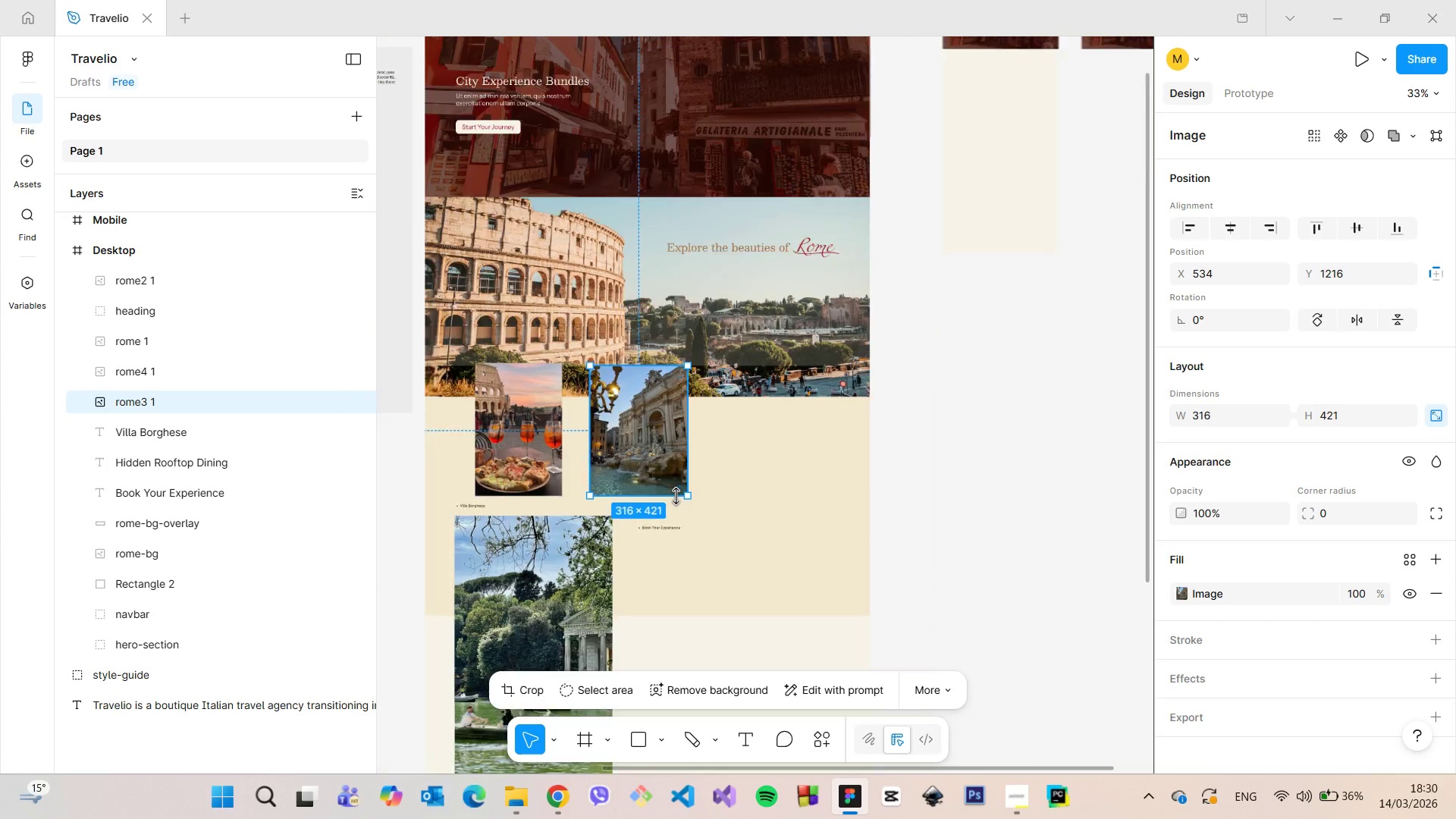 
scroll: coordinate [676, 496], scroll_direction: down, amount: 4.0
 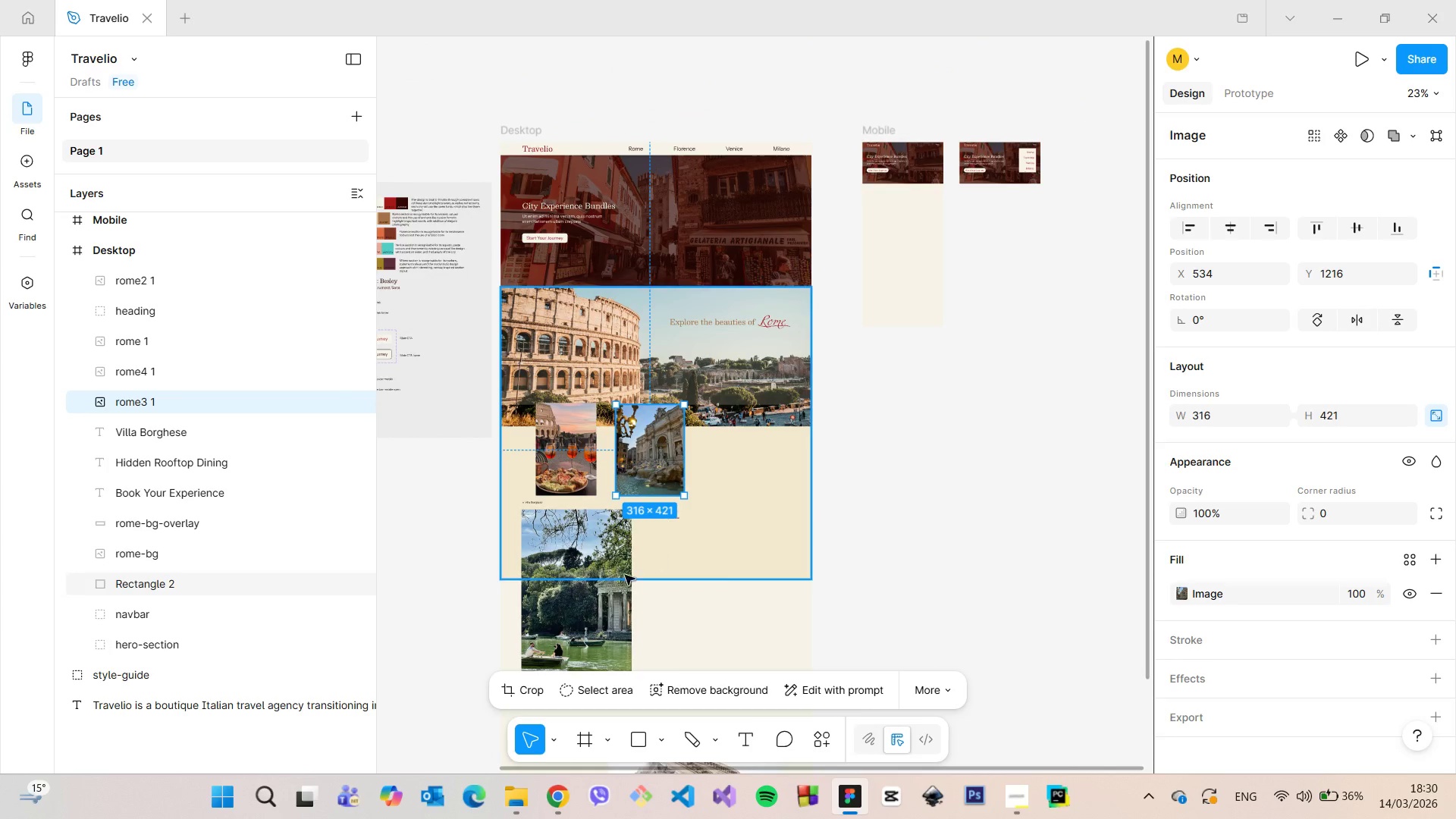 
left_click([581, 589])
 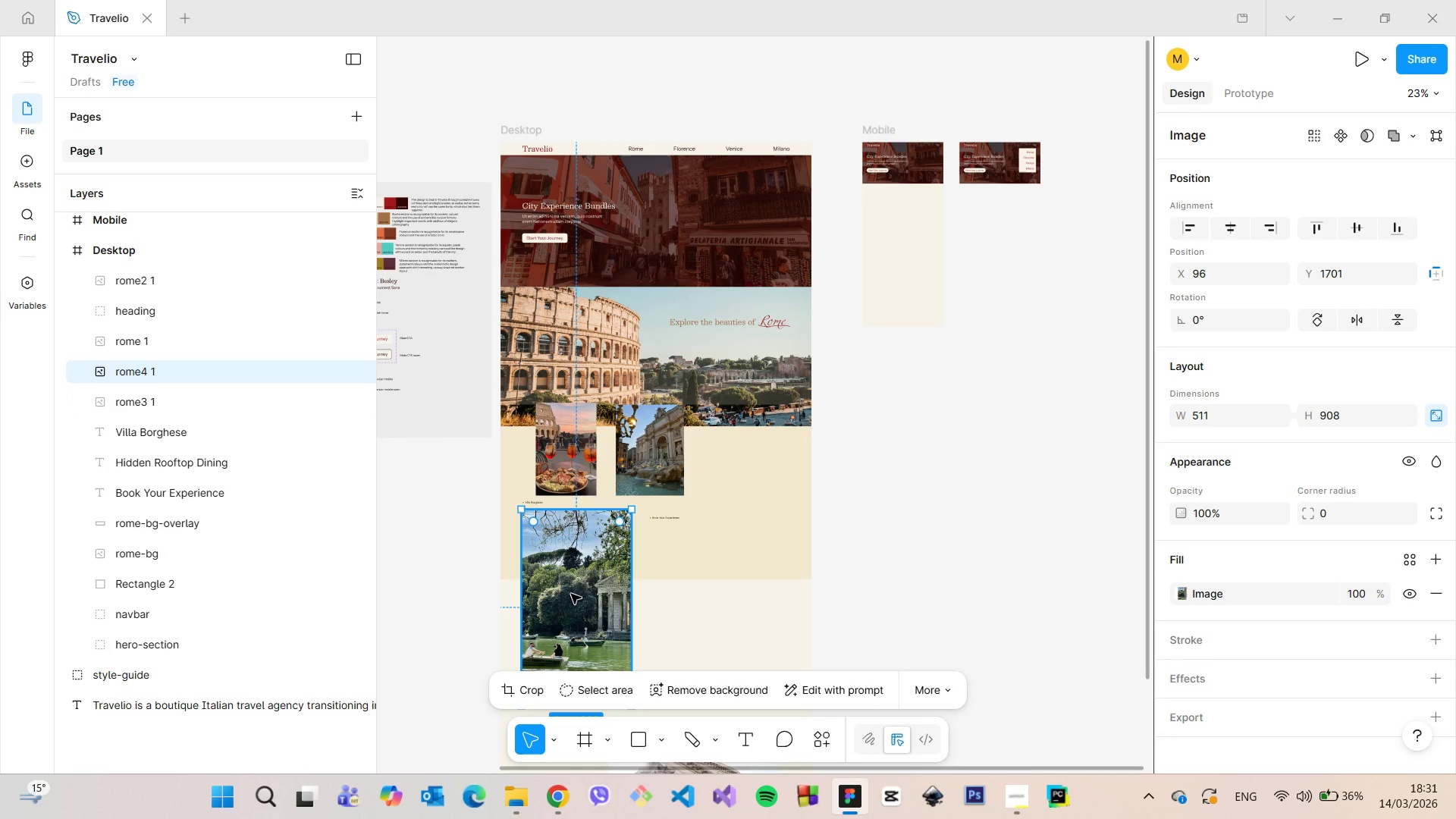 
left_click_drag(start_coordinate=[571, 594], to_coordinate=[749, 485])
 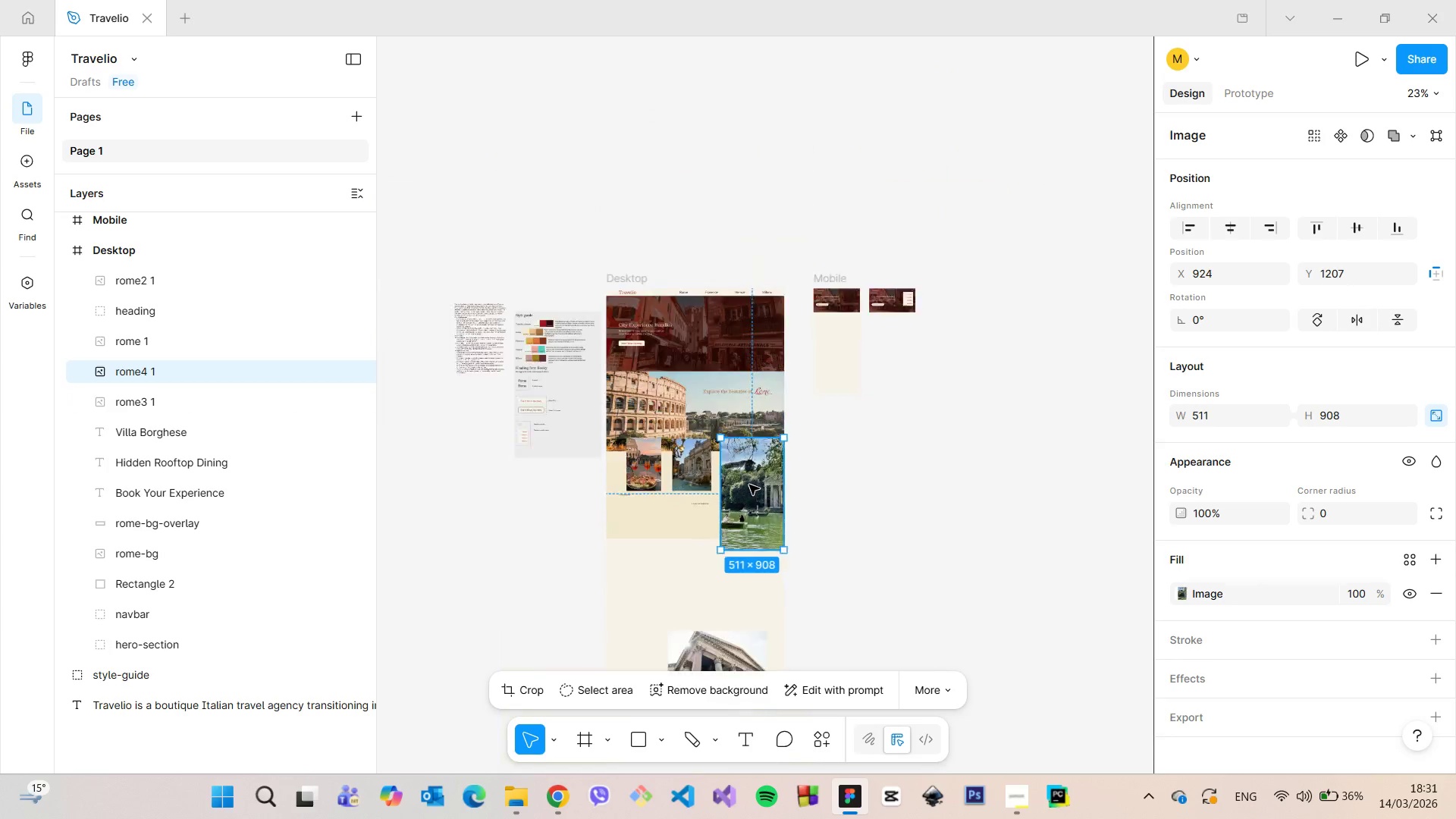 
scroll: coordinate [749, 485], scroll_direction: down, amount: 5.0
 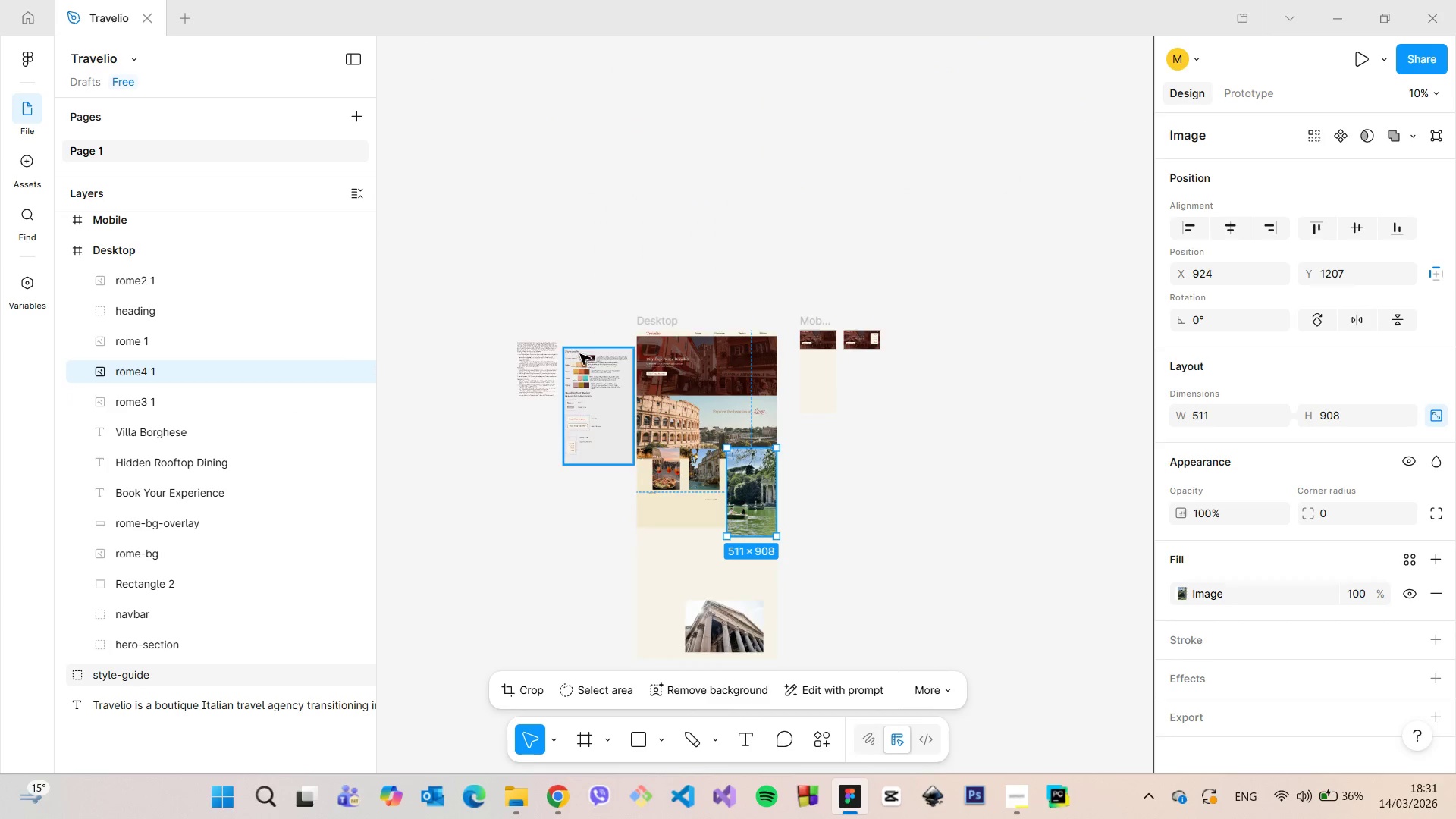 
scroll: coordinate [492, 386], scroll_direction: up, amount: 18.0
 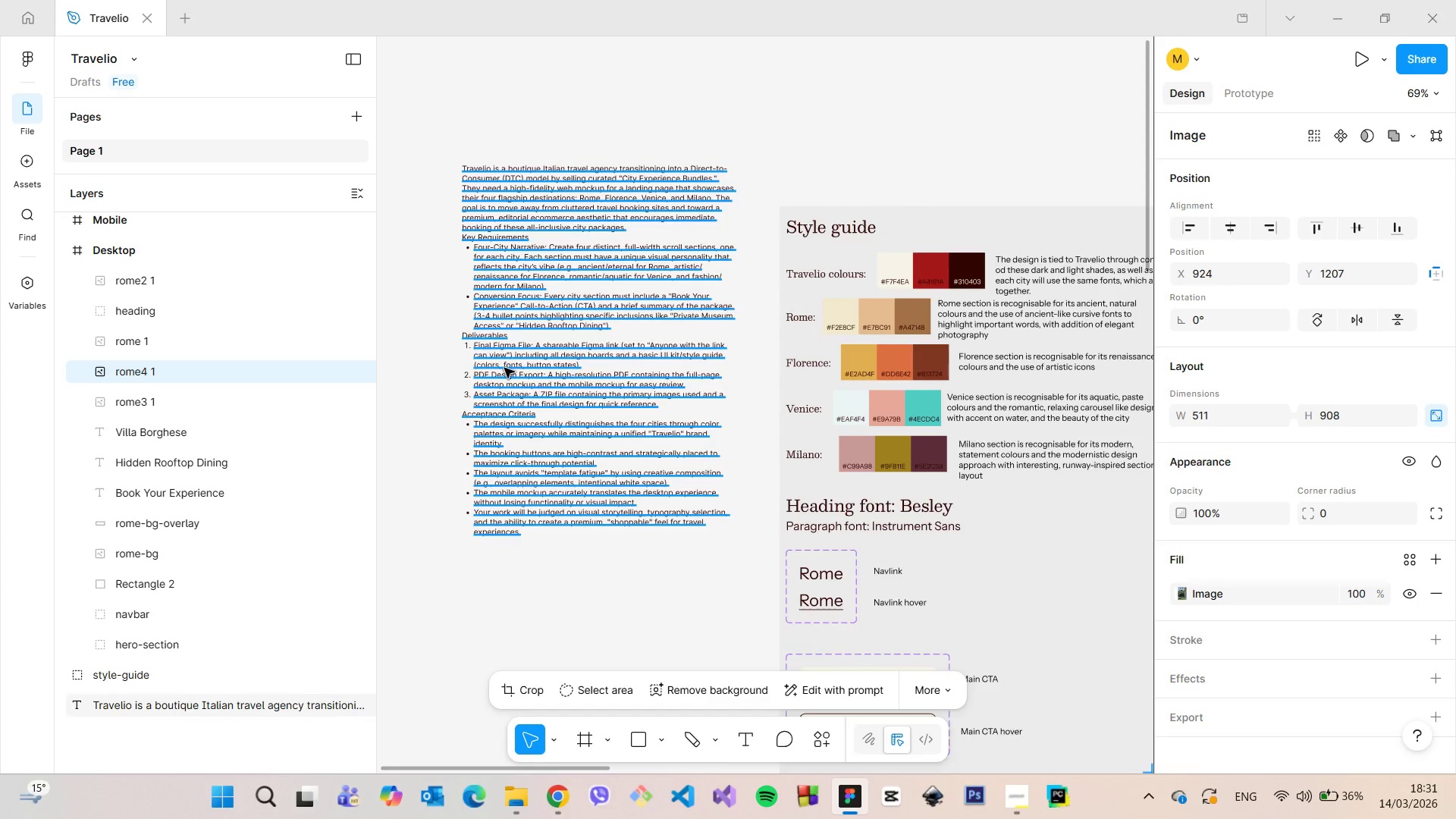 
scroll: coordinate [510, 374], scroll_direction: down, amount: 16.0
 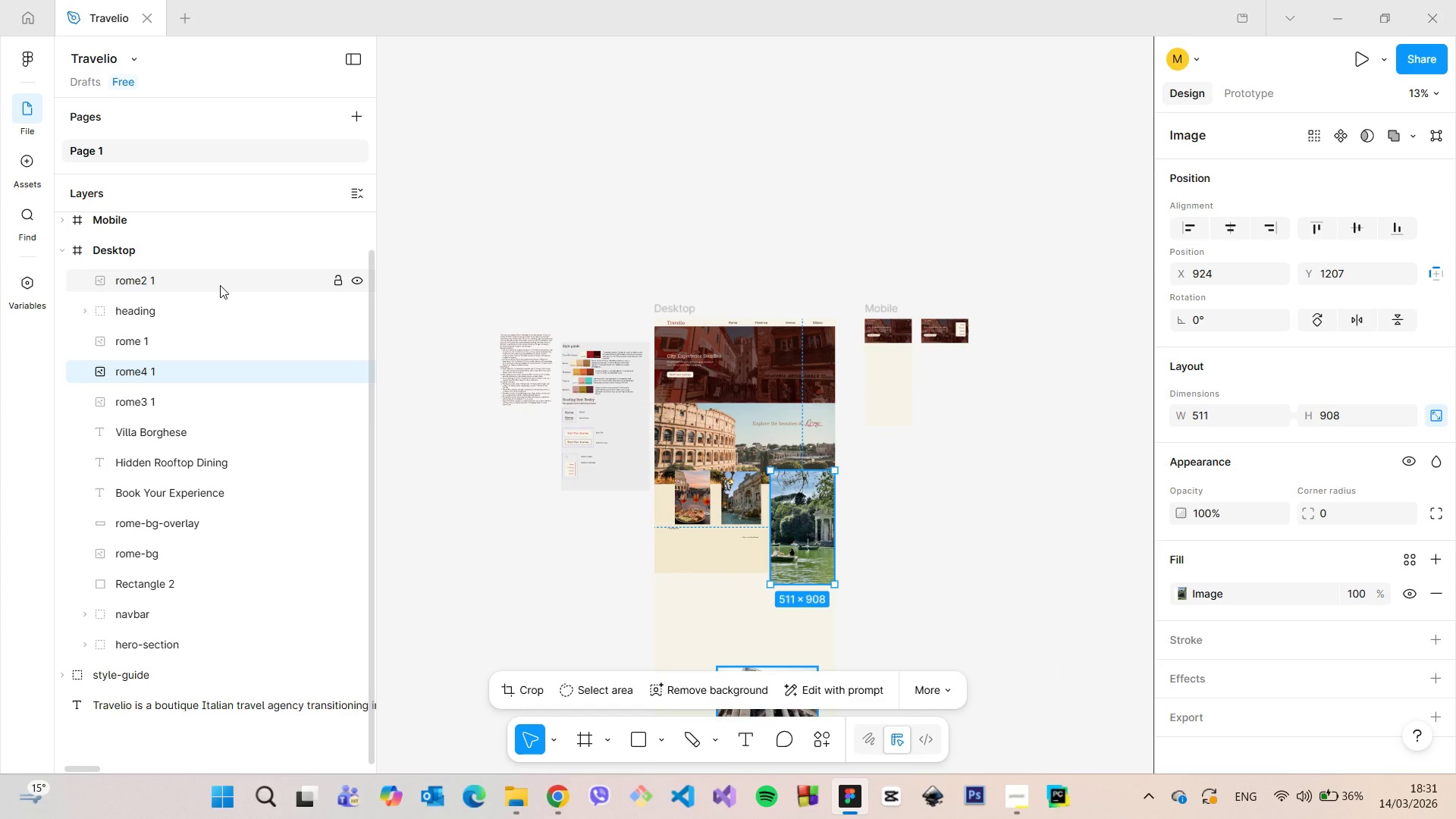 
left_click([220, 285])
 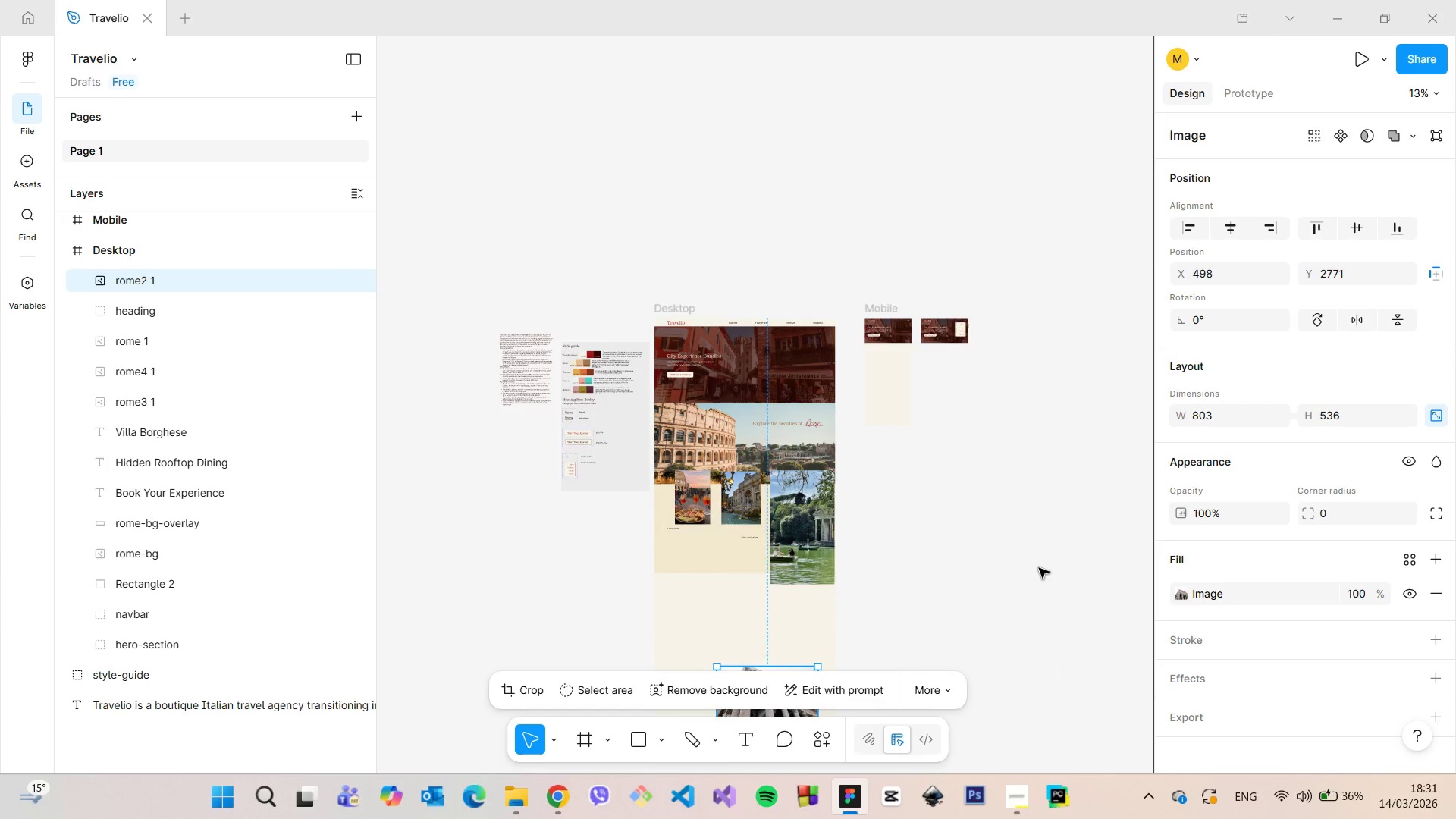 
scroll: coordinate [1040, 565], scroll_direction: down, amount: 9.0
 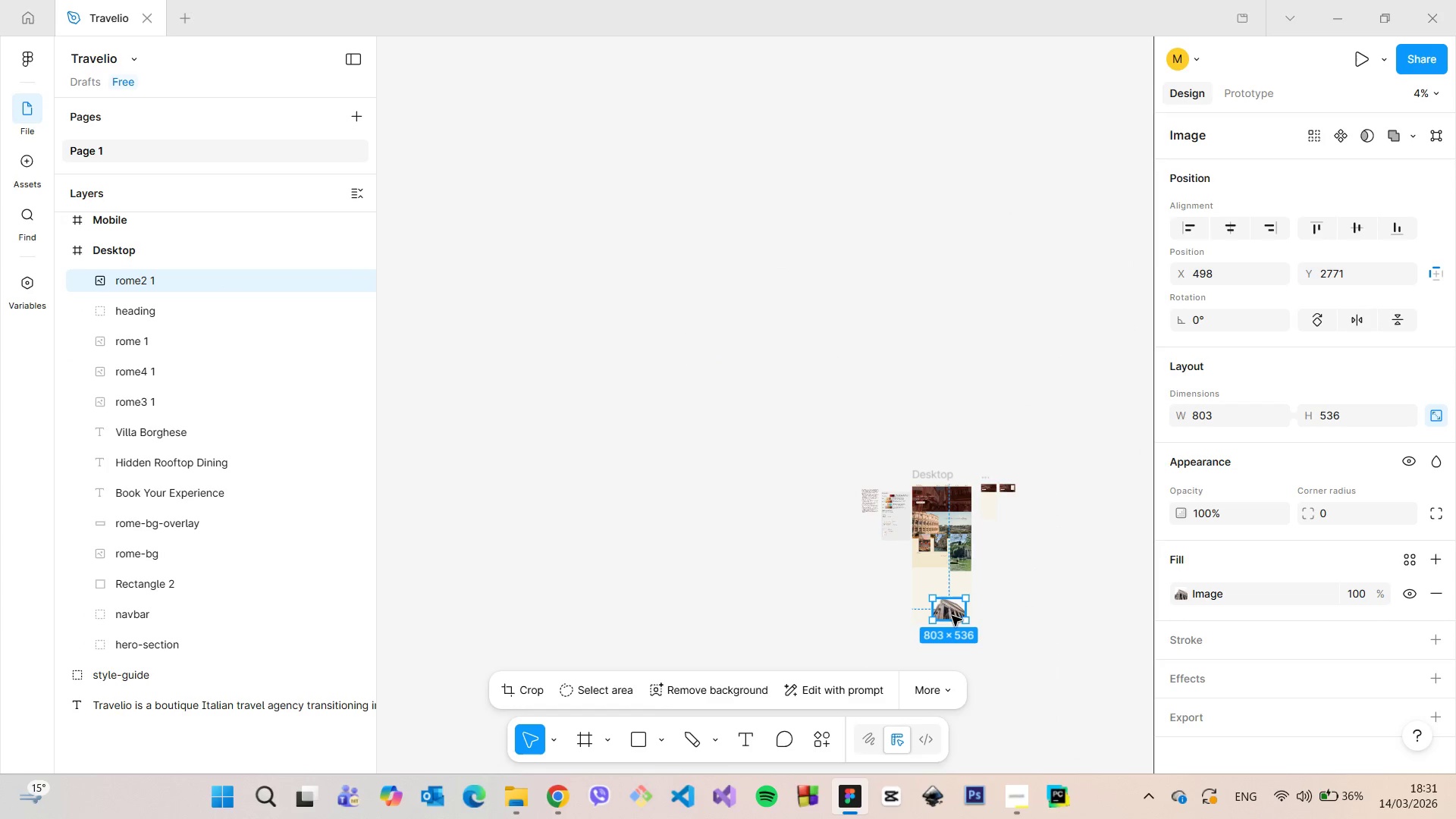 
left_click_drag(start_coordinate=[952, 616], to_coordinate=[932, 562])
 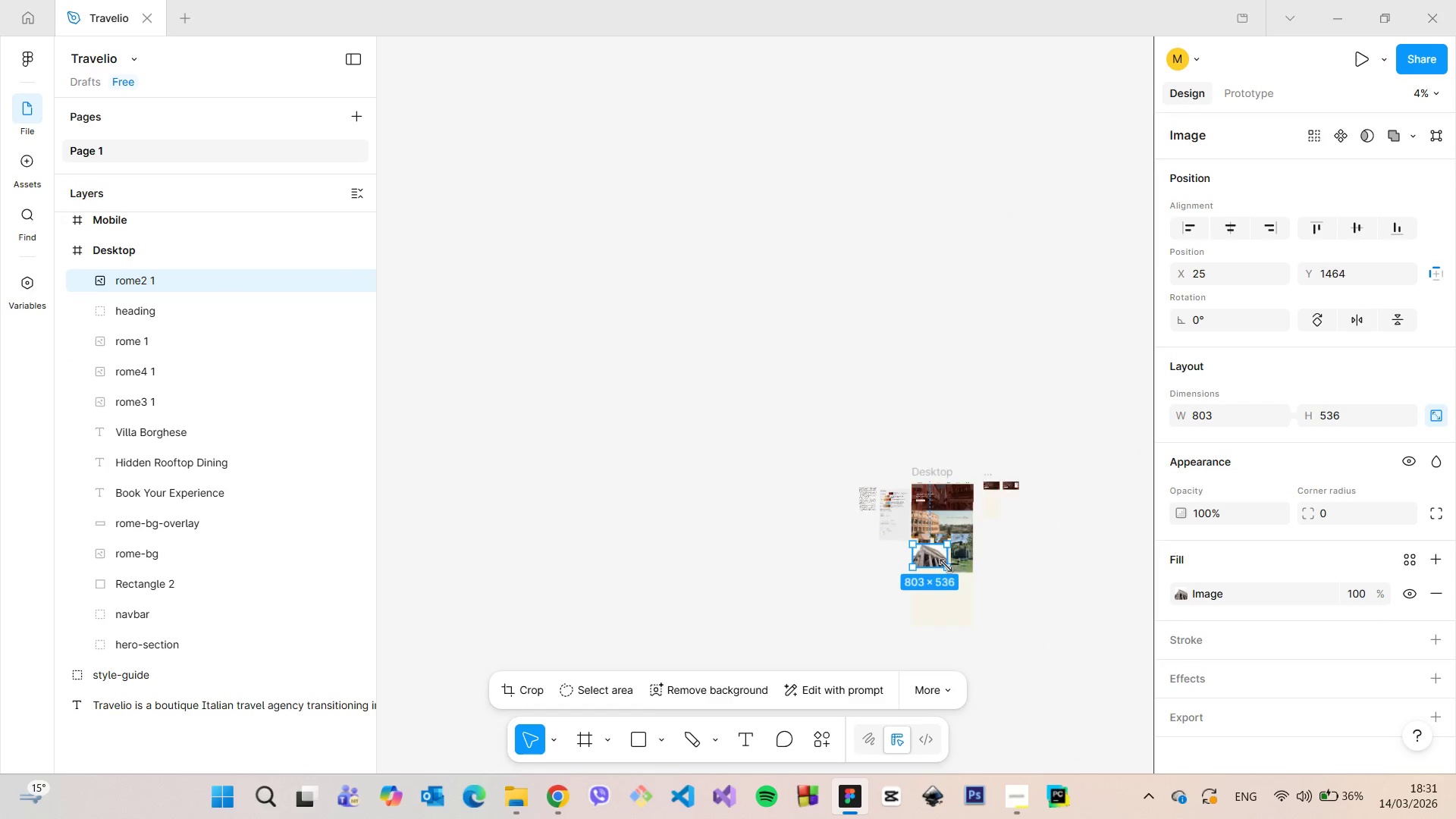 
scroll: coordinate [946, 566], scroll_direction: up, amount: 17.0
 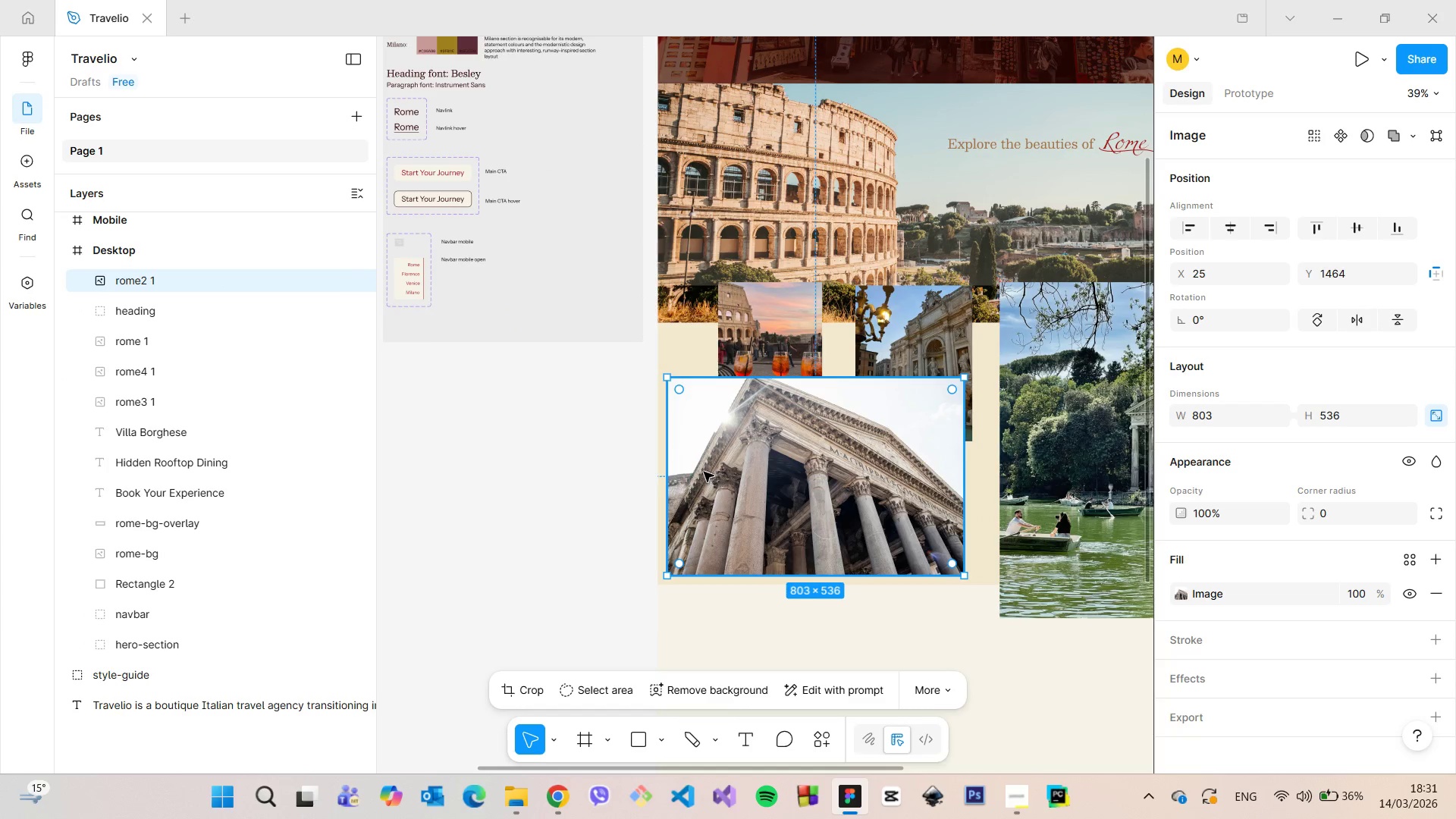 
hold_key(key=ControlLeft, duration=1.5)
left_click_drag(start_coordinate=[671, 480], to_coordinate=[802, 498])
 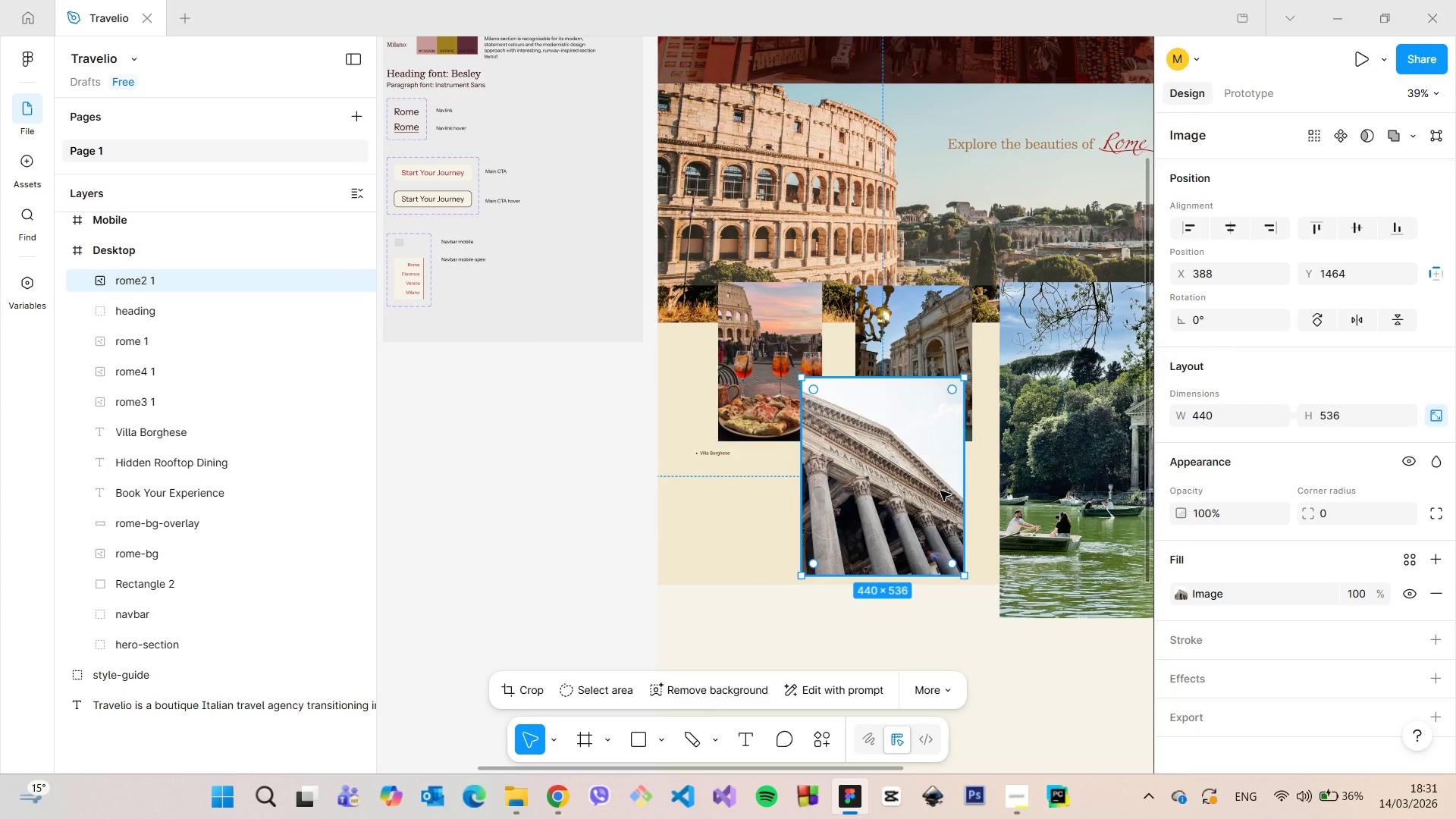 
hold_key(key=ControlLeft, duration=1.52)
 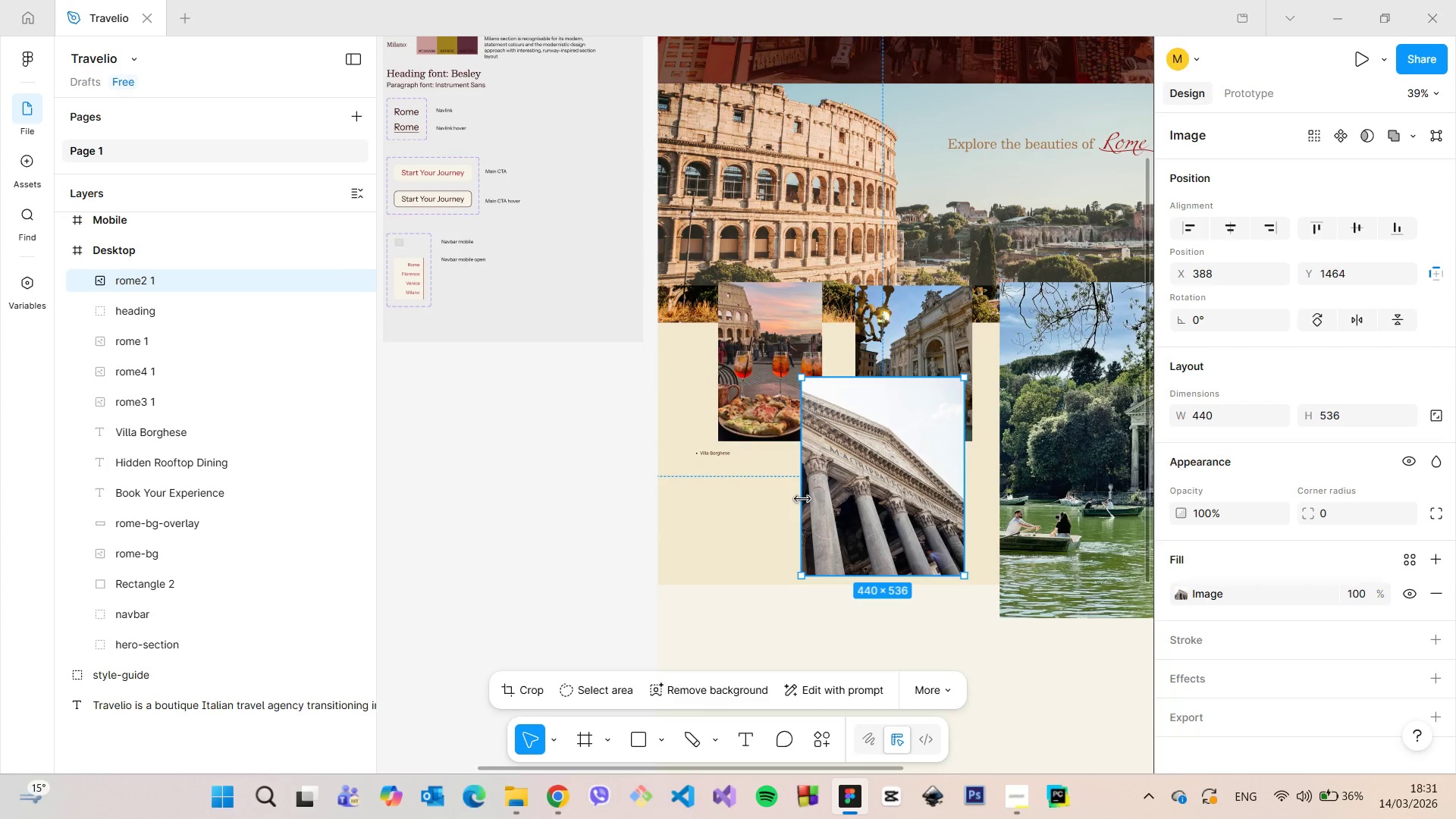 
key(Control+ControlLeft)
 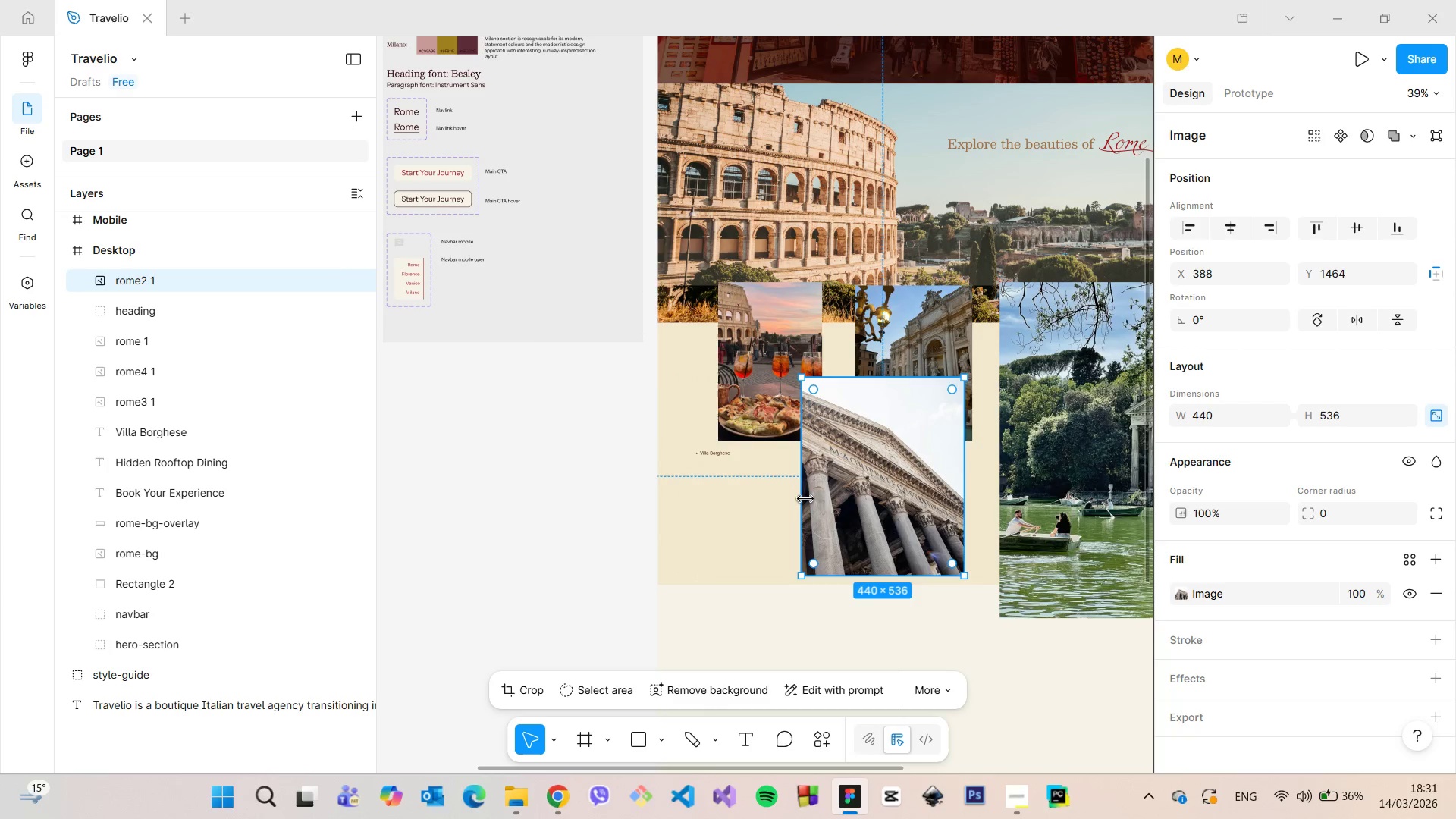 
key(Control+ControlLeft)
 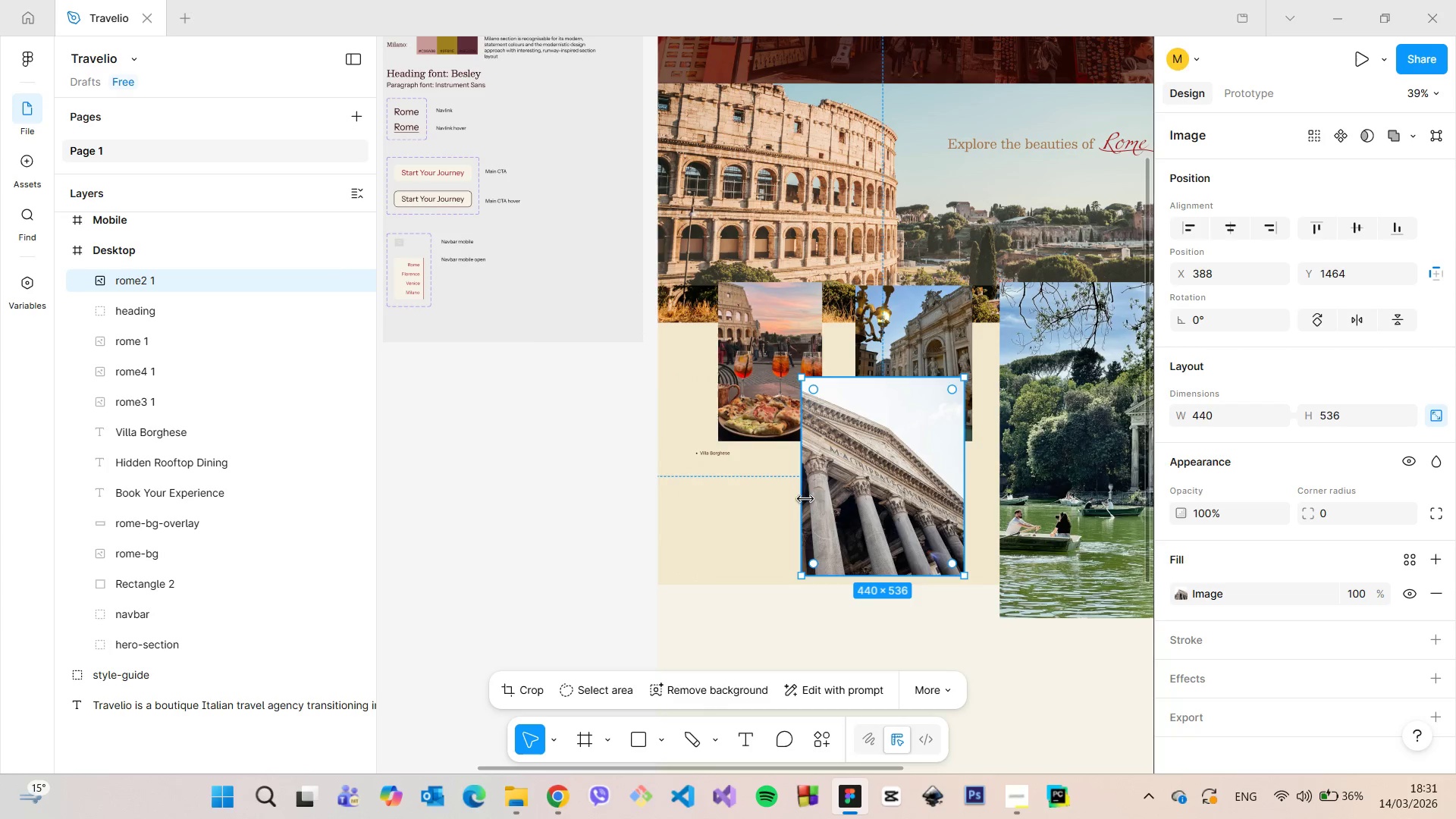 
key(Control+ControlLeft)
 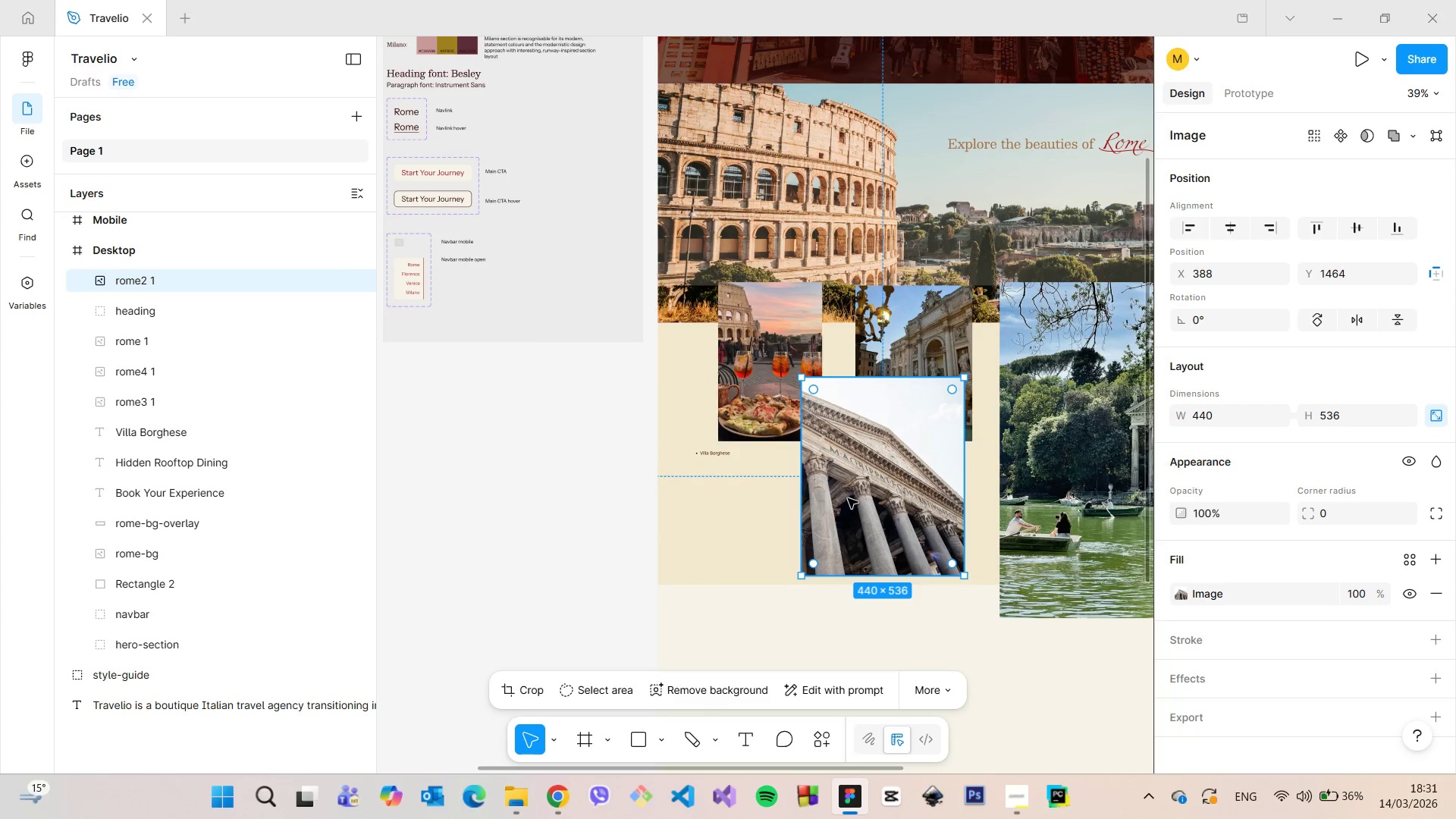 
key(Control+ControlLeft)
 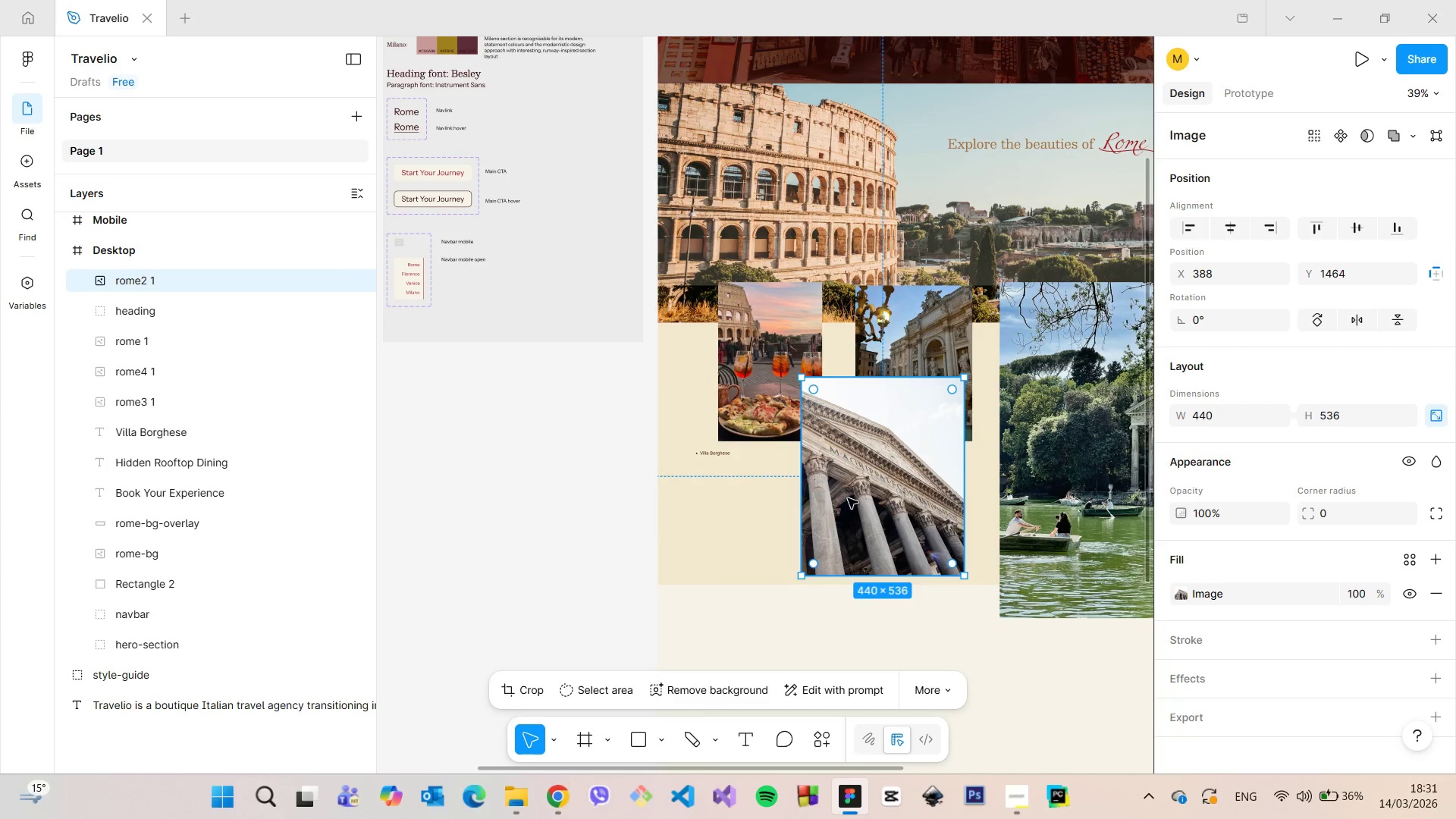 
key(Control+ControlLeft)
 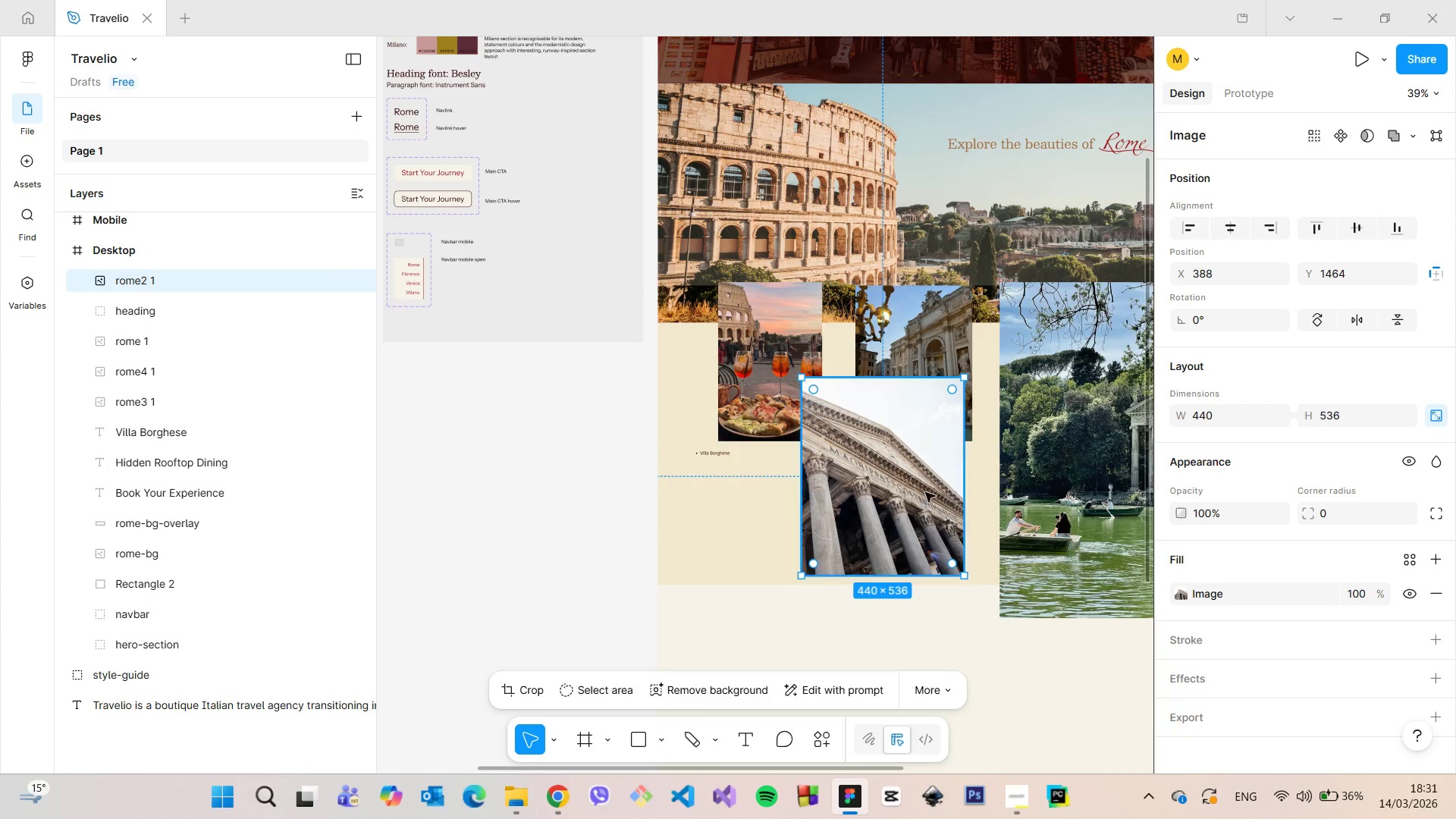 
key(Control+ControlLeft)
 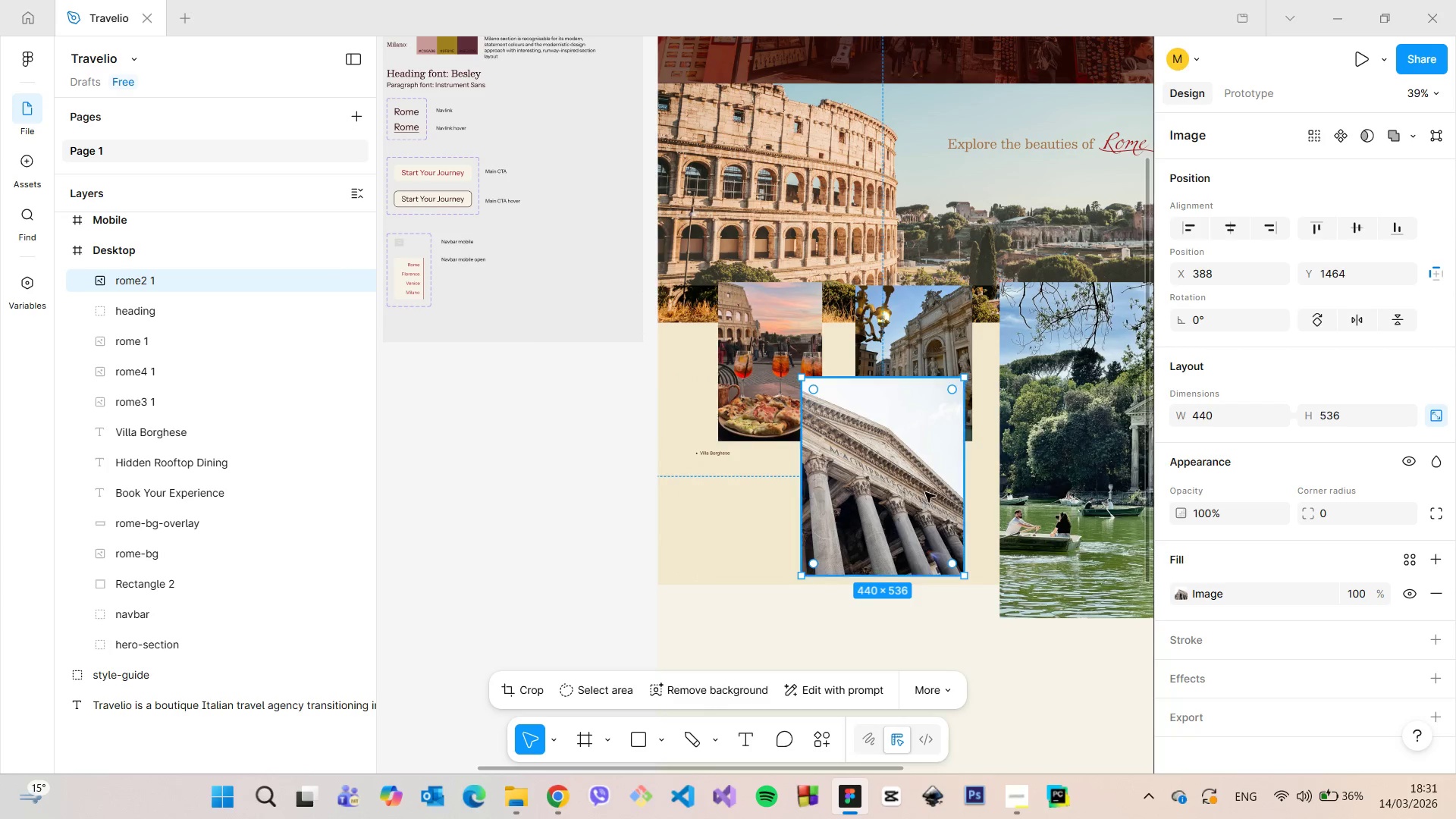 
key(Control+ControlLeft)
 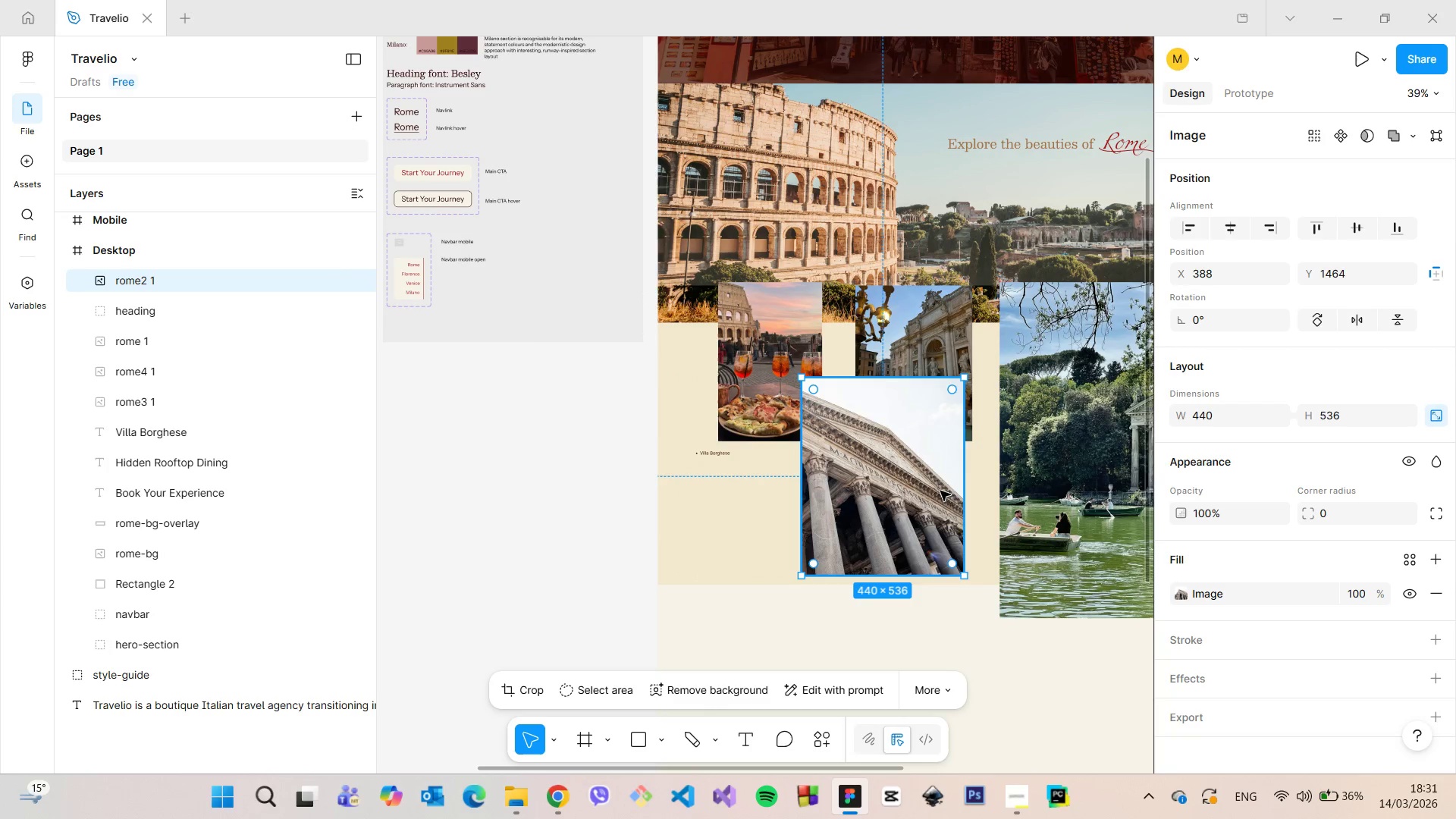 
key(Control+ControlLeft)
 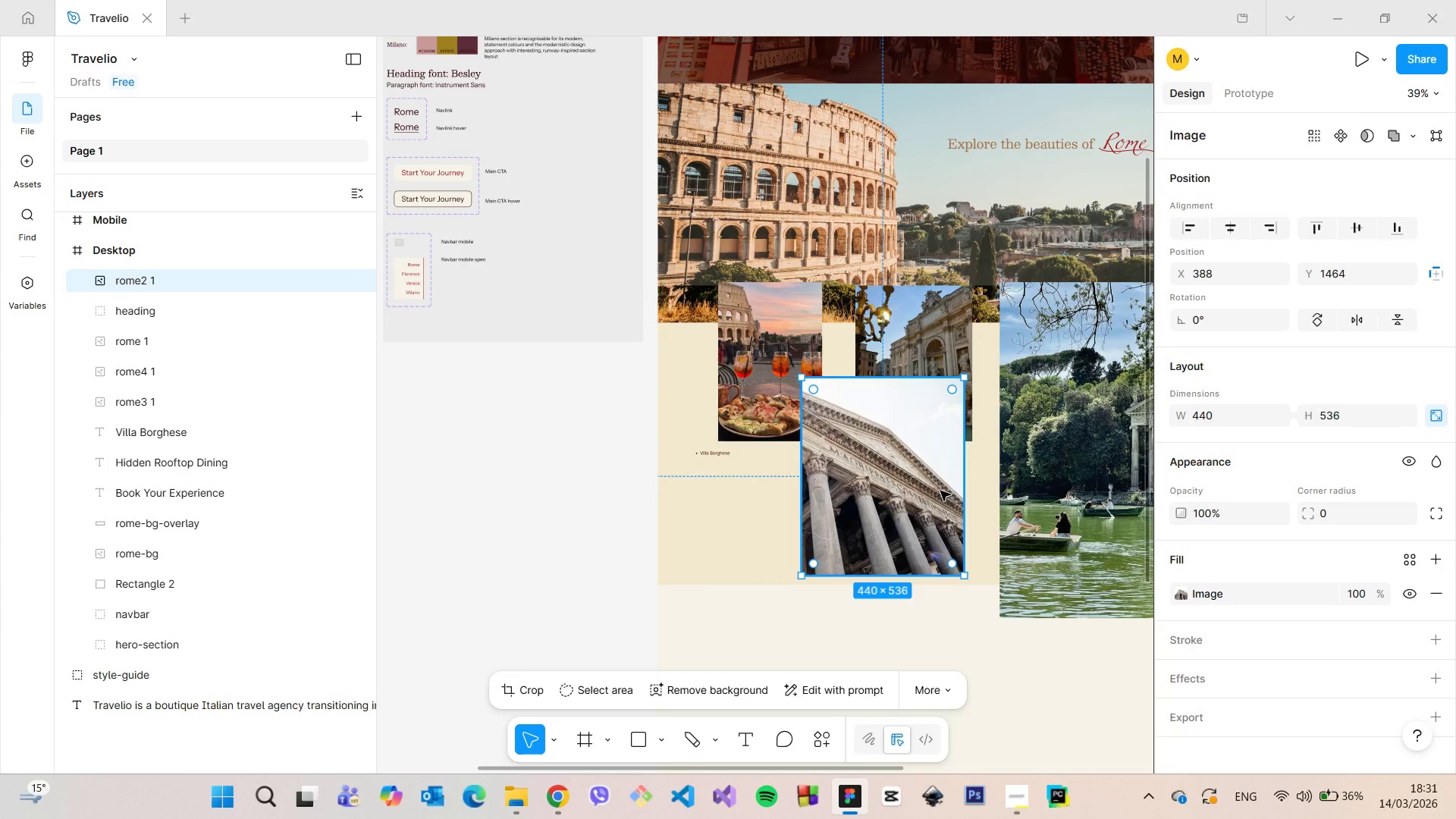 
key(Backspace)
 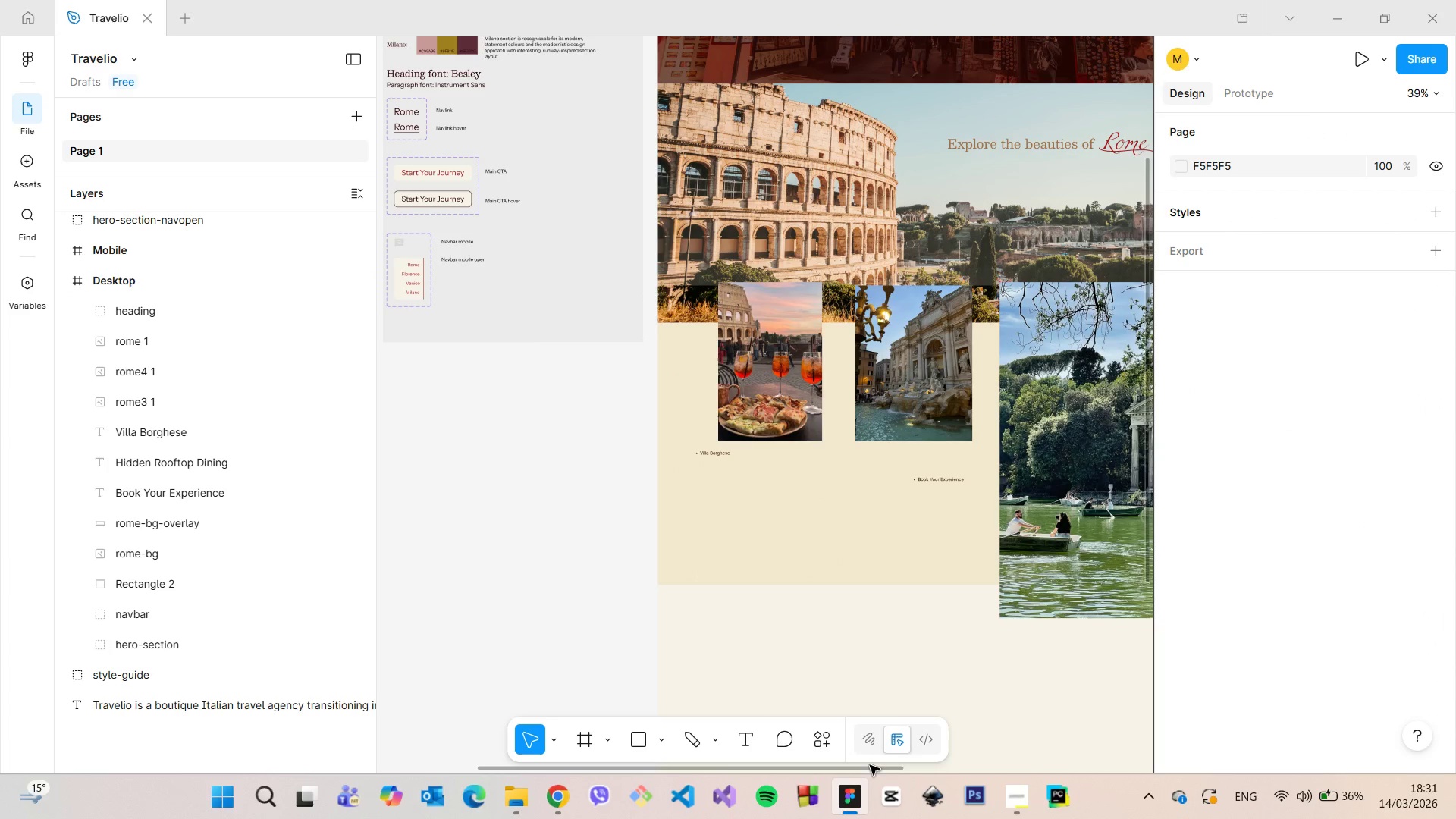 
left_click_drag(start_coordinate=[874, 769], to_coordinate=[977, 742])
 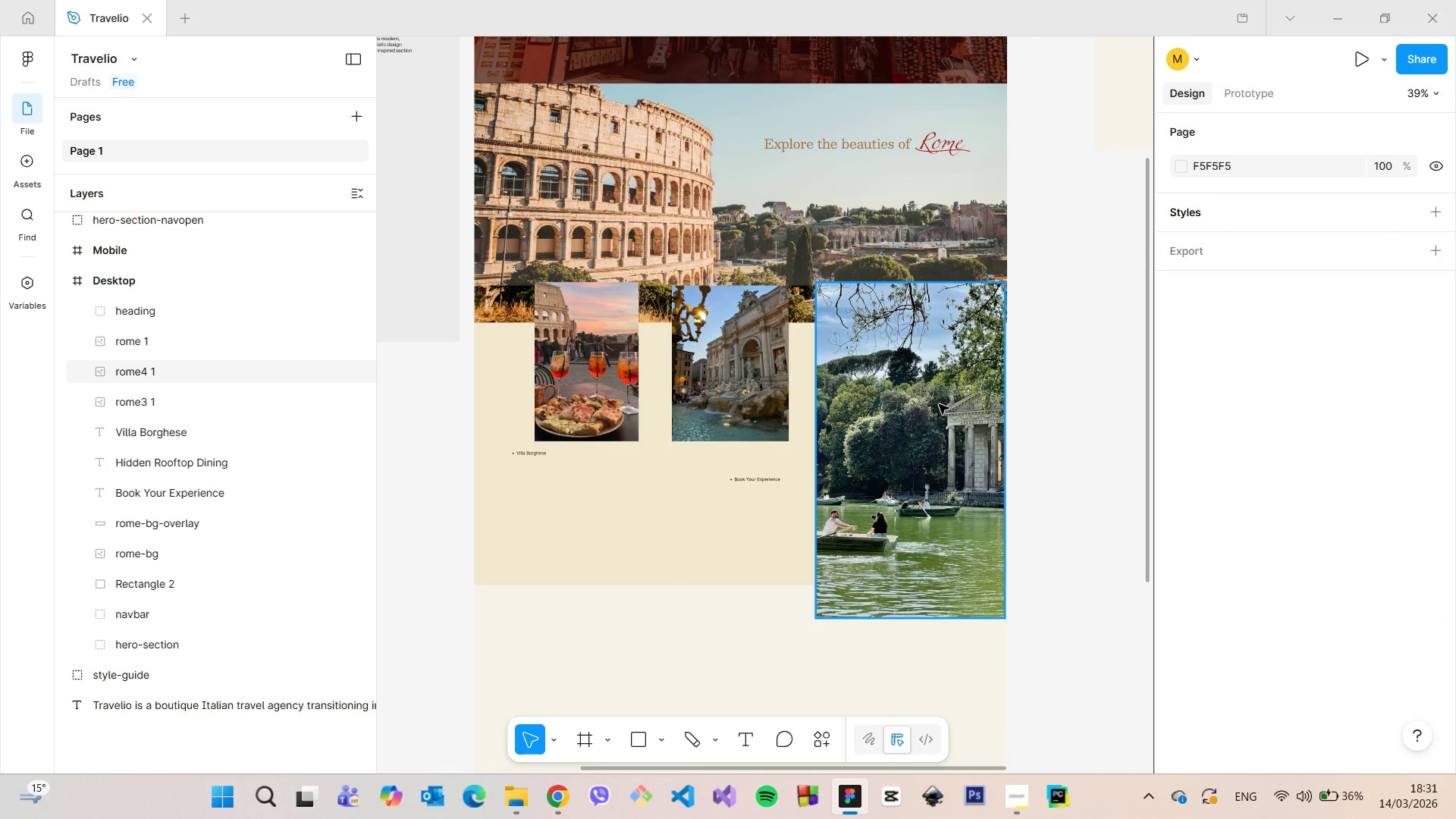 
left_click([939, 404])
 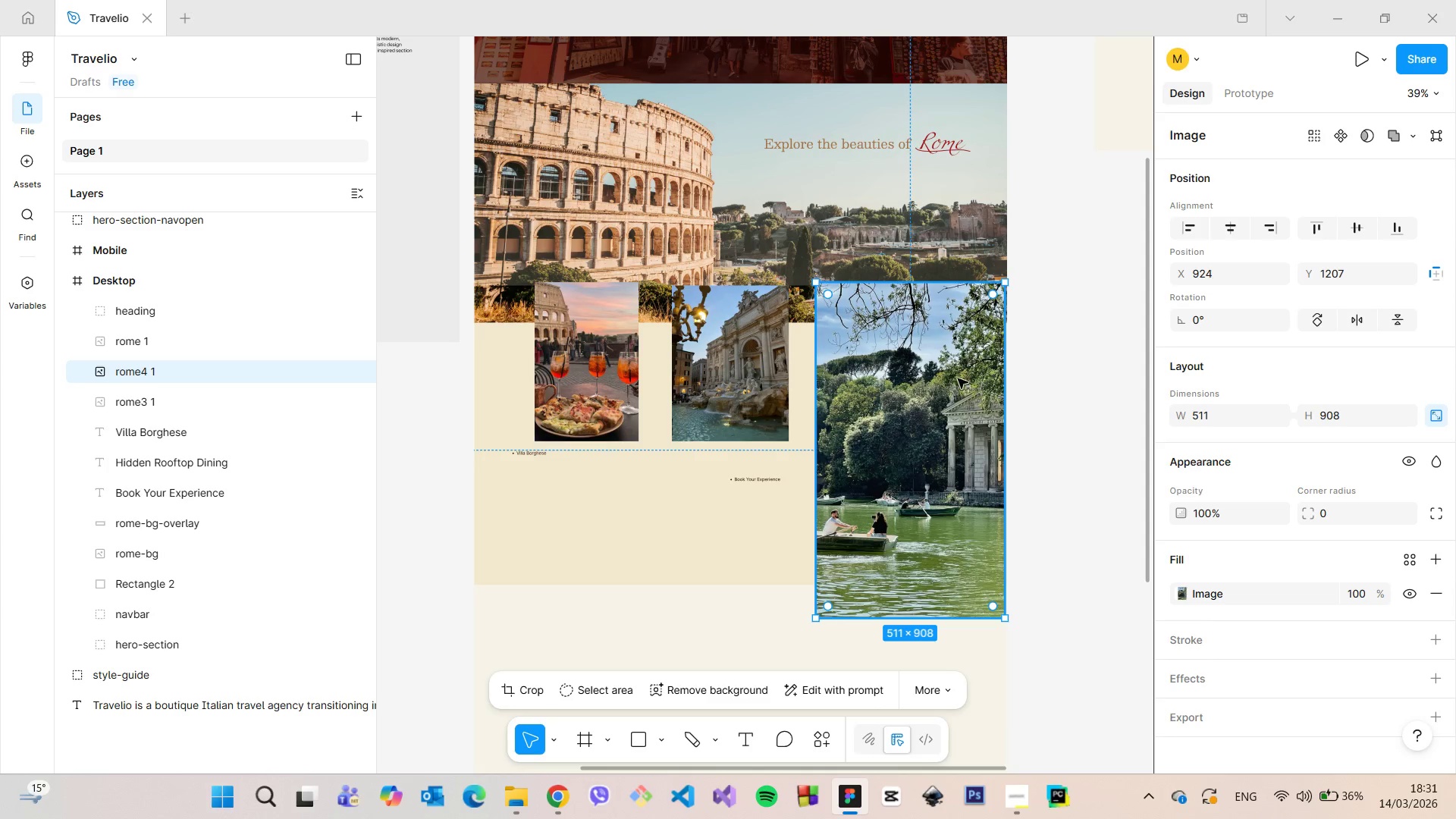 
left_click_drag(start_coordinate=[926, 362], to_coordinate=[908, 361])
 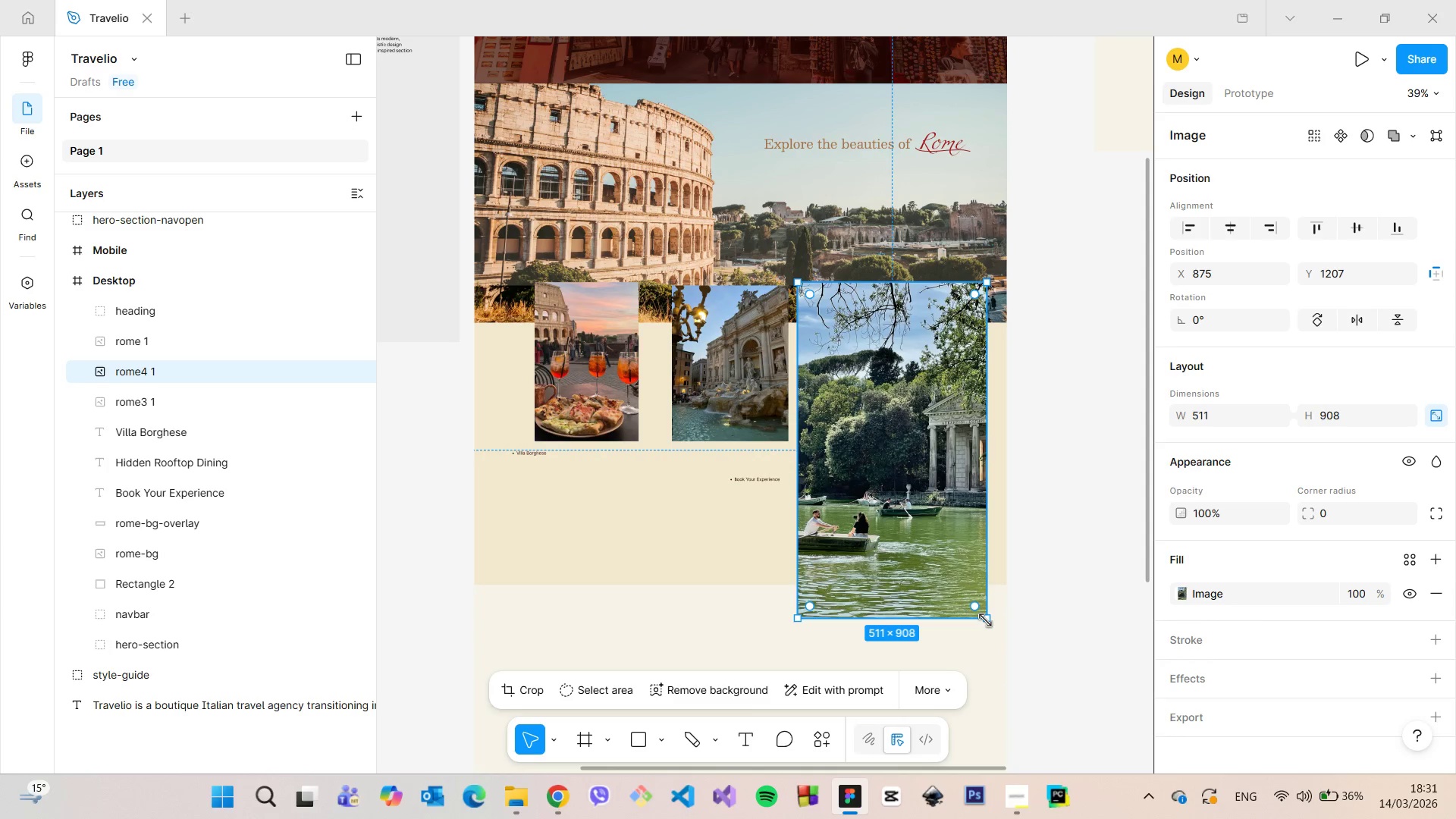 
left_click_drag(start_coordinate=[985, 620], to_coordinate=[959, 516])
 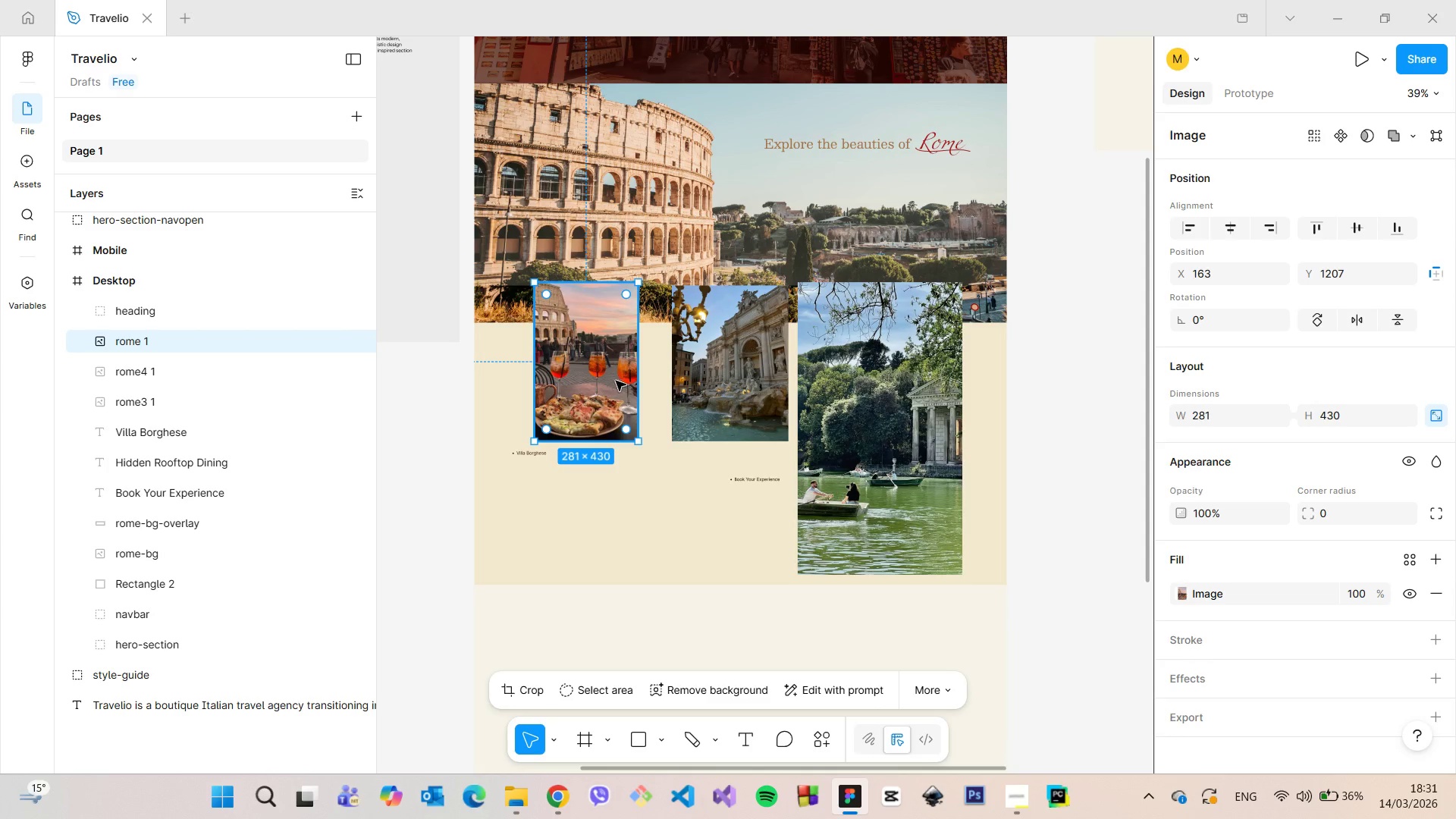 
left_click([1204, 421])
 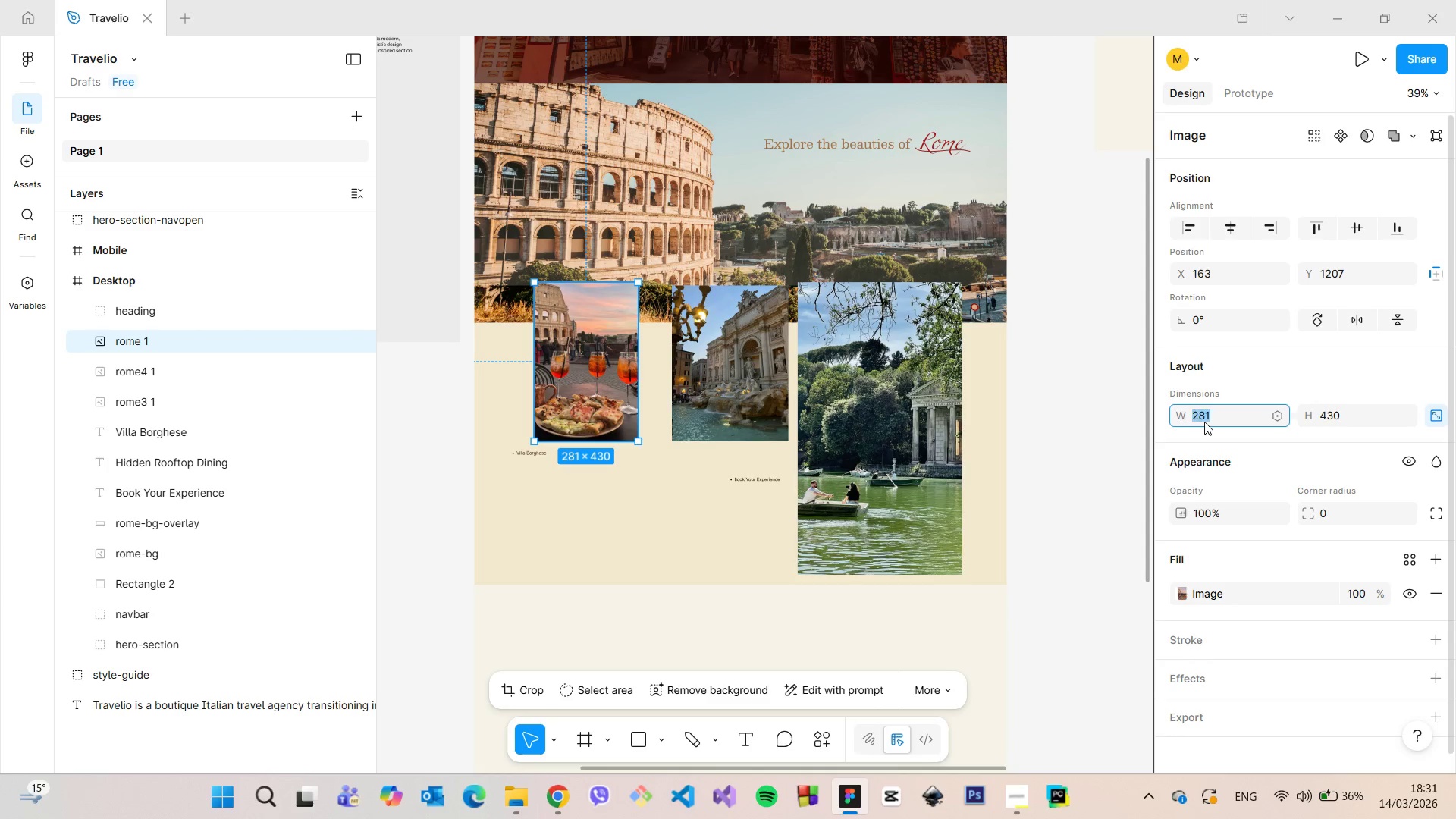 
type(280)
 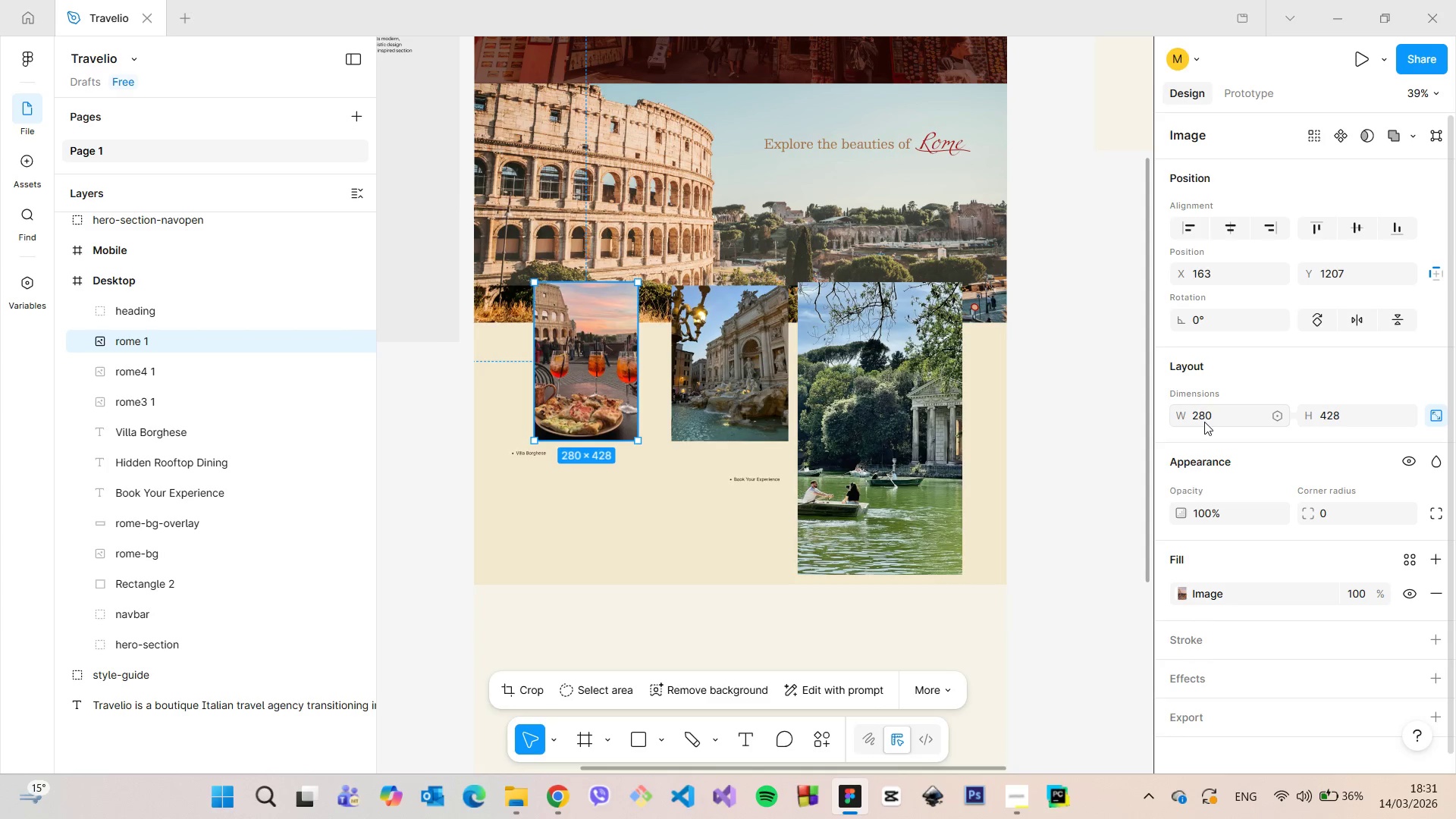 
key(Enter)
 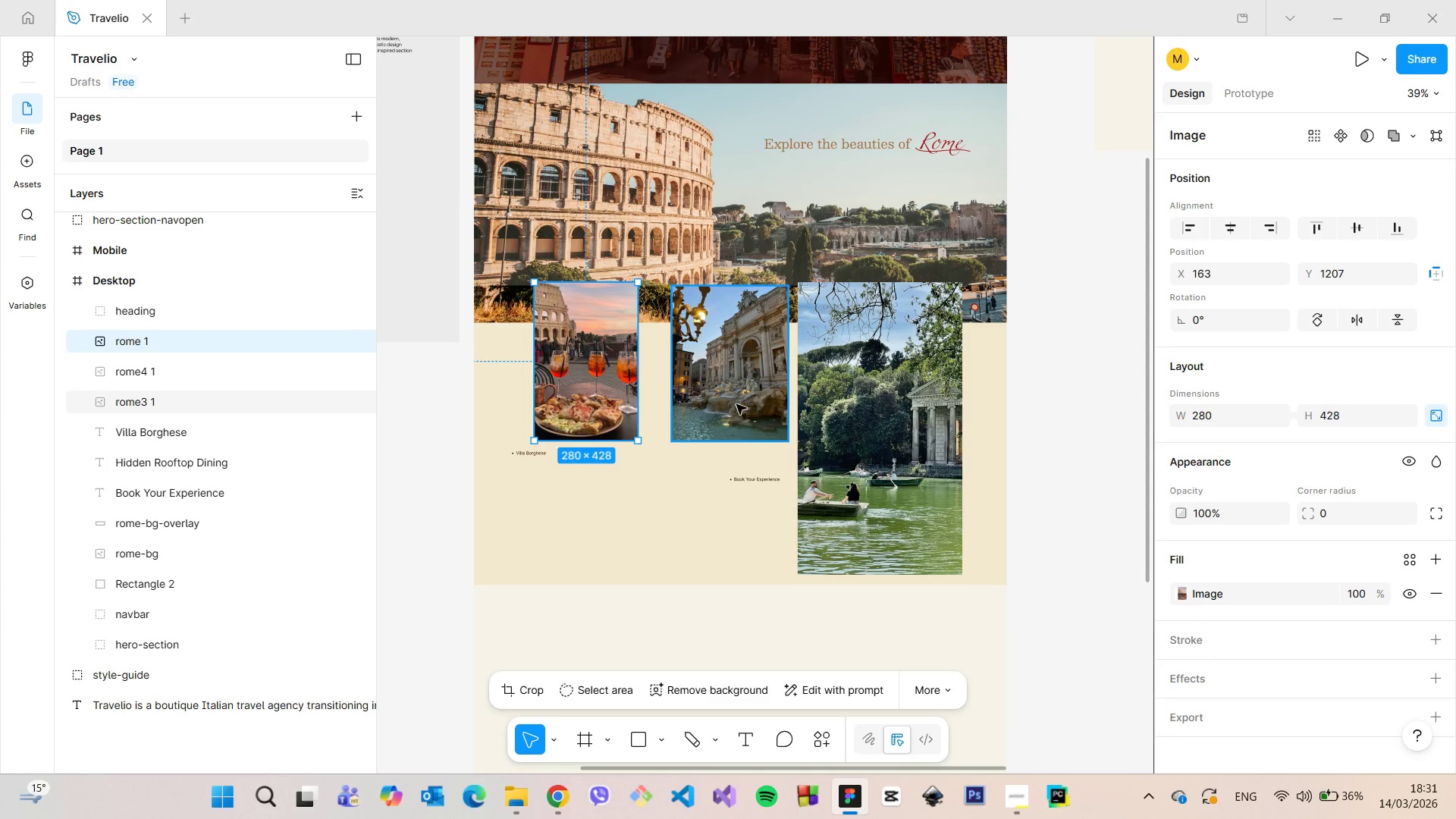 
left_click([736, 377])
 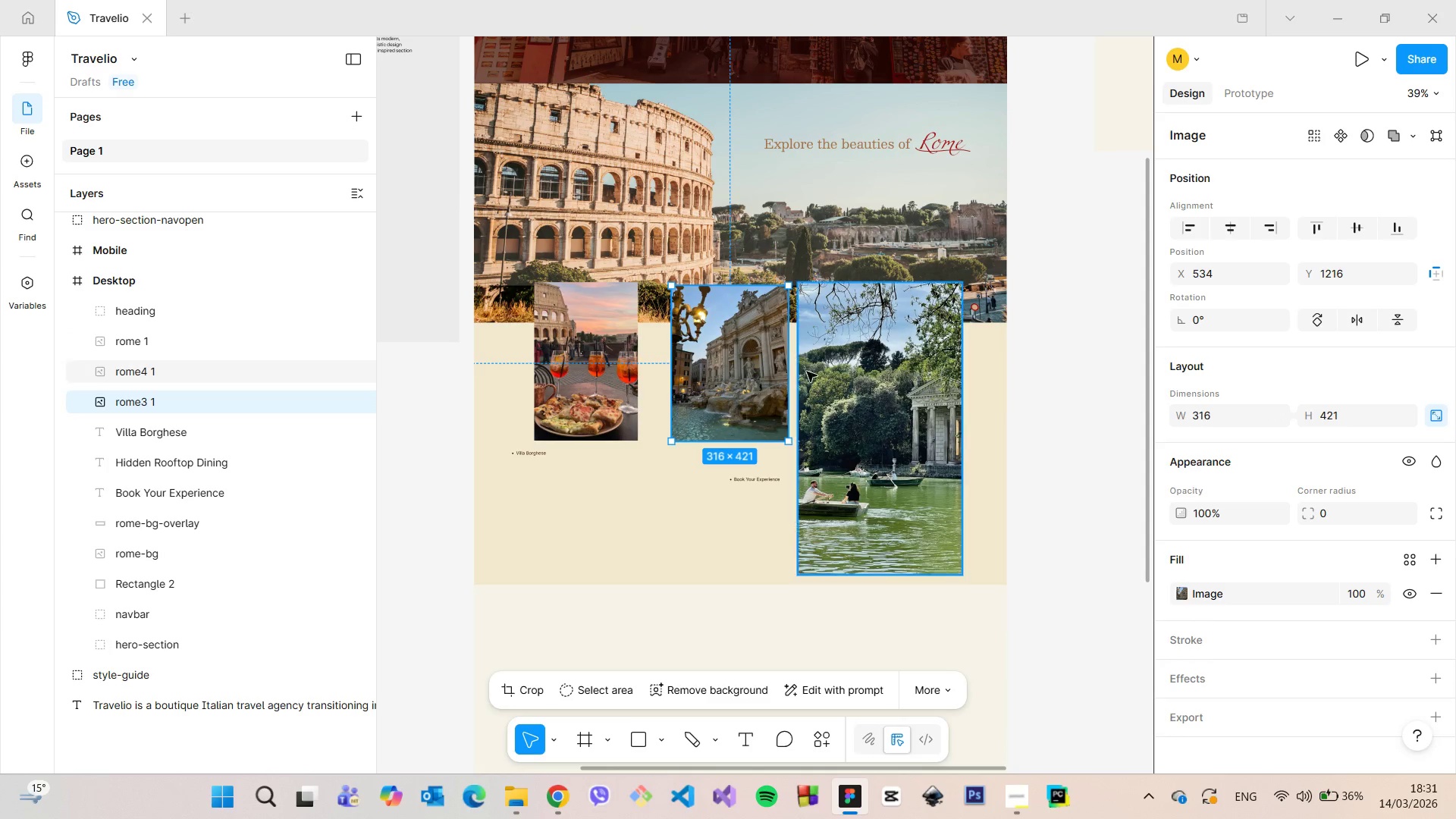 
scroll: coordinate [726, 366], scroll_direction: up, amount: 6.0
 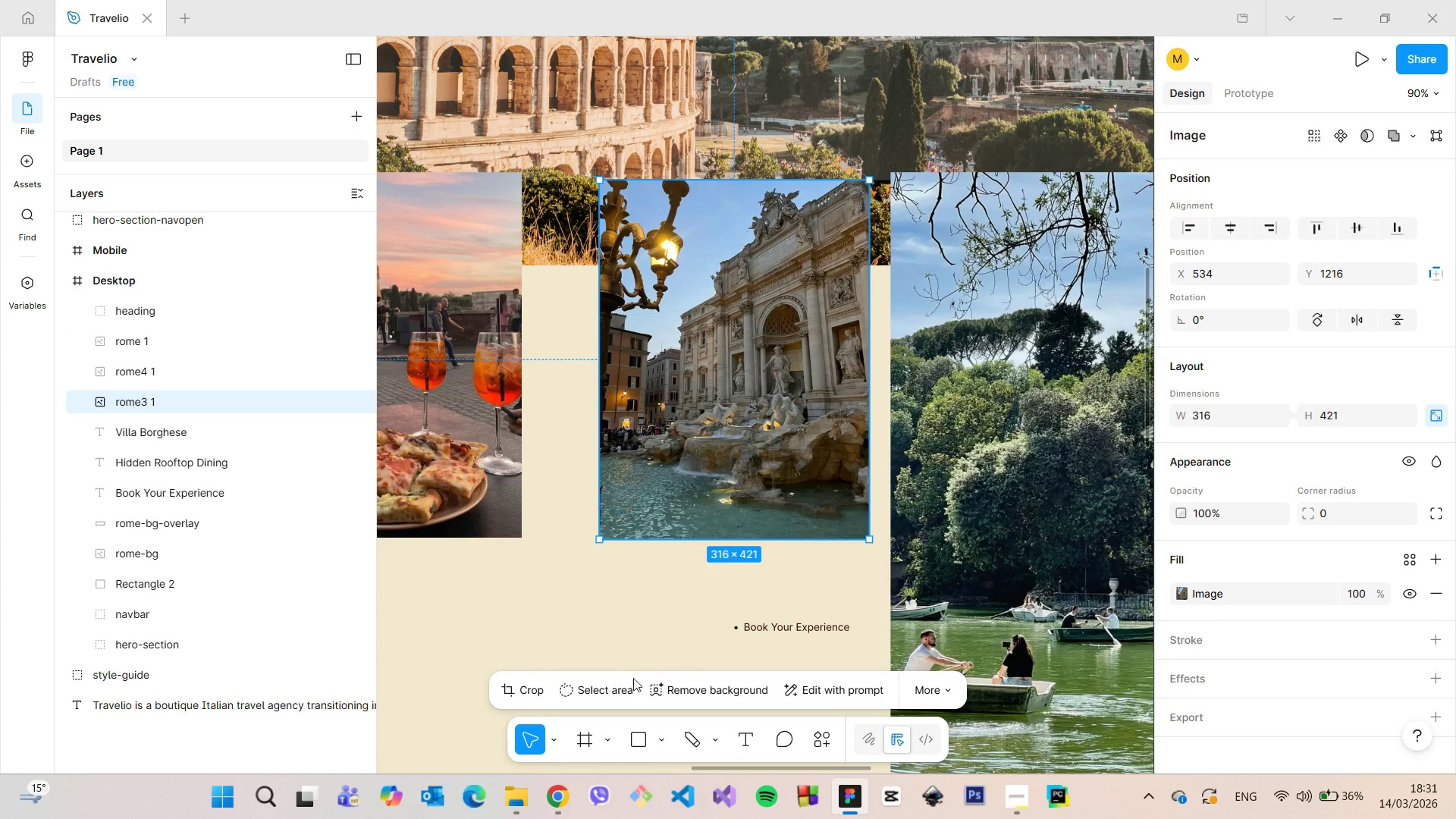 
left_click([504, 689])
 